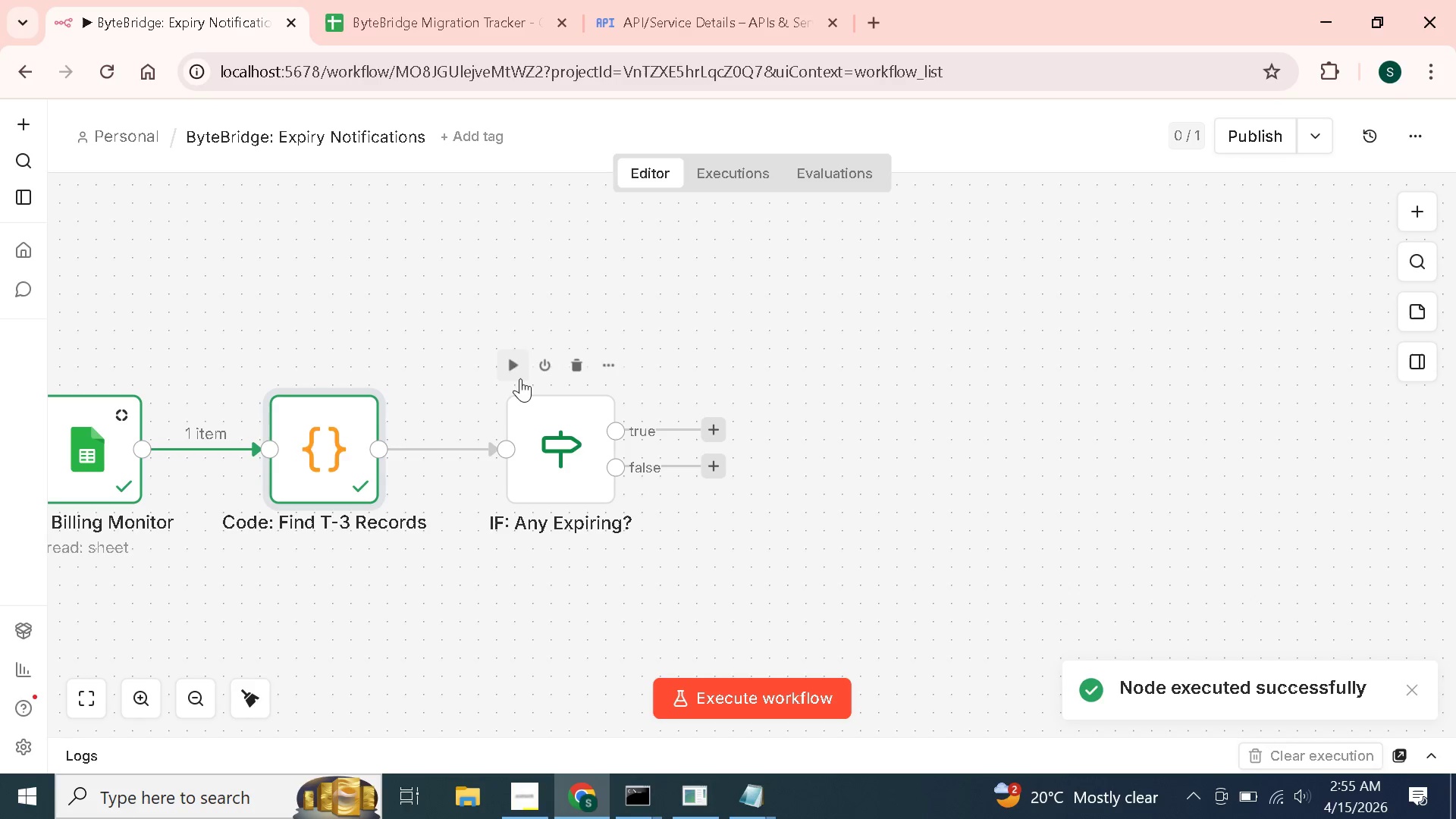 
left_click([517, 366])
 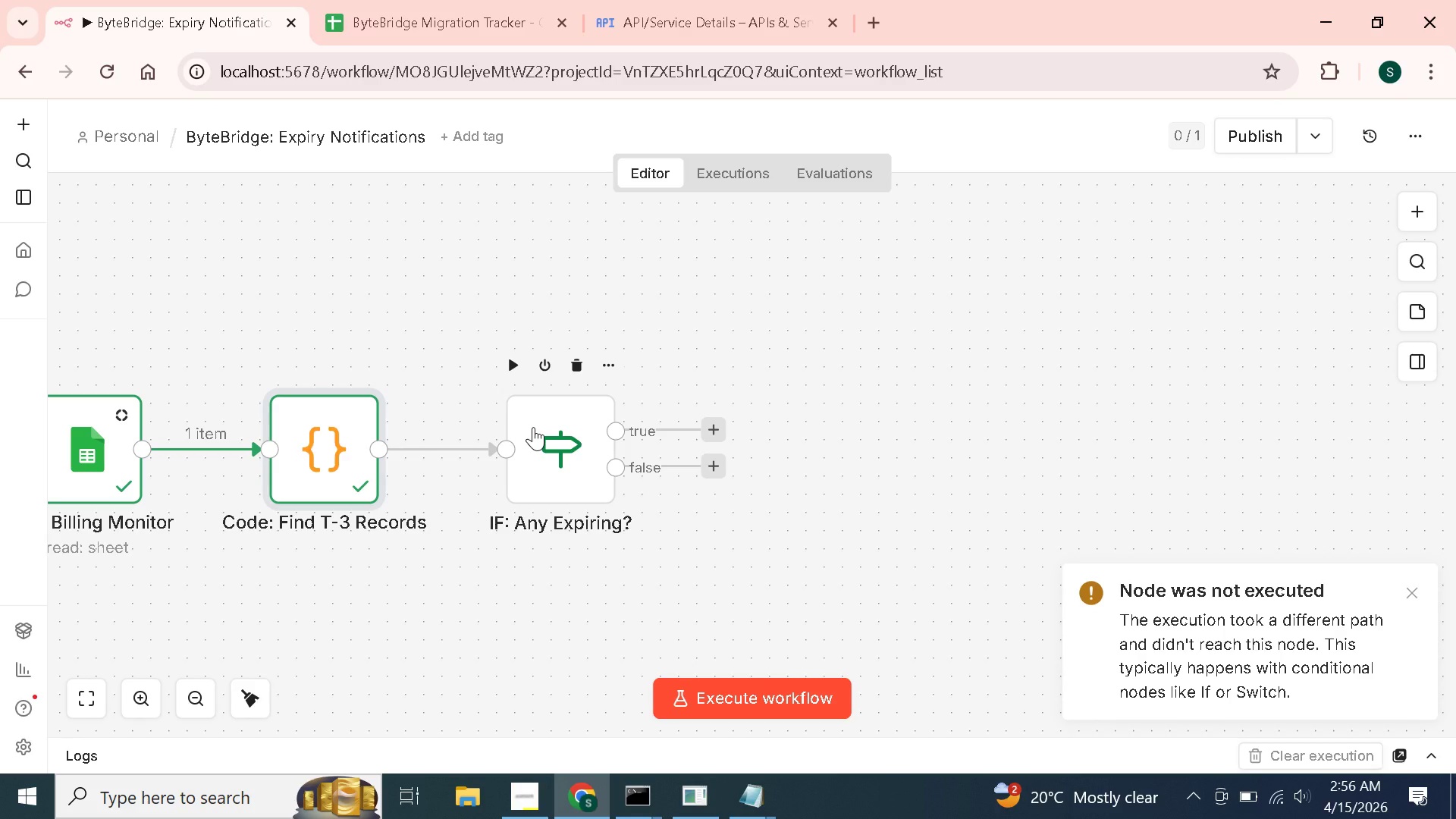 
wait(9.42)
 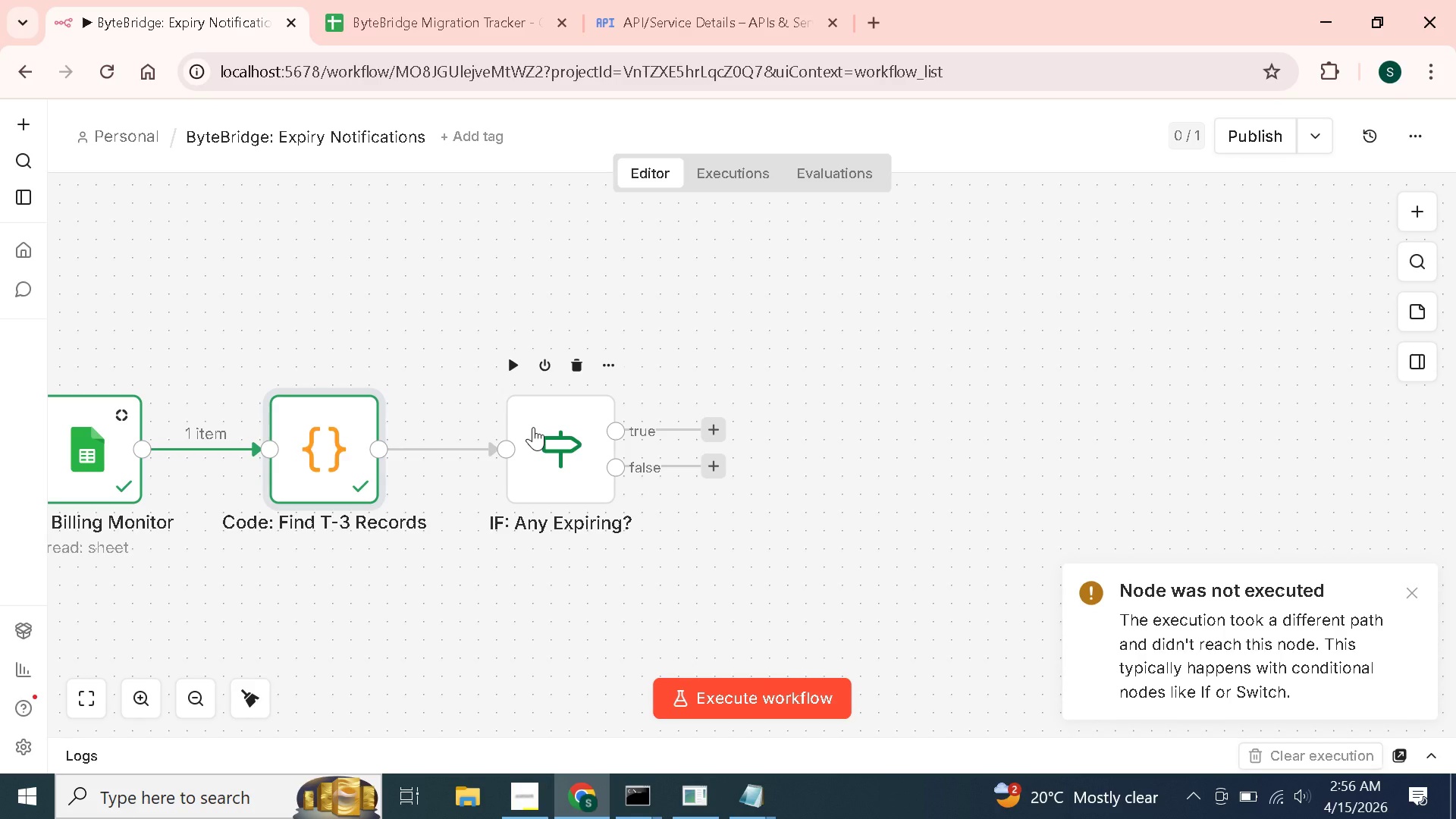 
double_click([318, 451])
 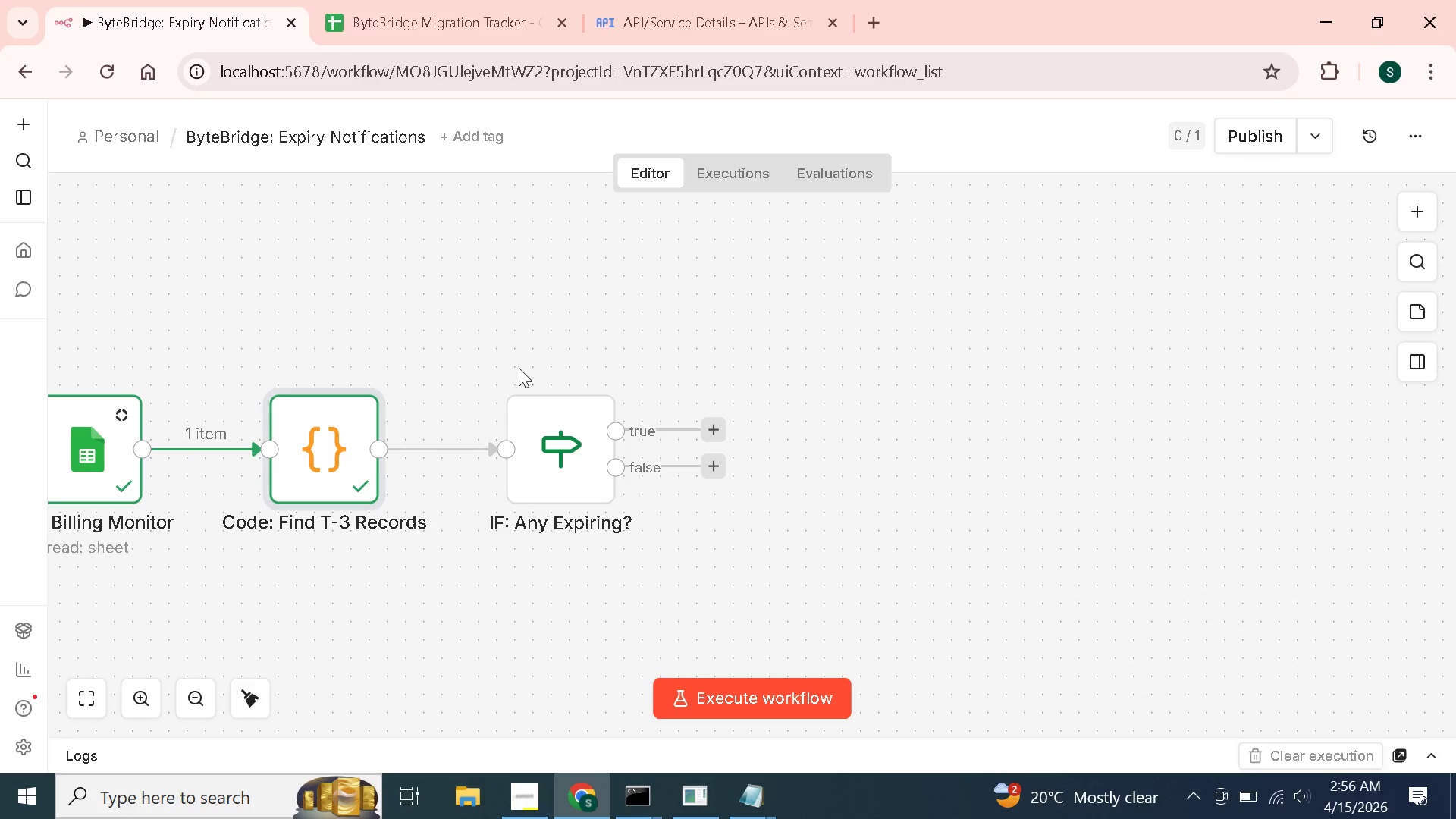 
double_click([356, 459])
 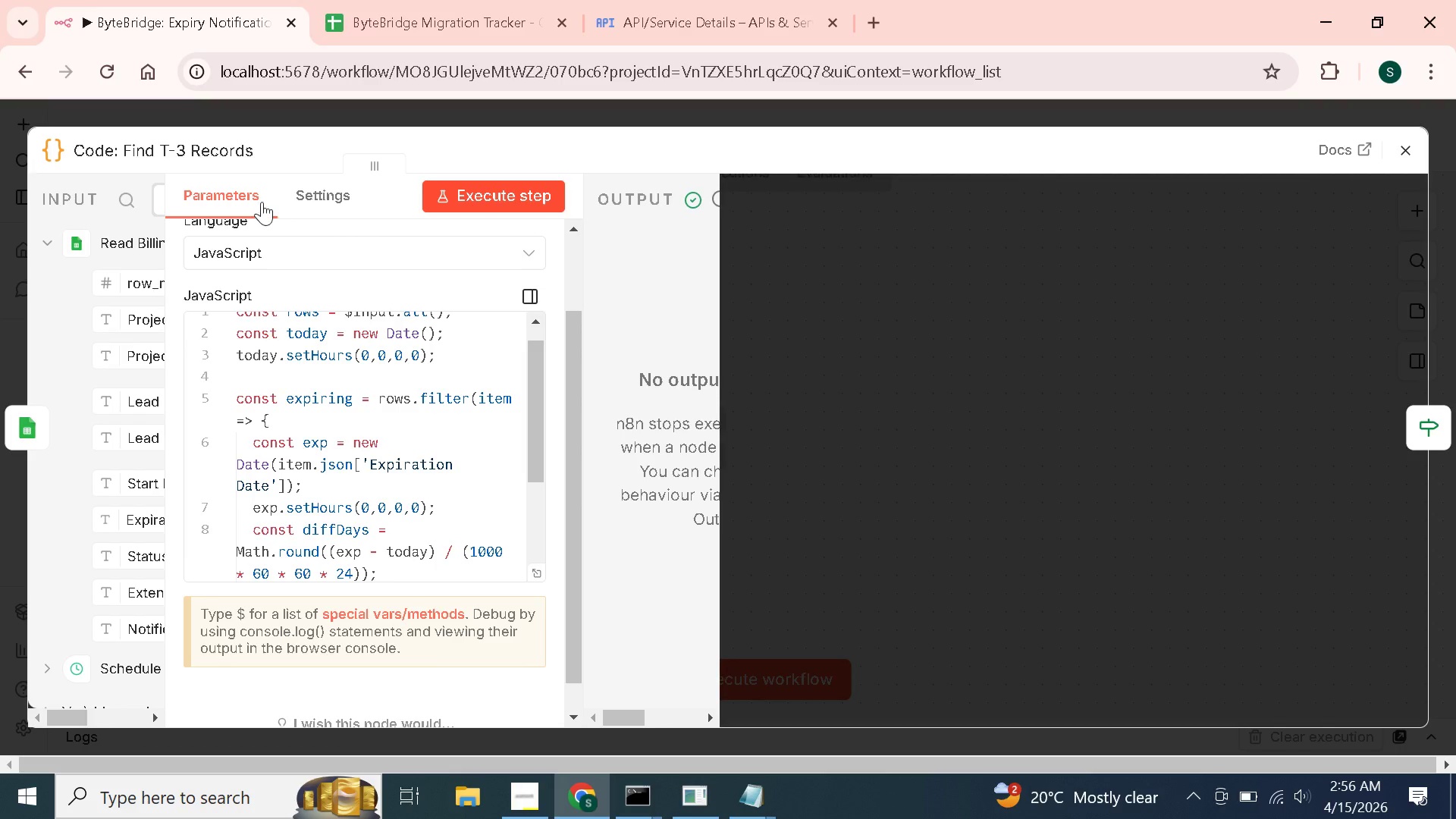 
left_click([300, 190])
 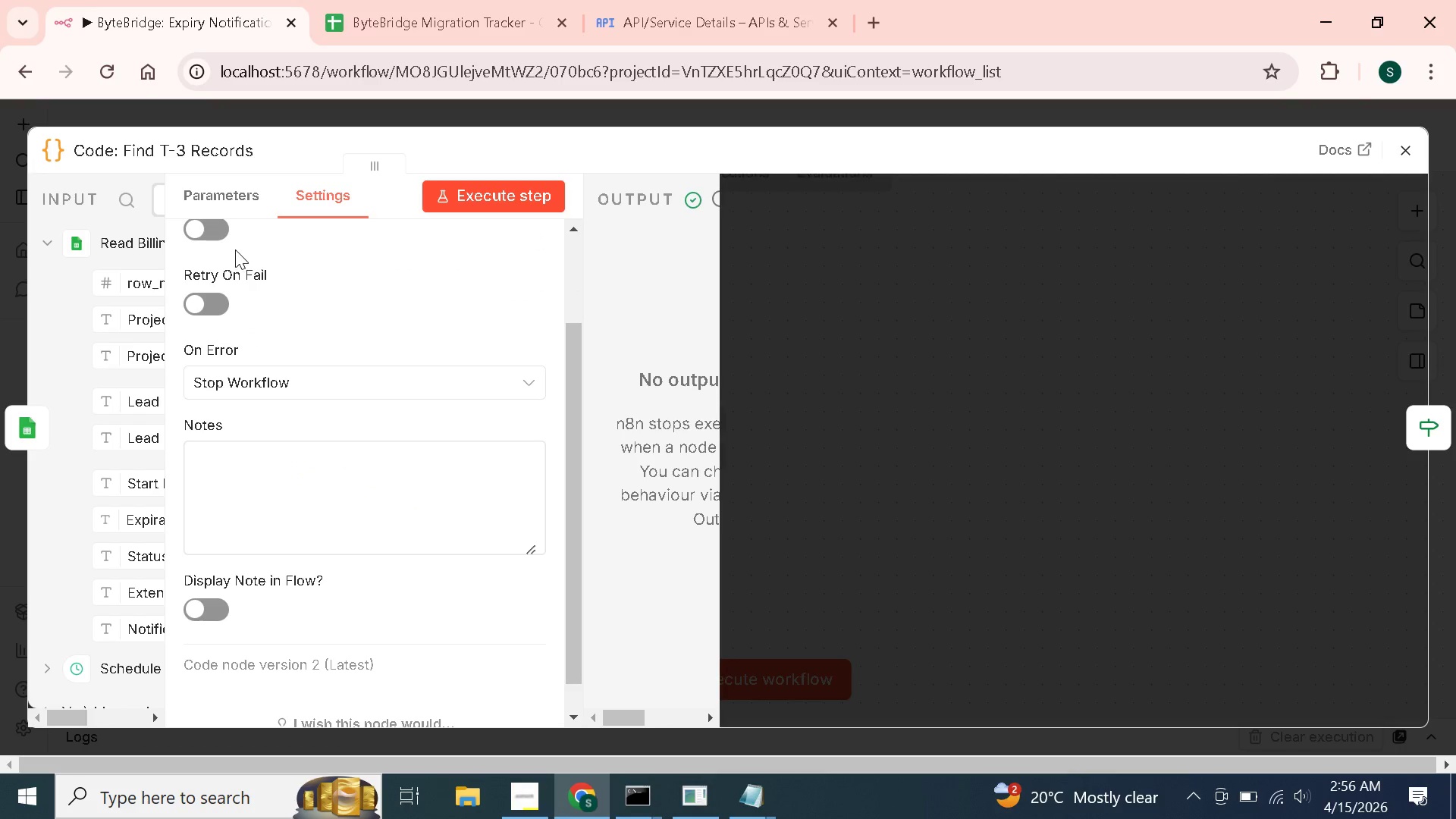 
scroll: coordinate [231, 271], scroll_direction: up, amount: 5.0
 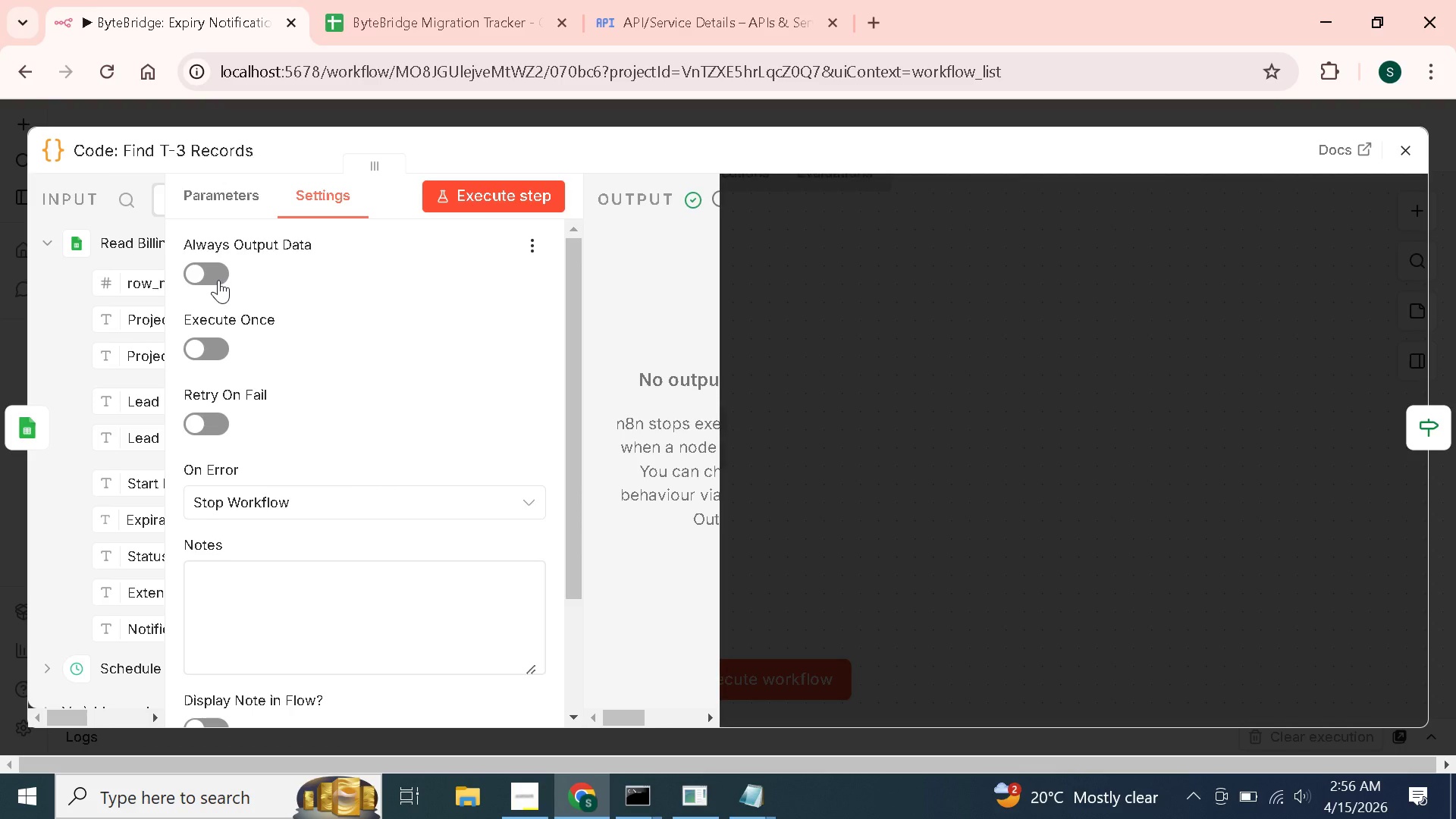 
left_click([218, 280])
 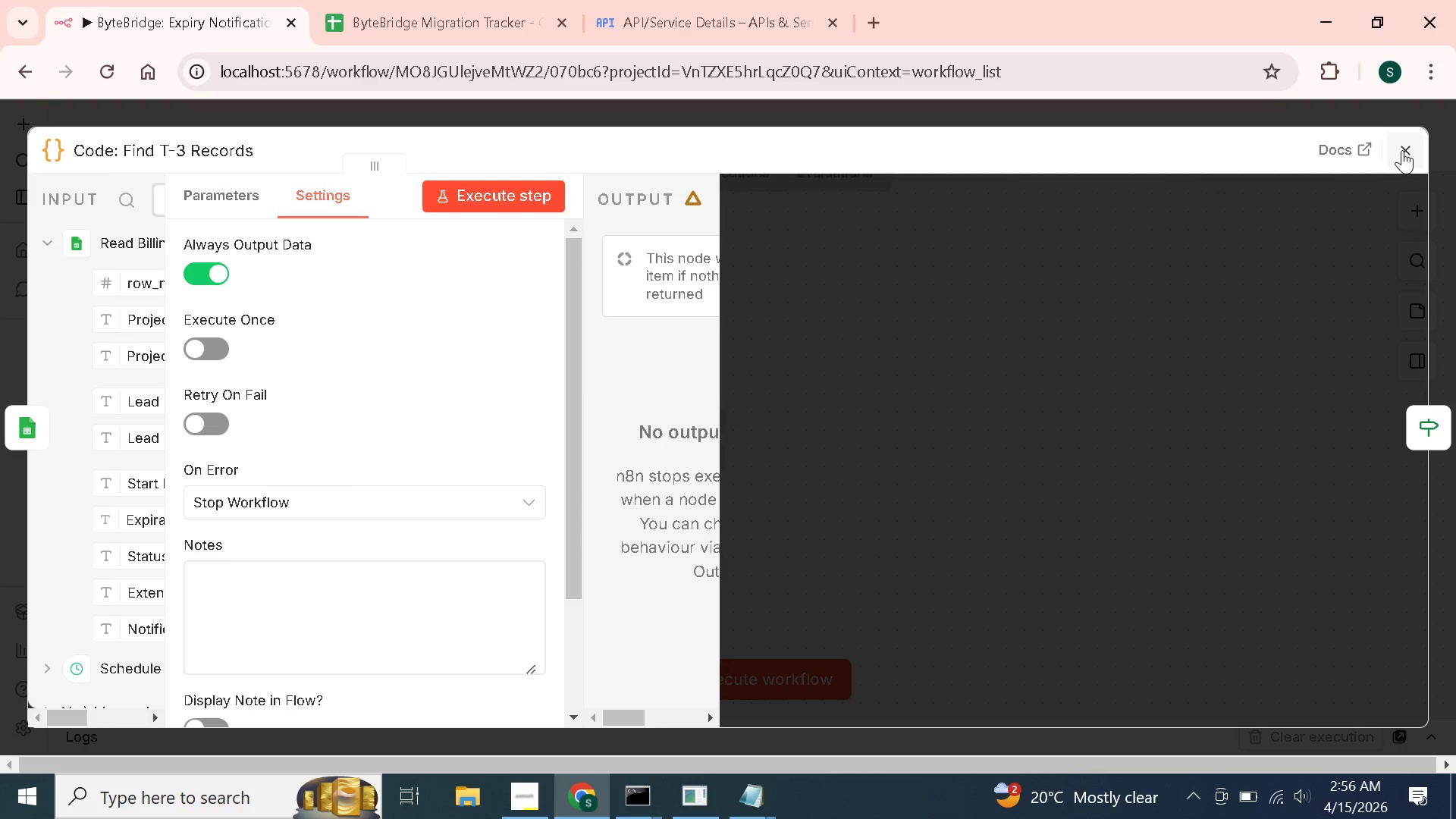 
left_click([1401, 152])
 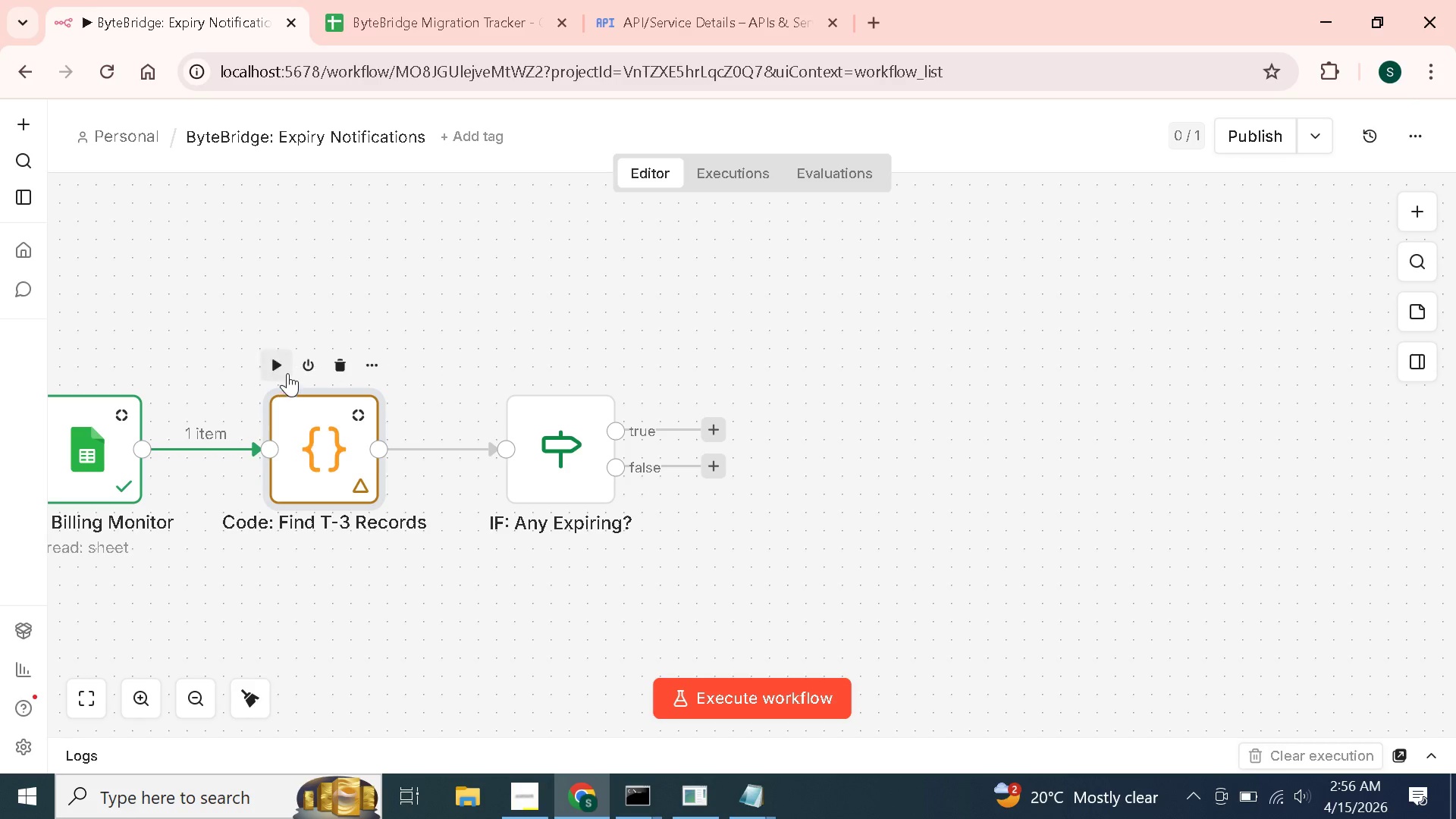 
left_click([275, 364])
 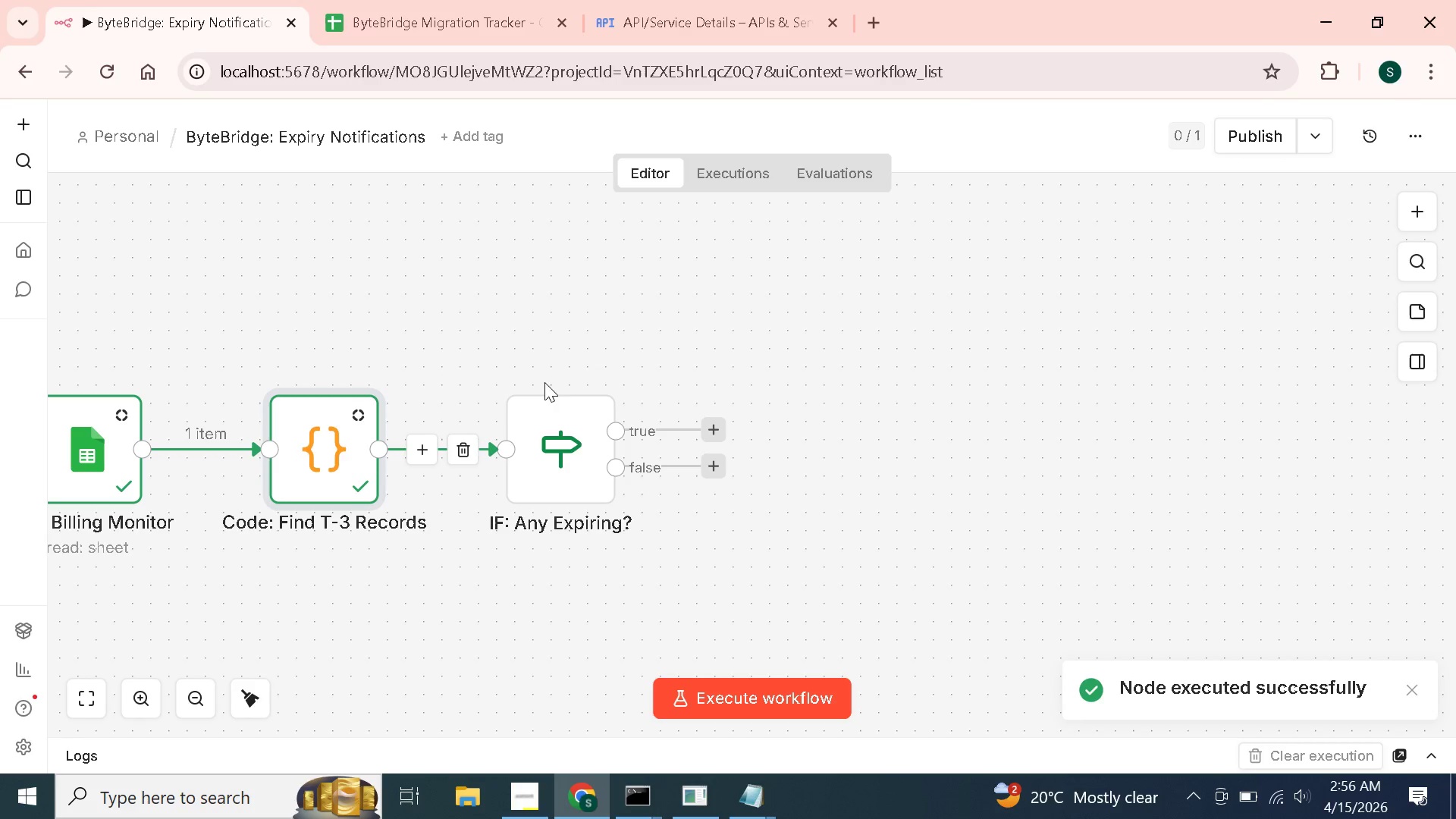 
left_click([517, 372])
 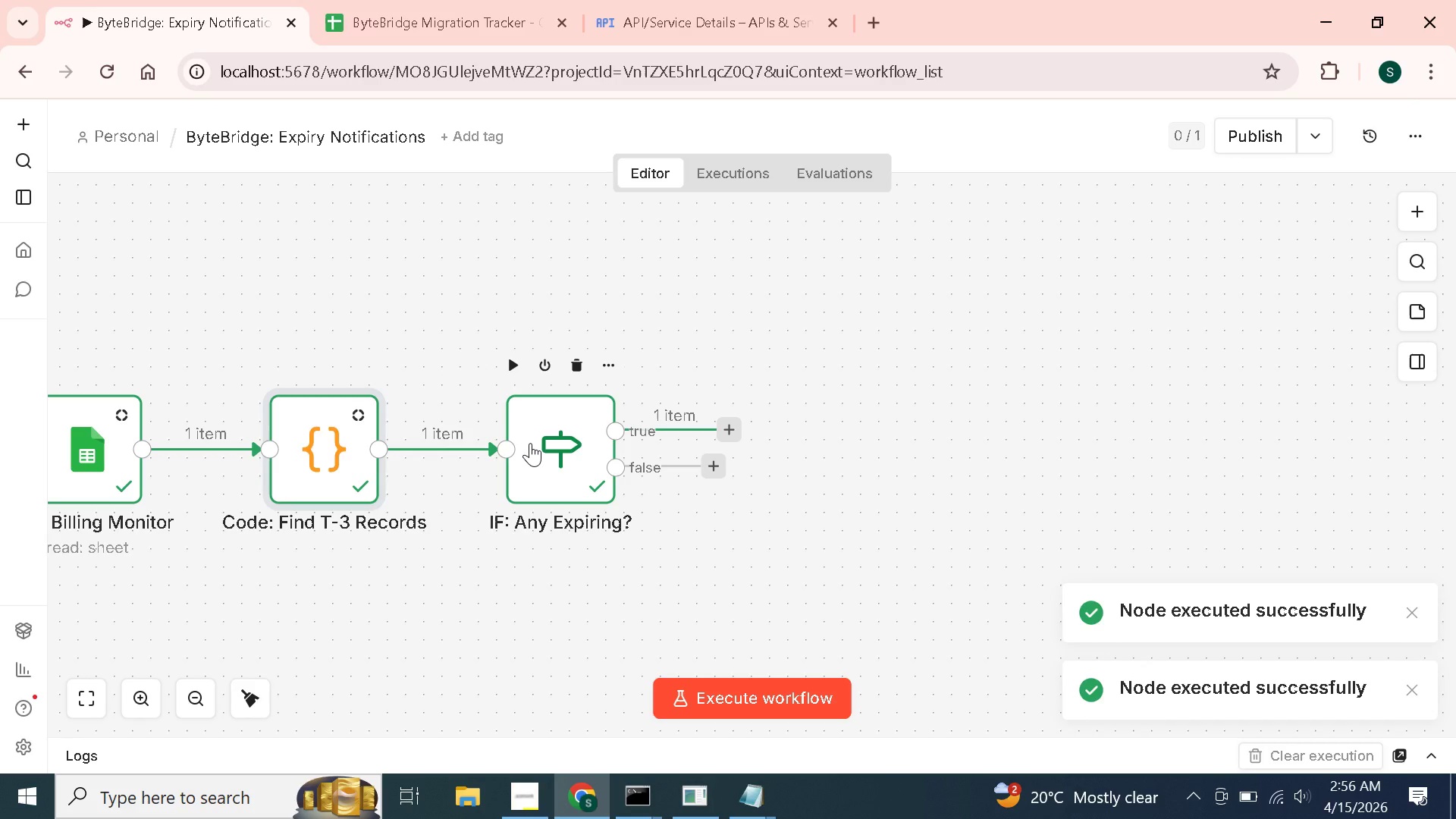 
double_click([530, 443])
 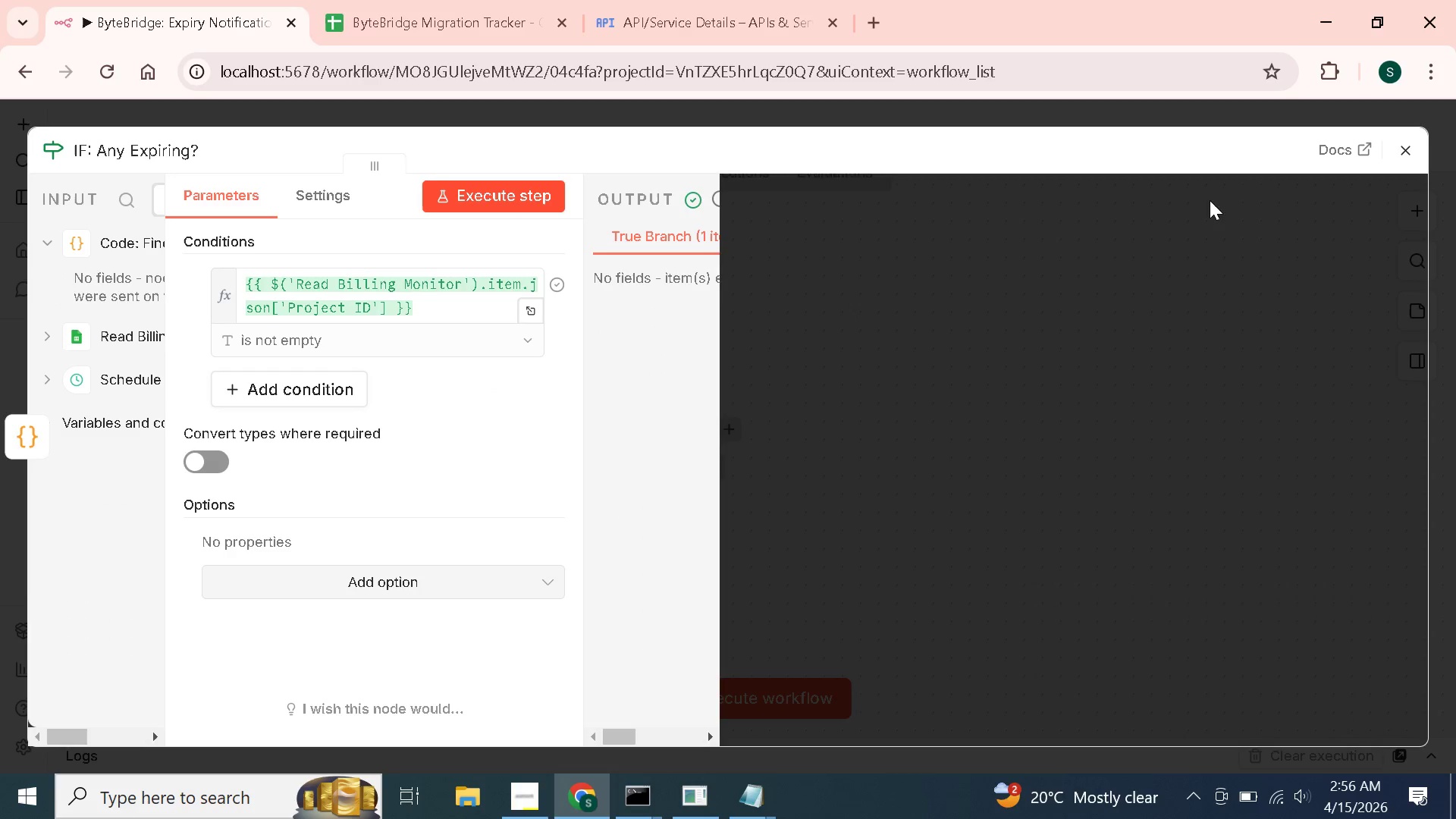 
left_click([1405, 155])
 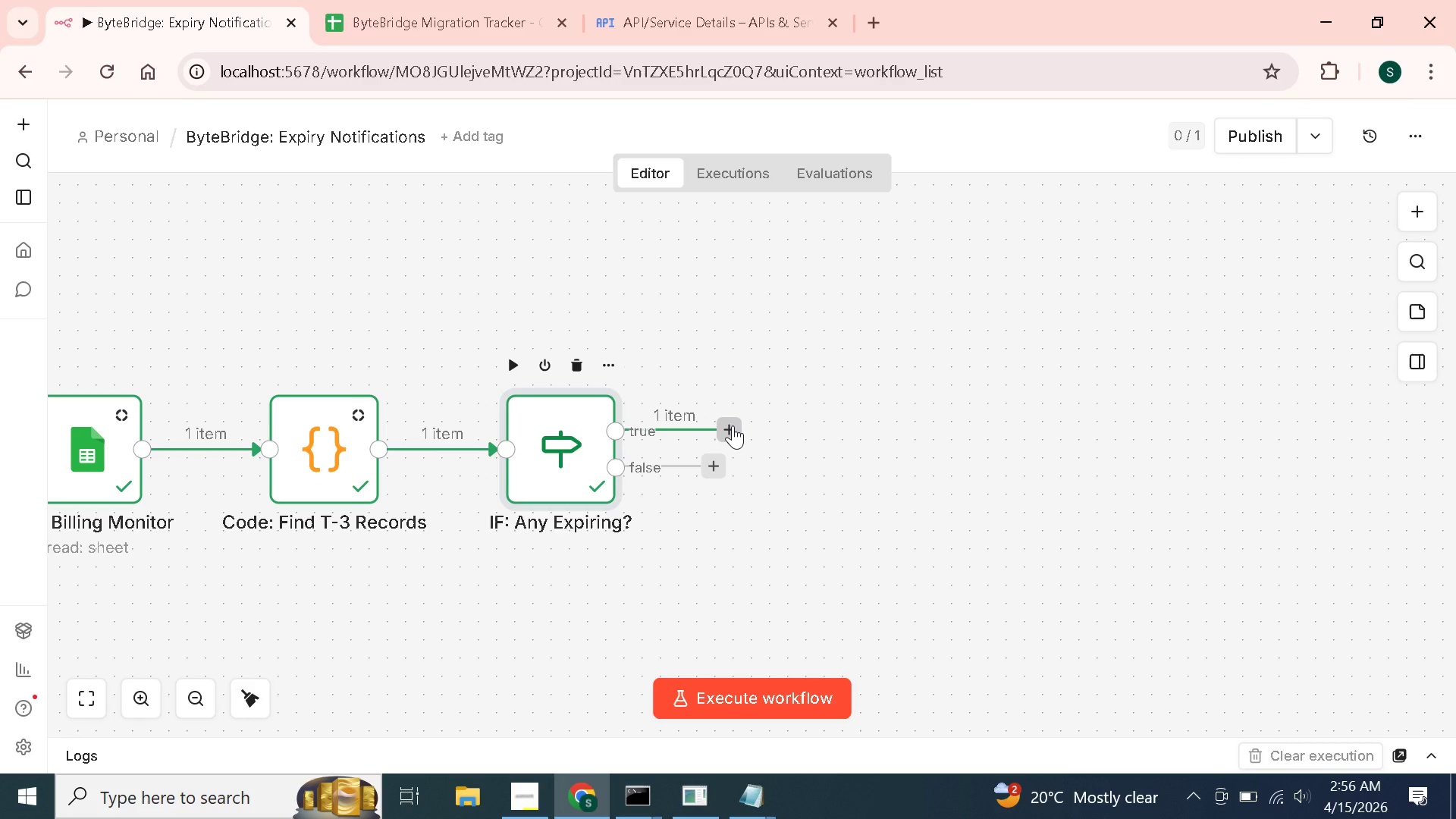 
wait(12.97)
 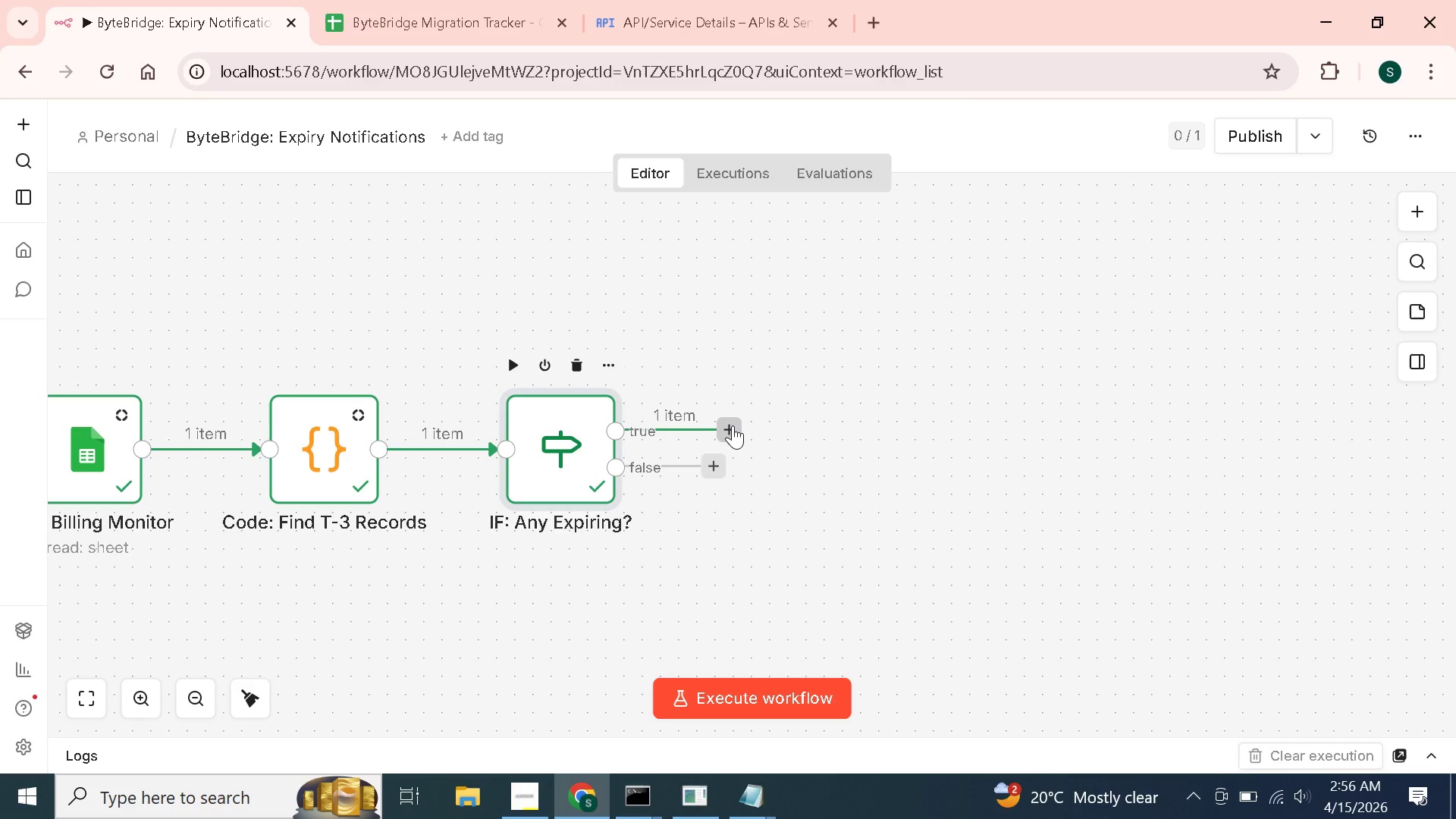 
left_click([733, 425])
 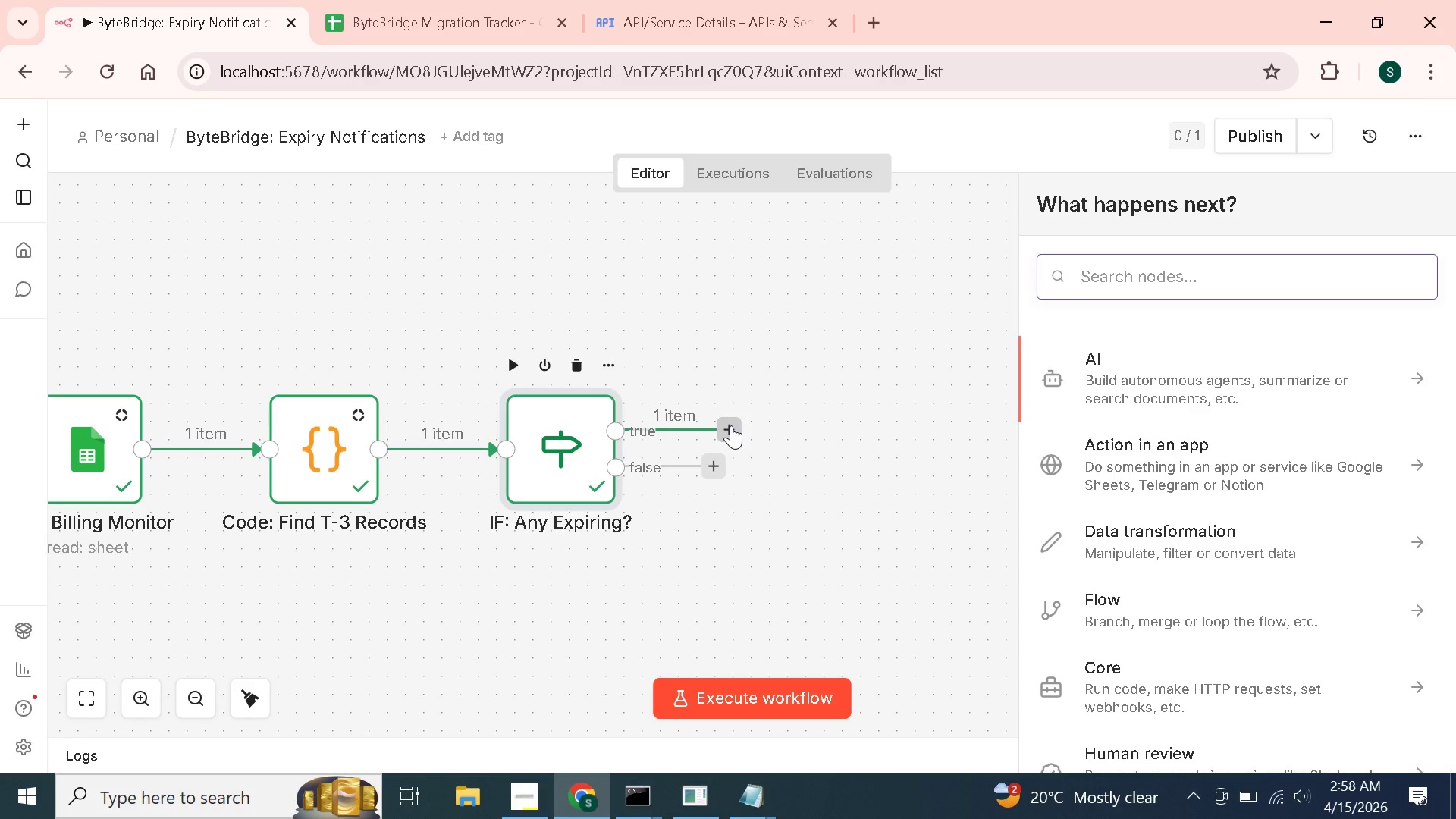 
wait(95.52)
 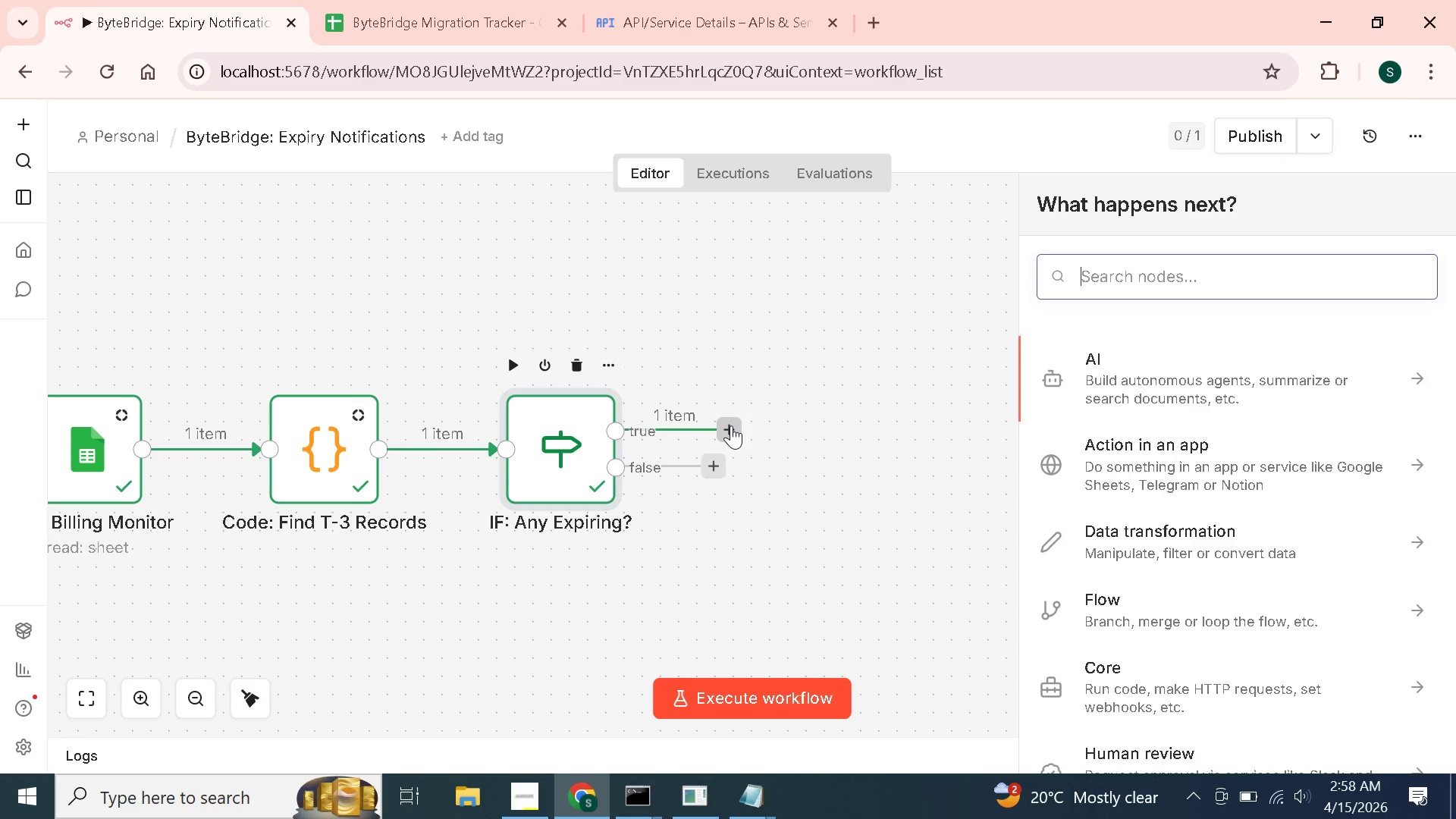 
type(send)
 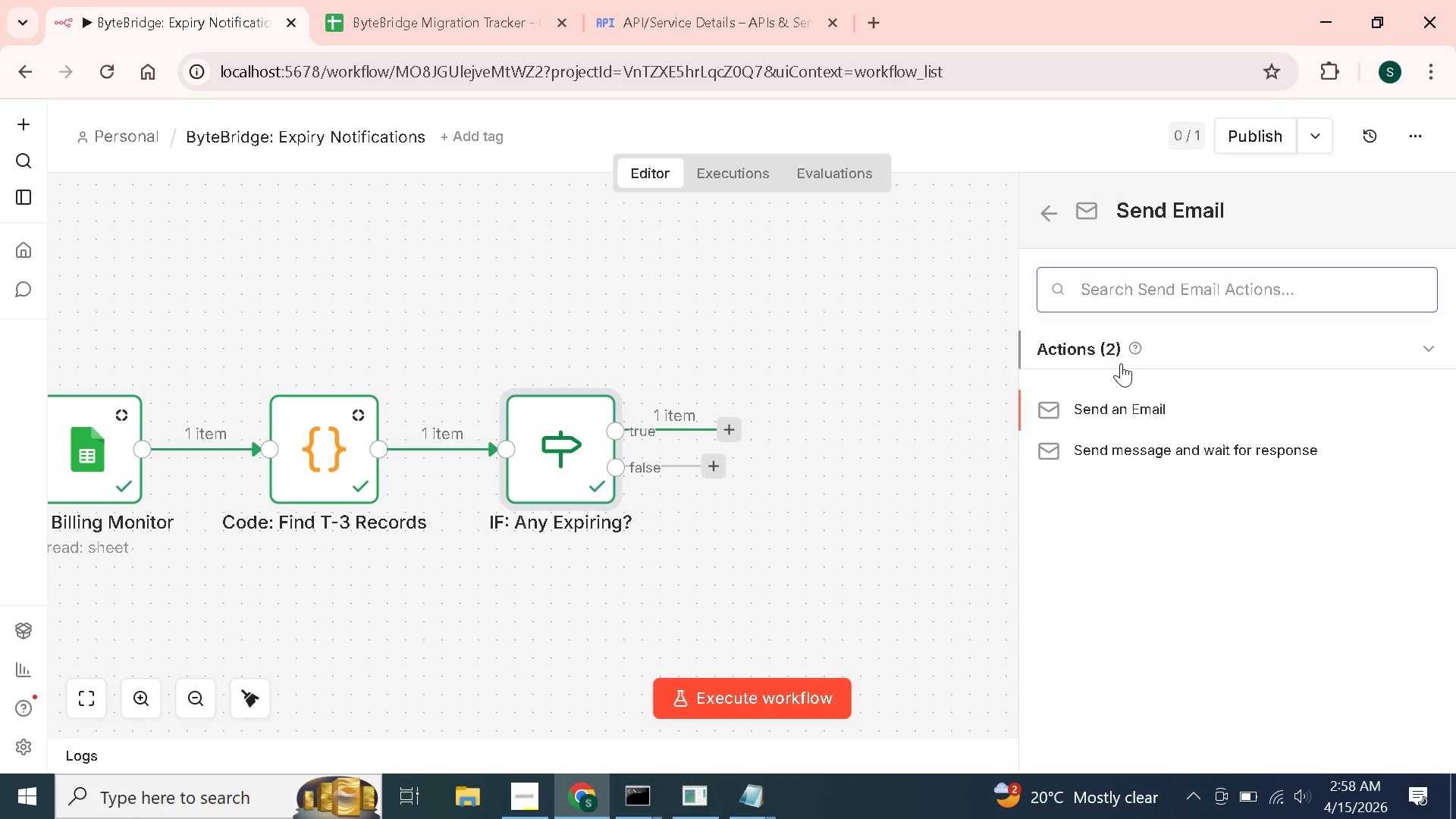 
wait(27.97)
 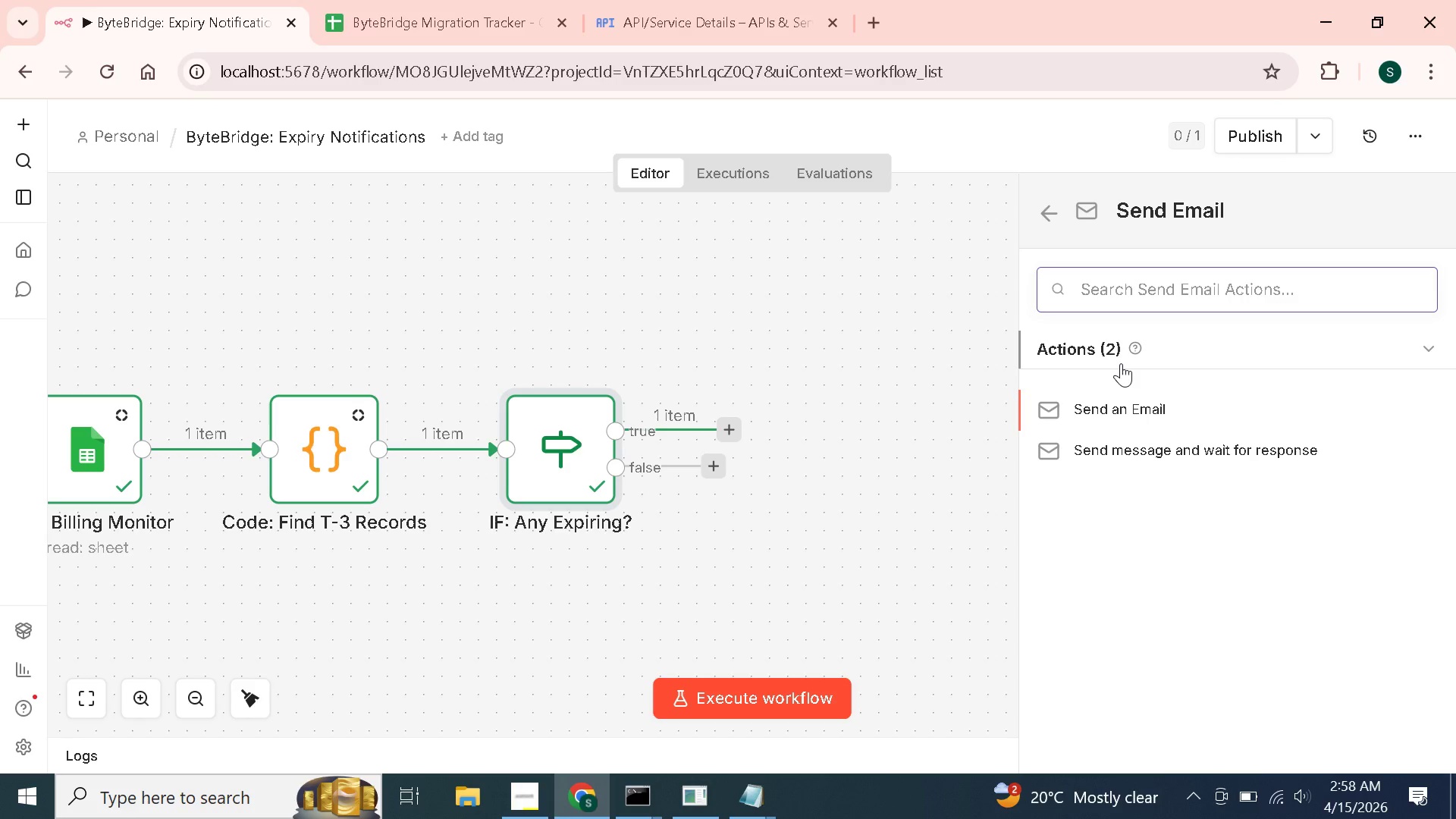 
left_click([1080, 408])
 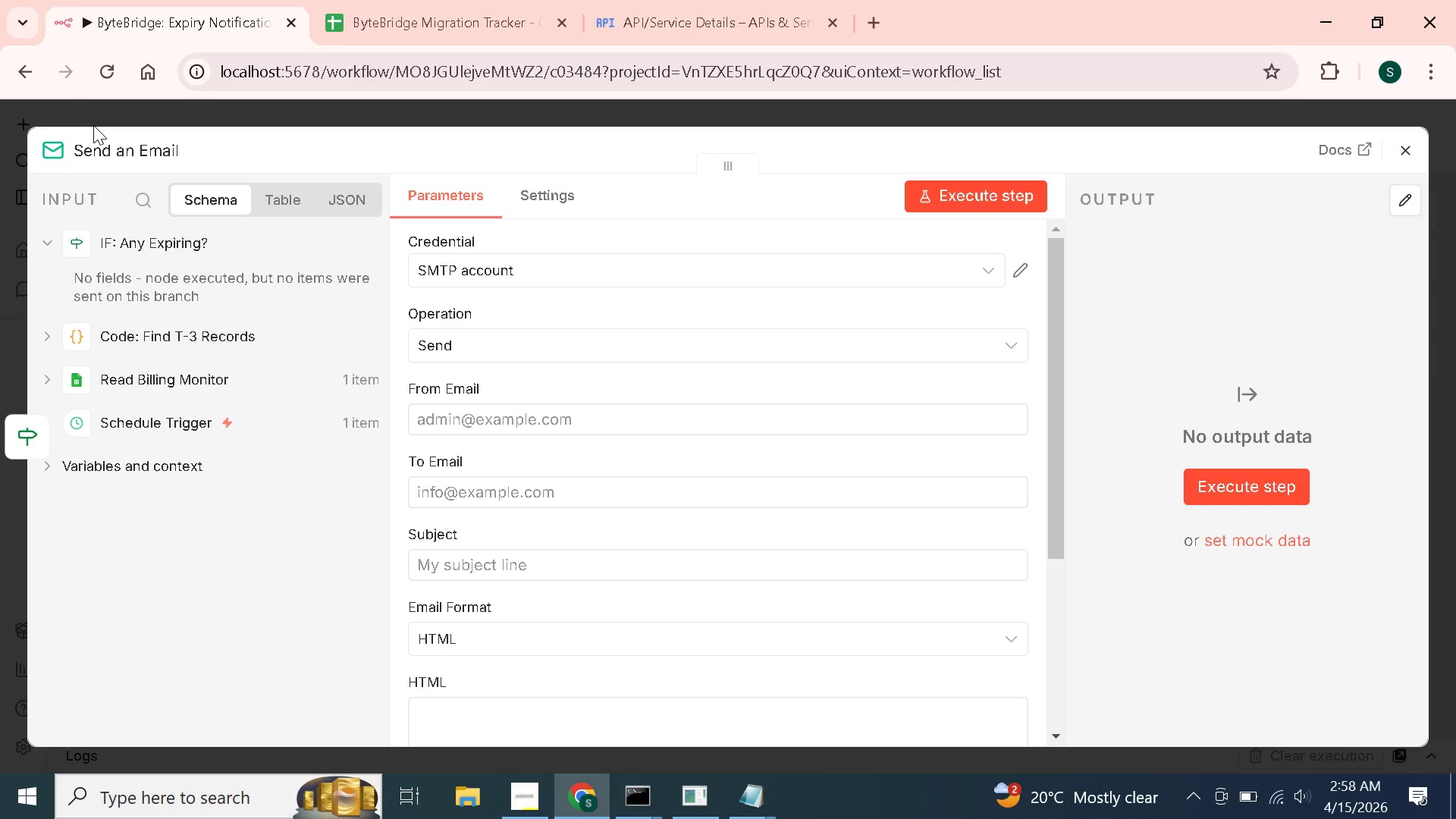 
wait(10.39)
 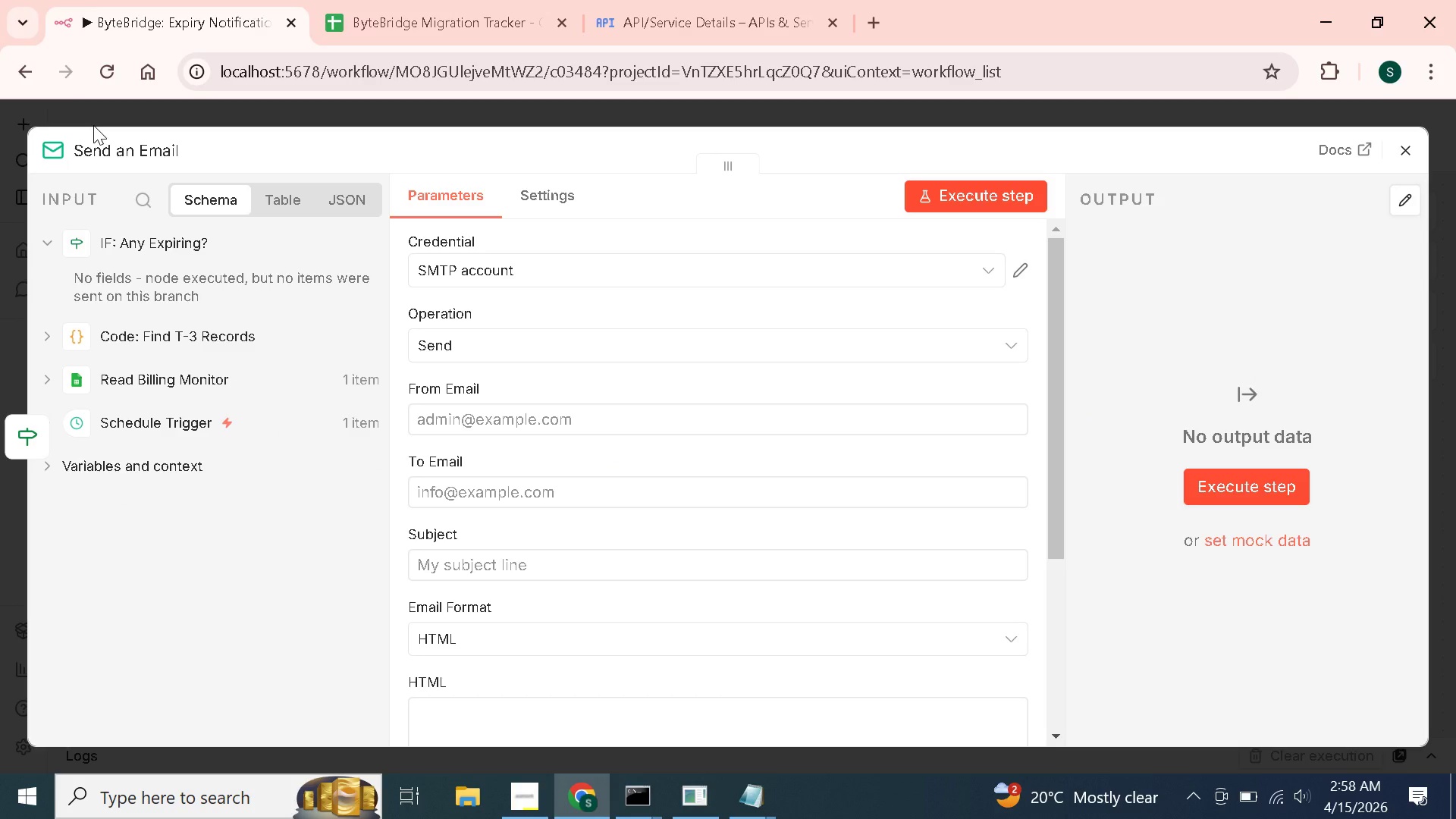 
left_click([471, 428])
 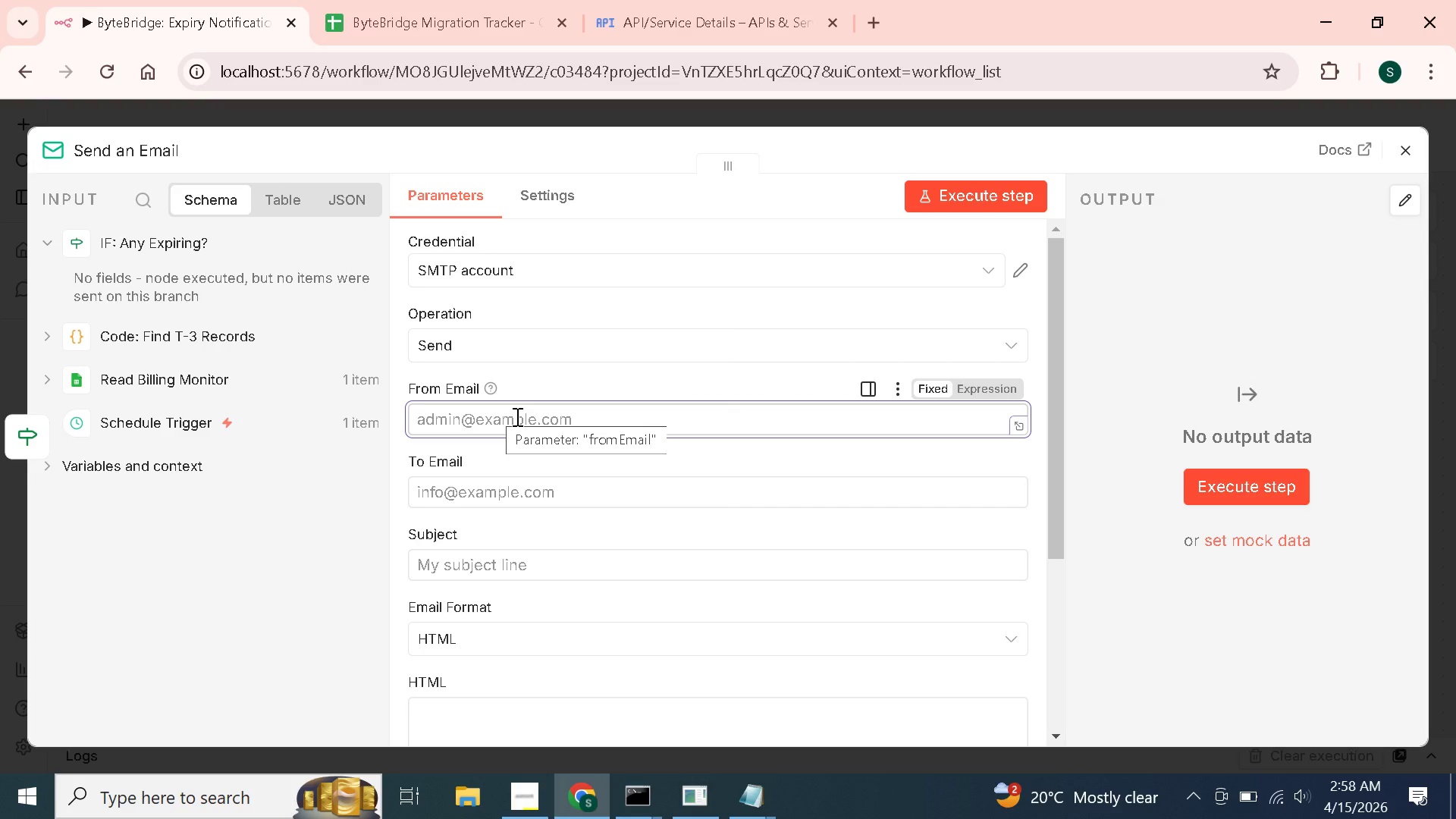 
mouse_move([497, 485])
 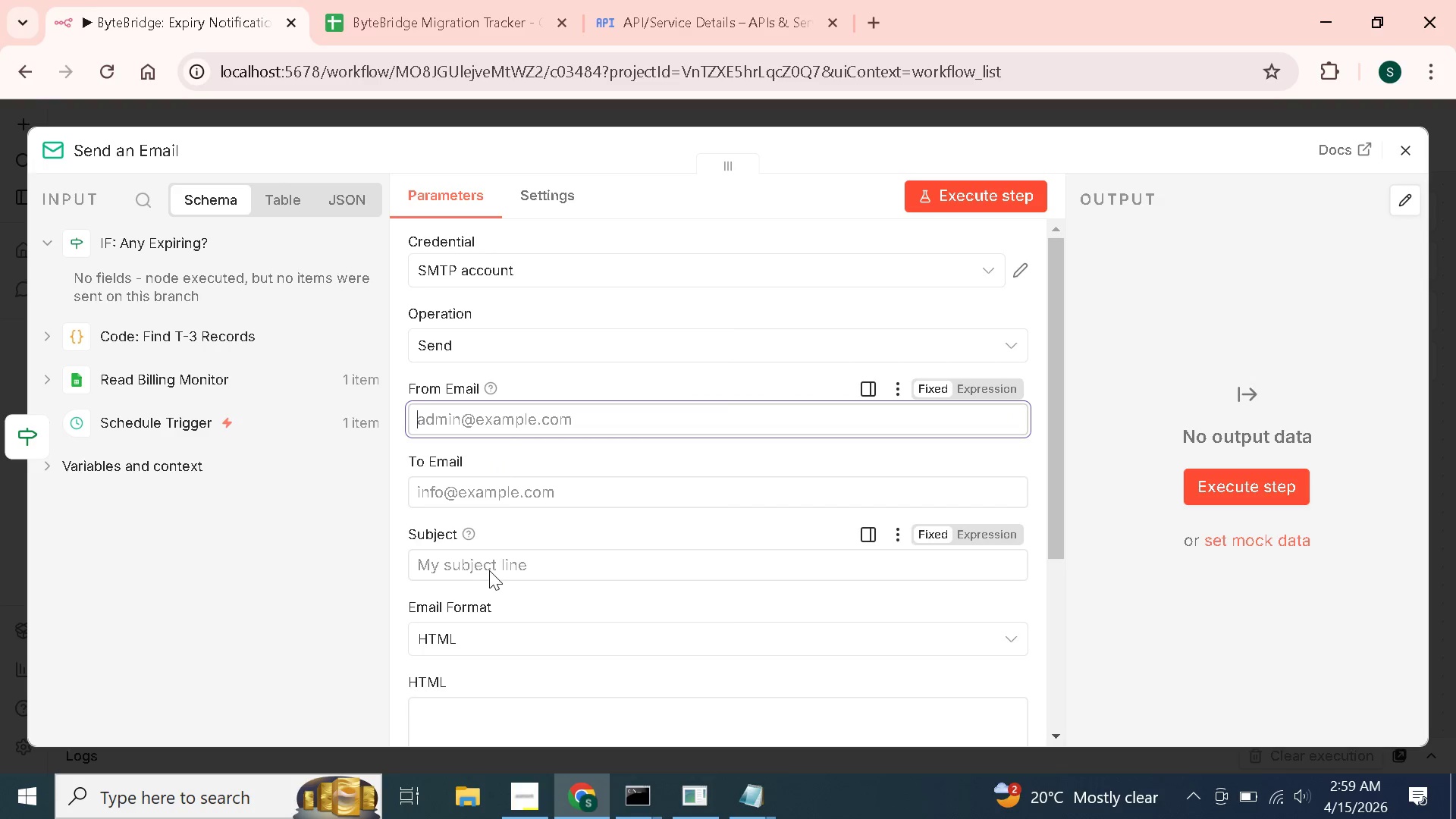 
left_click([489, 570])
 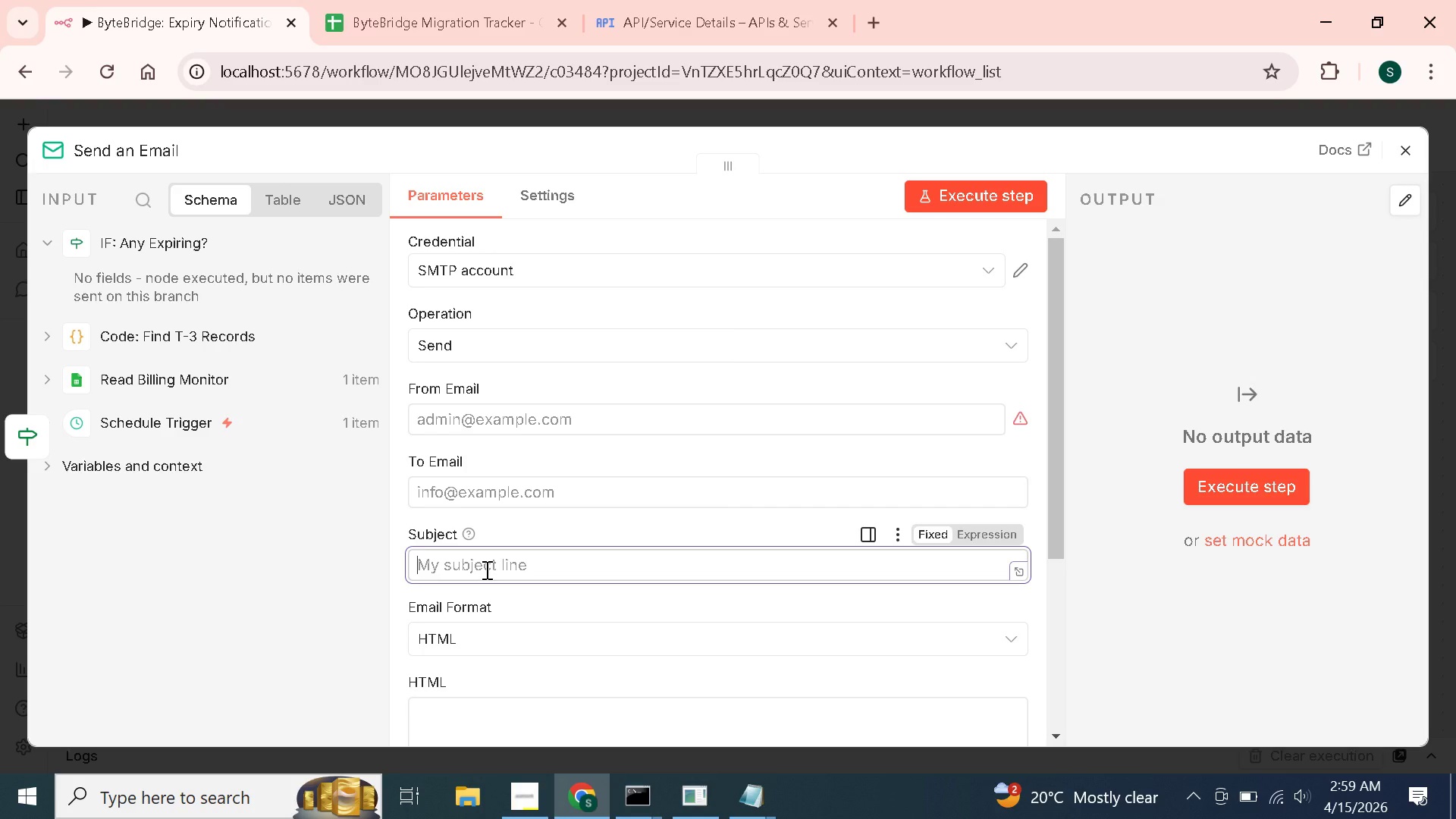 
wait(14.17)
 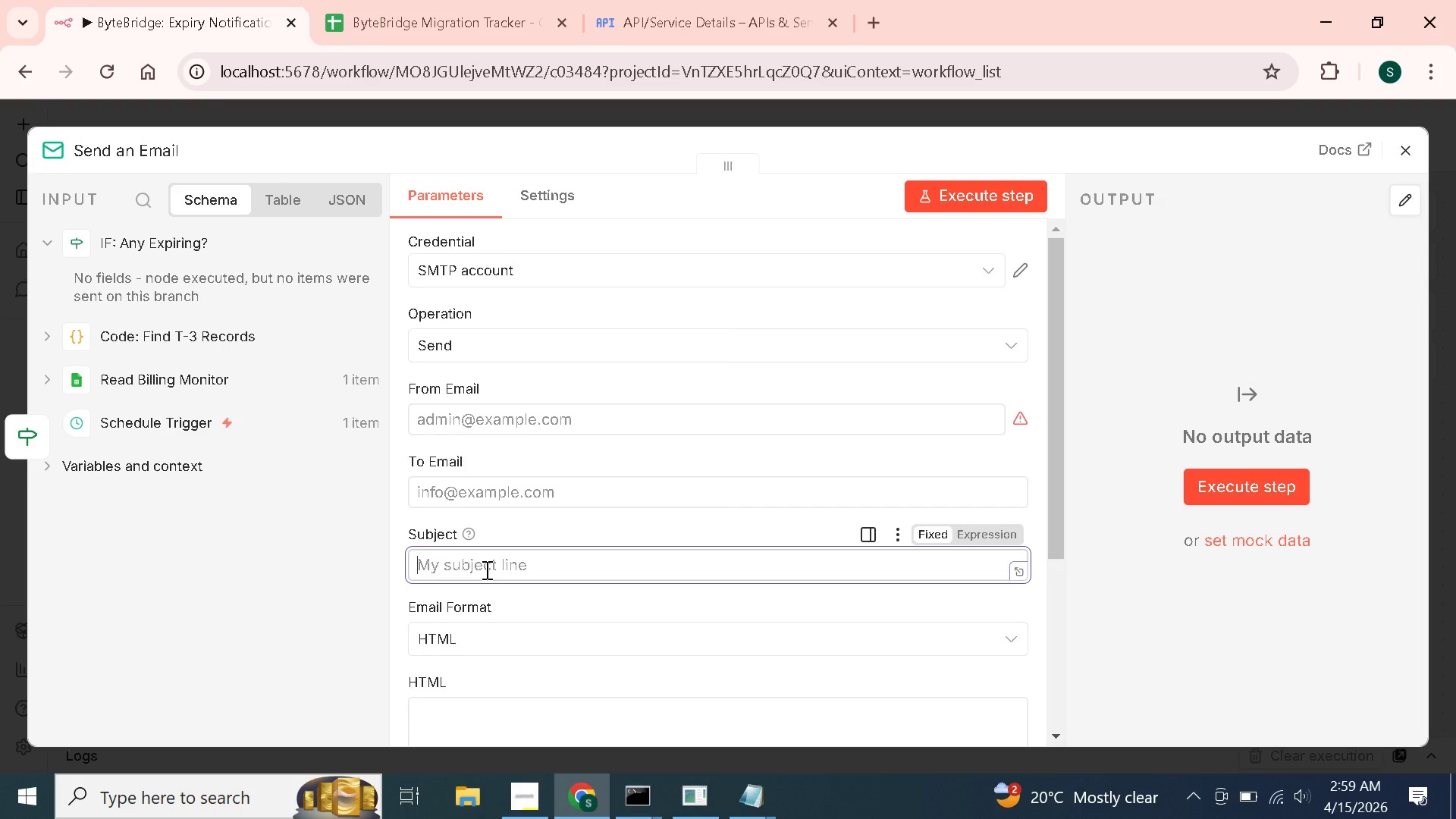 
left_click([49, 332])
 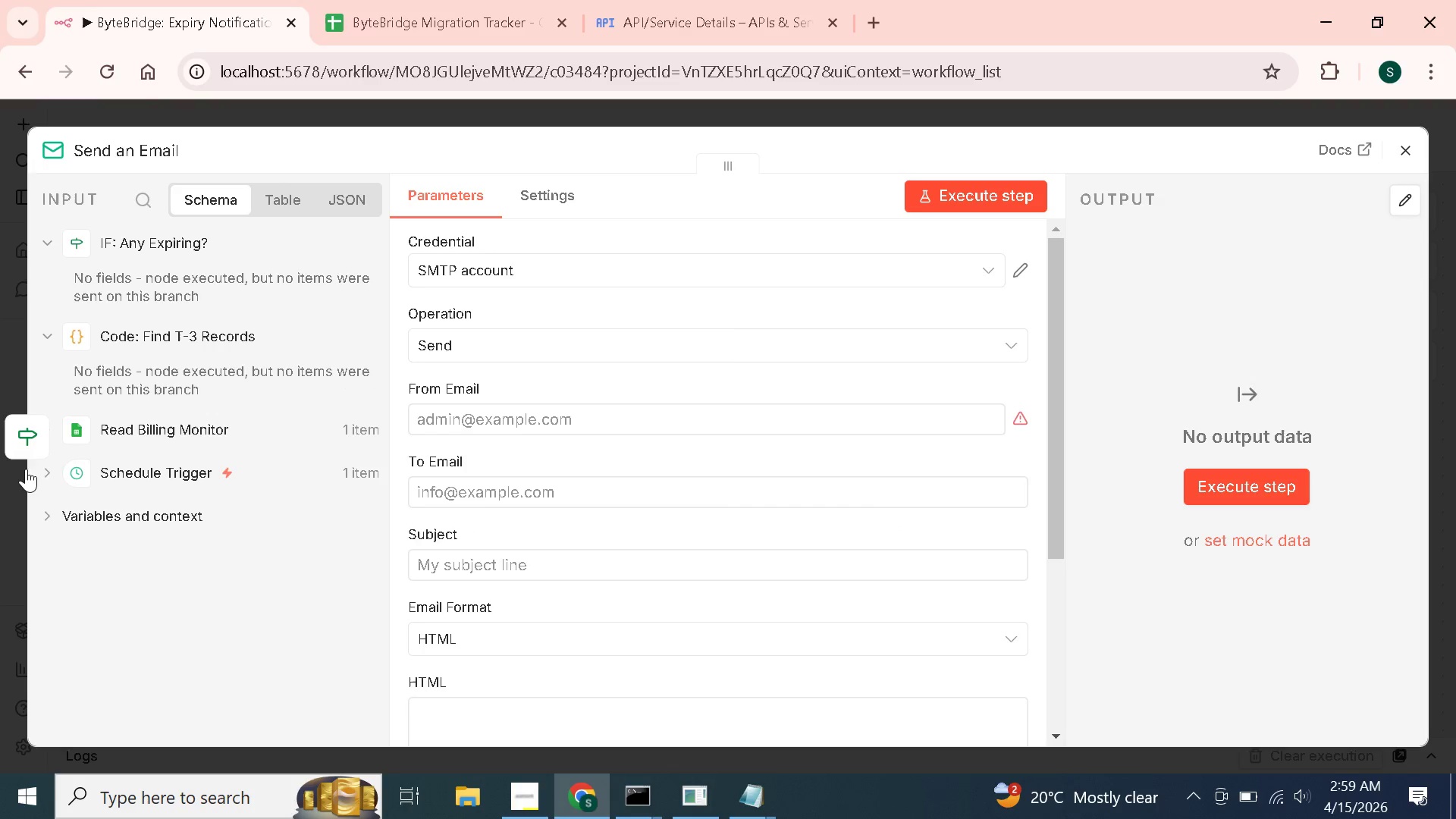 
left_click([77, 430])
 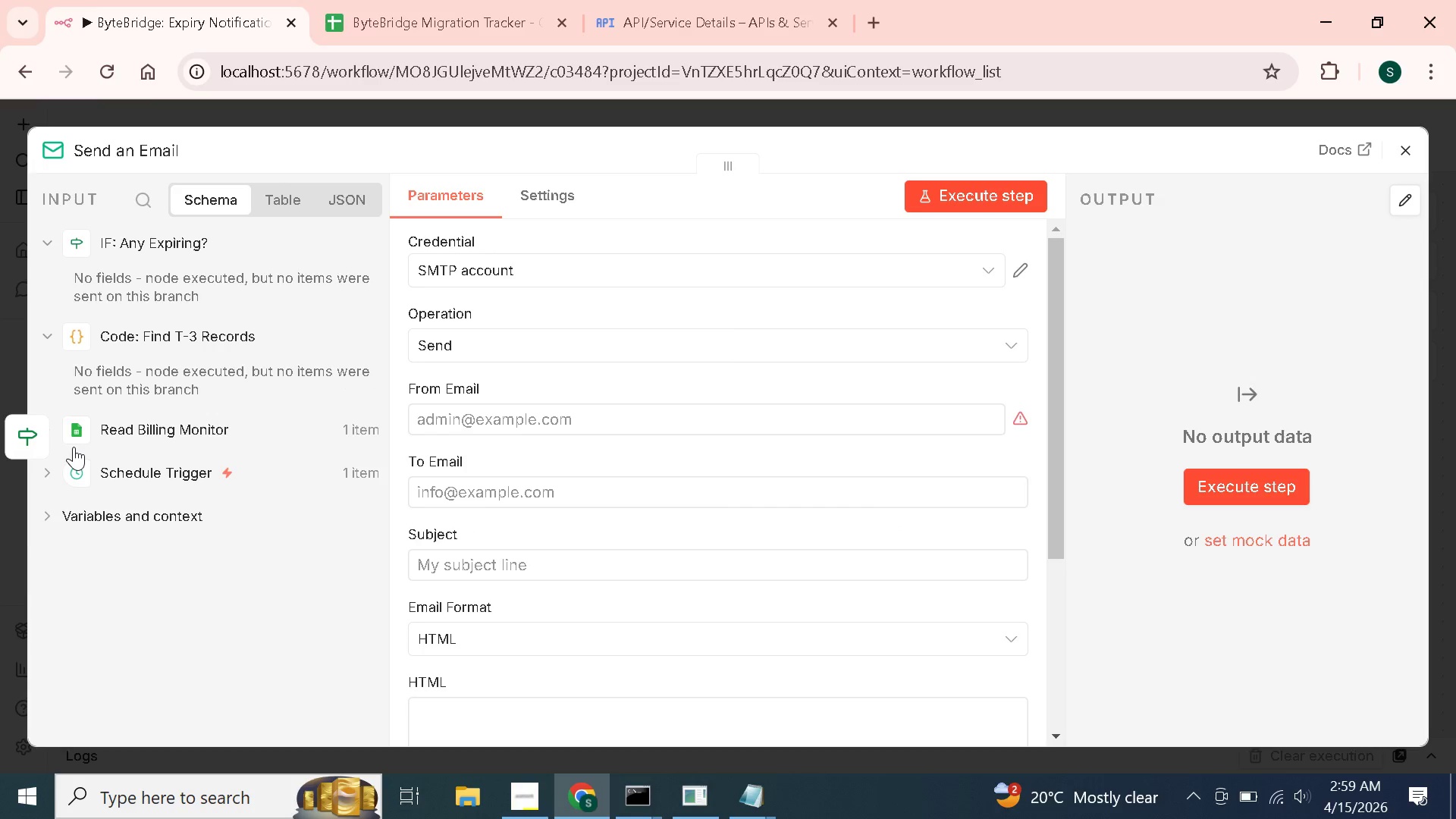 
mouse_move([36, 458])
 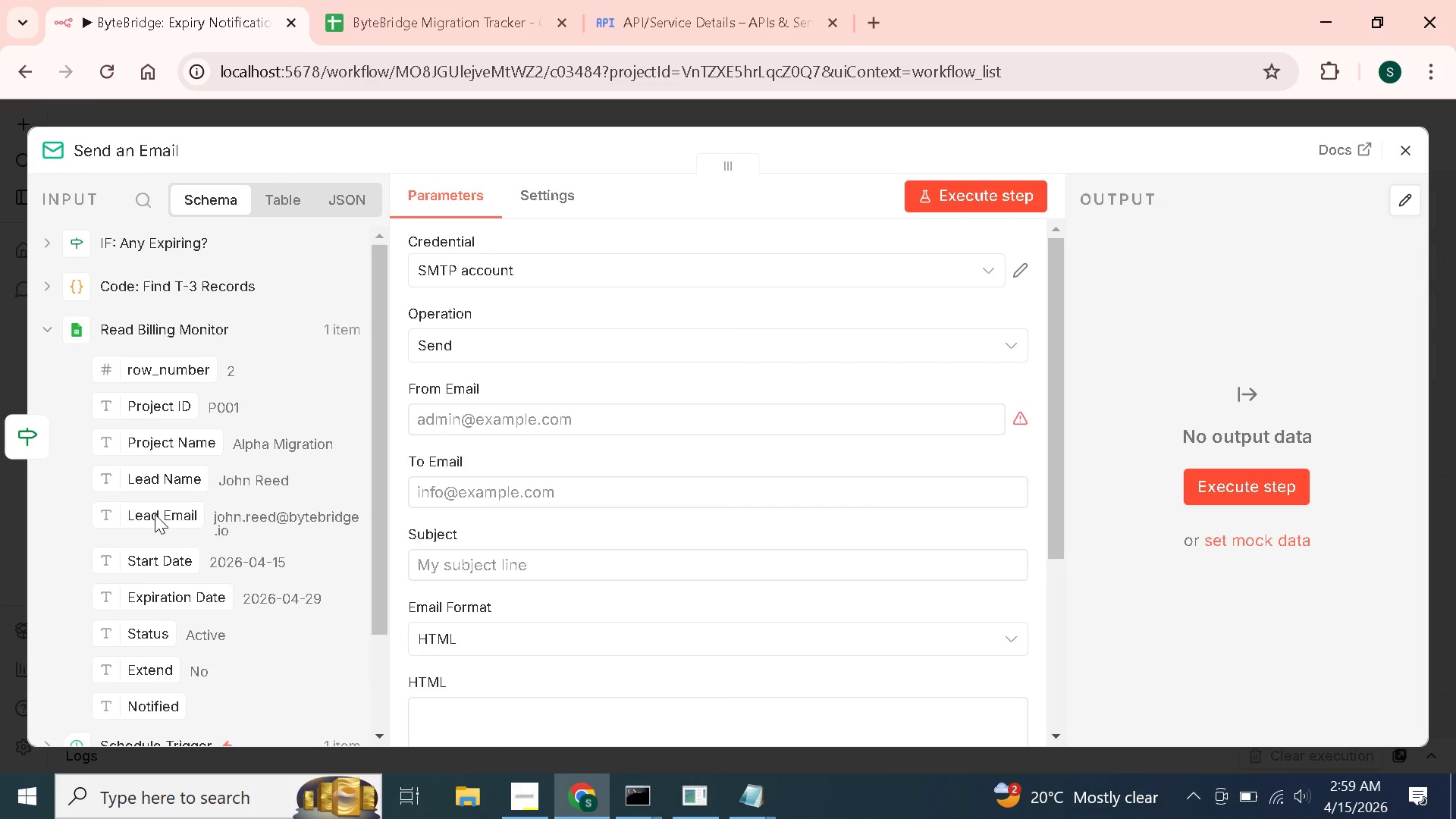 
wait(6.08)
 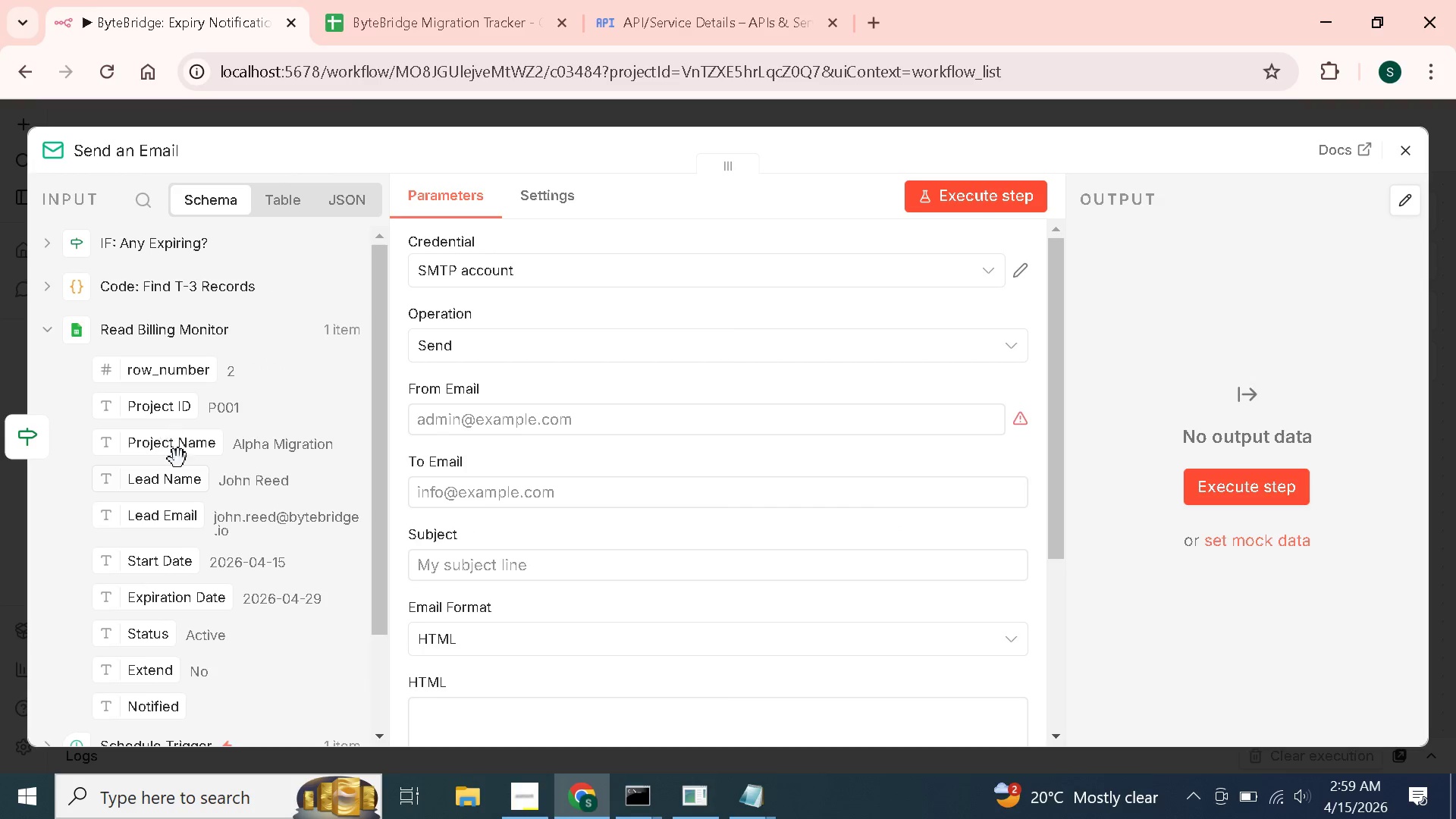 
left_click_drag(start_coordinate=[155, 514], to_coordinate=[497, 498])
 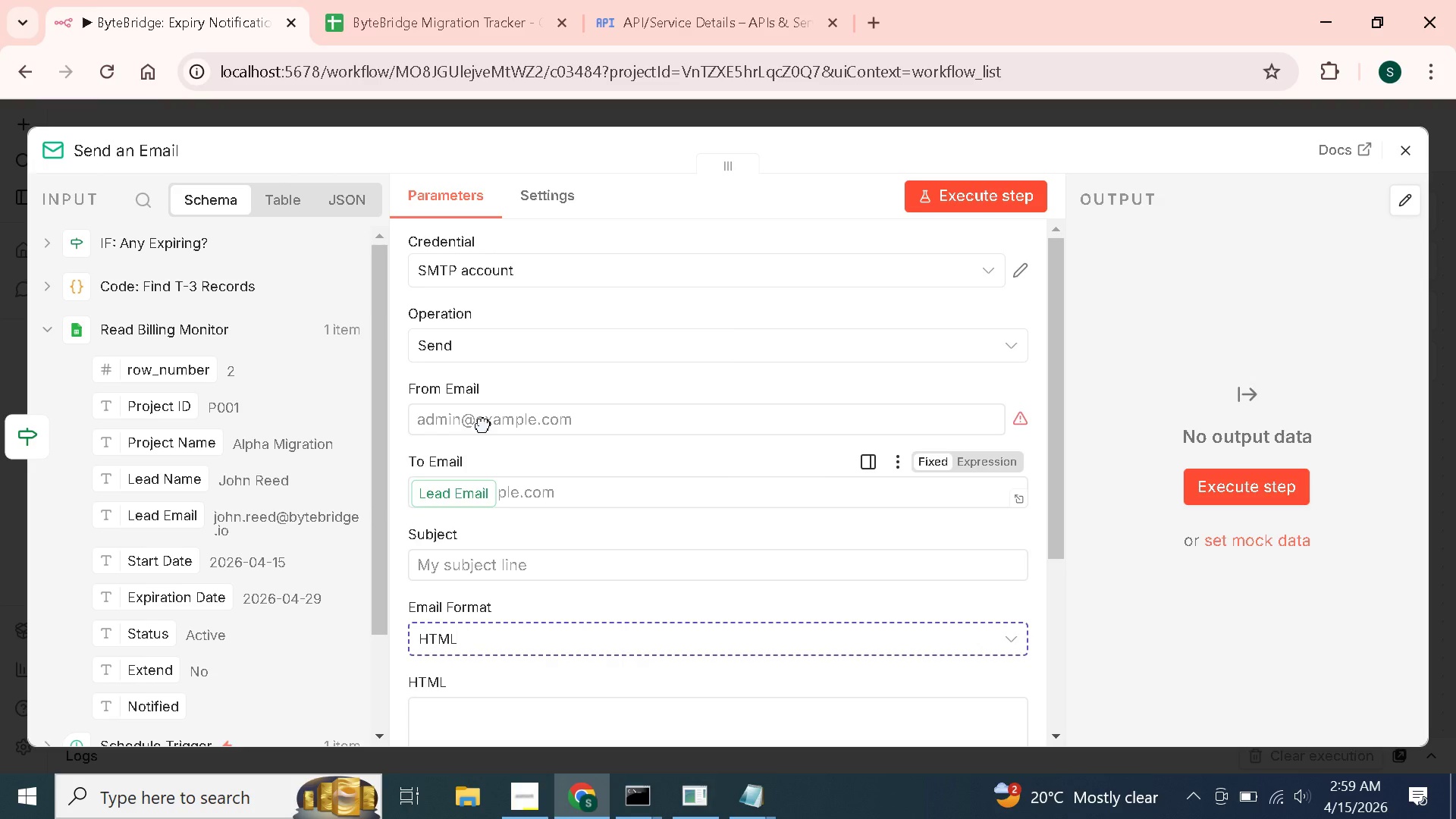 
wait(6.61)
 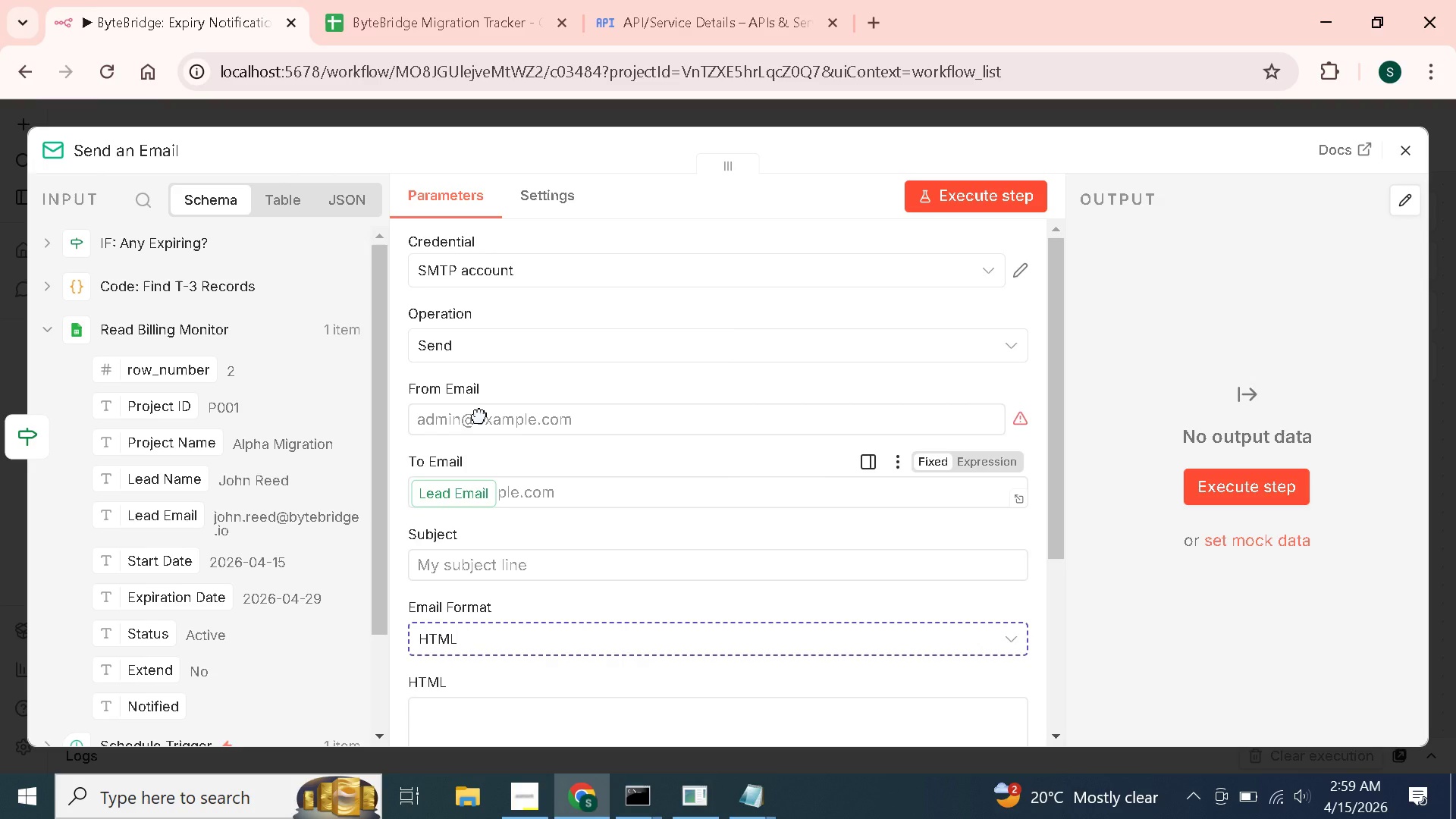 
left_click([526, 797])
 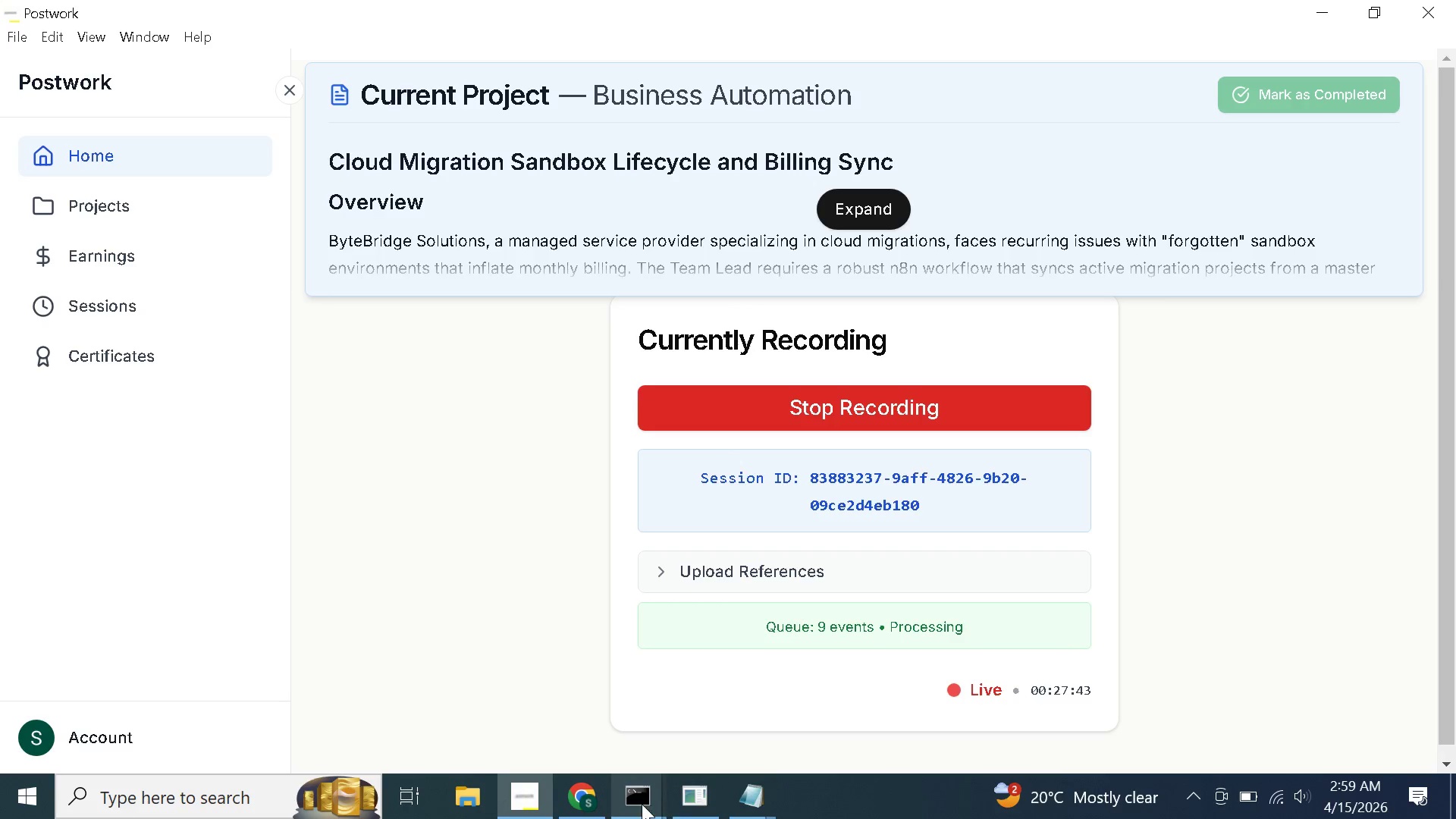 
left_click([589, 805])
 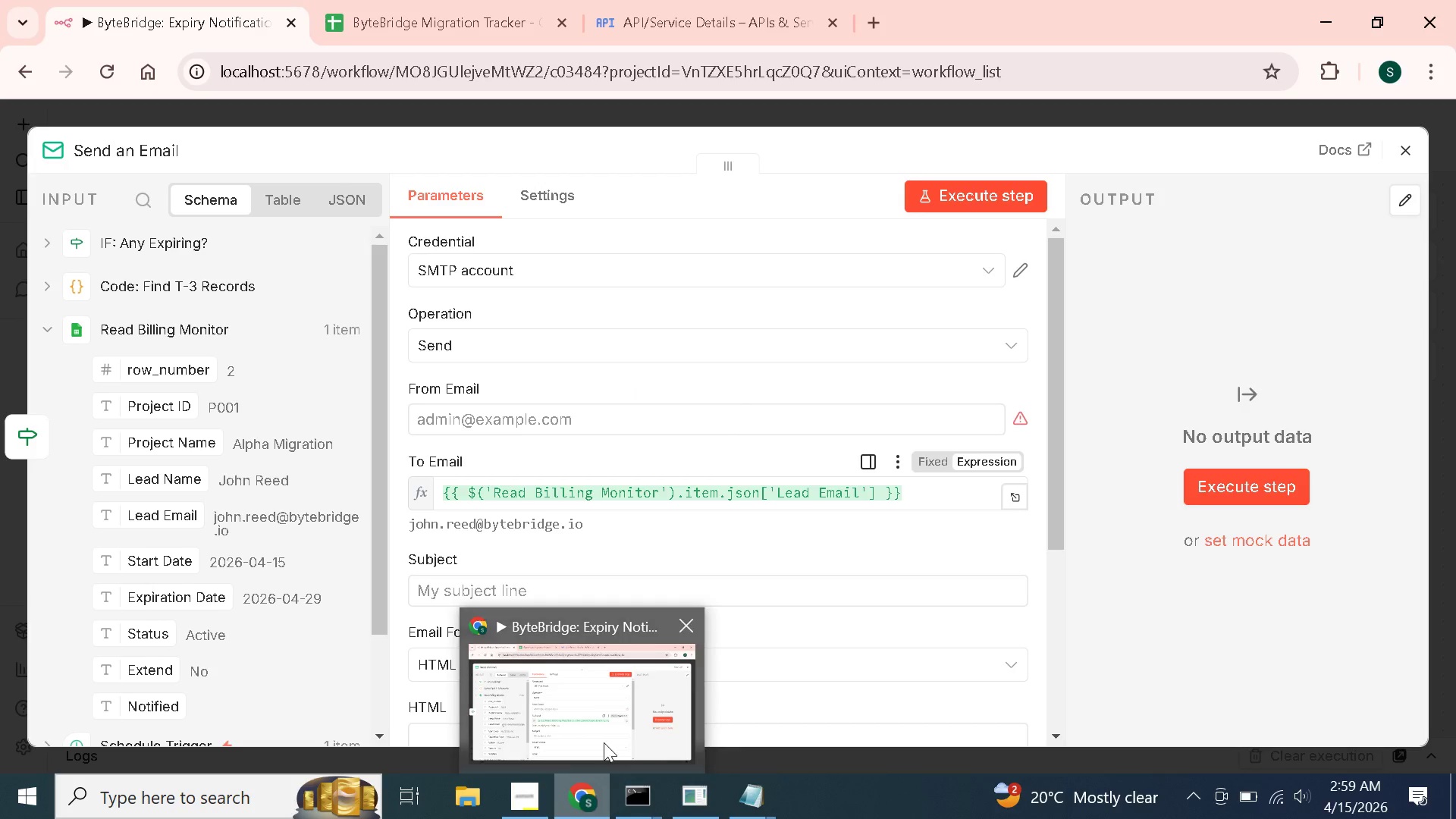 
left_click([694, 617])
 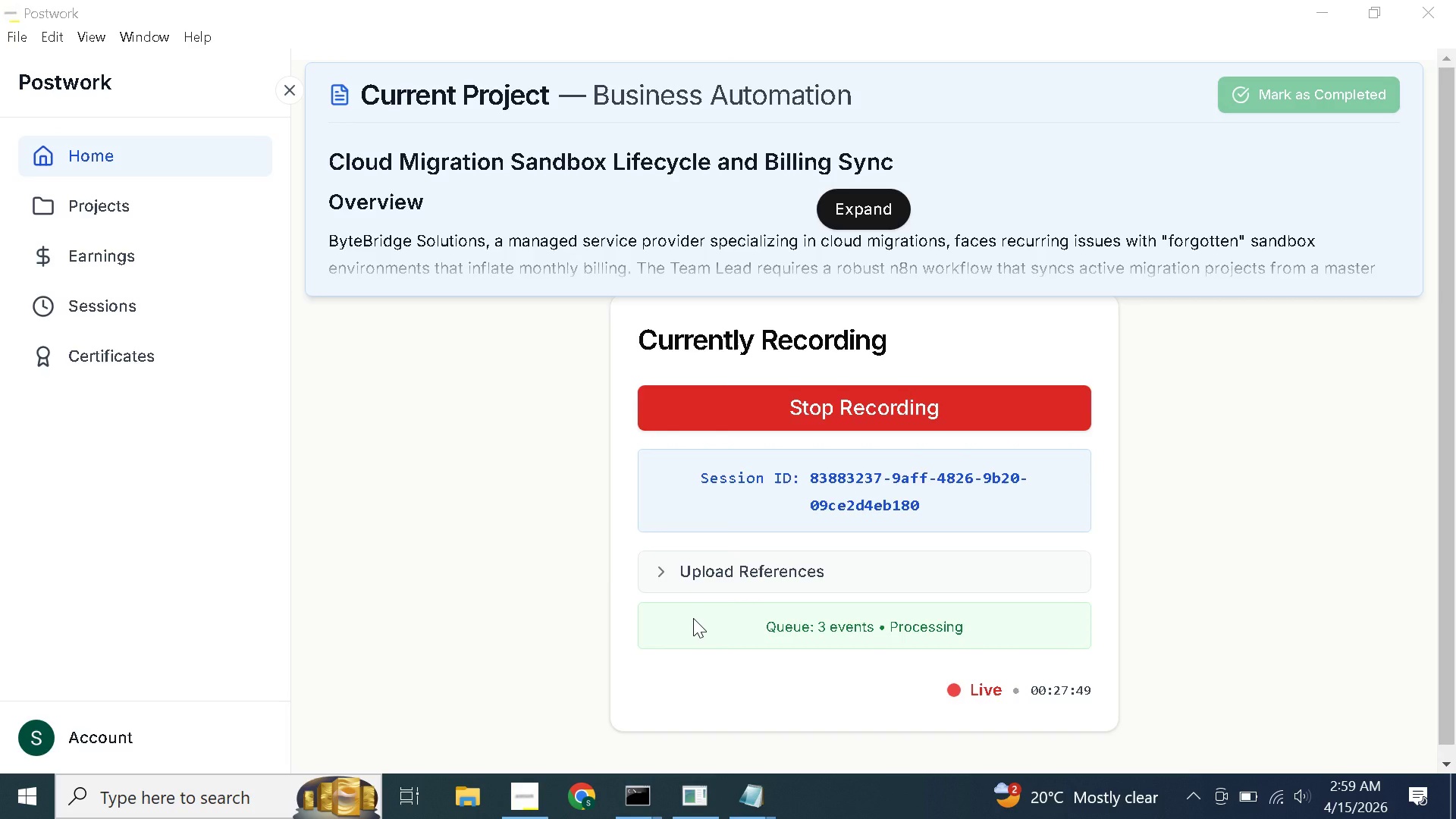 
wait(8.03)
 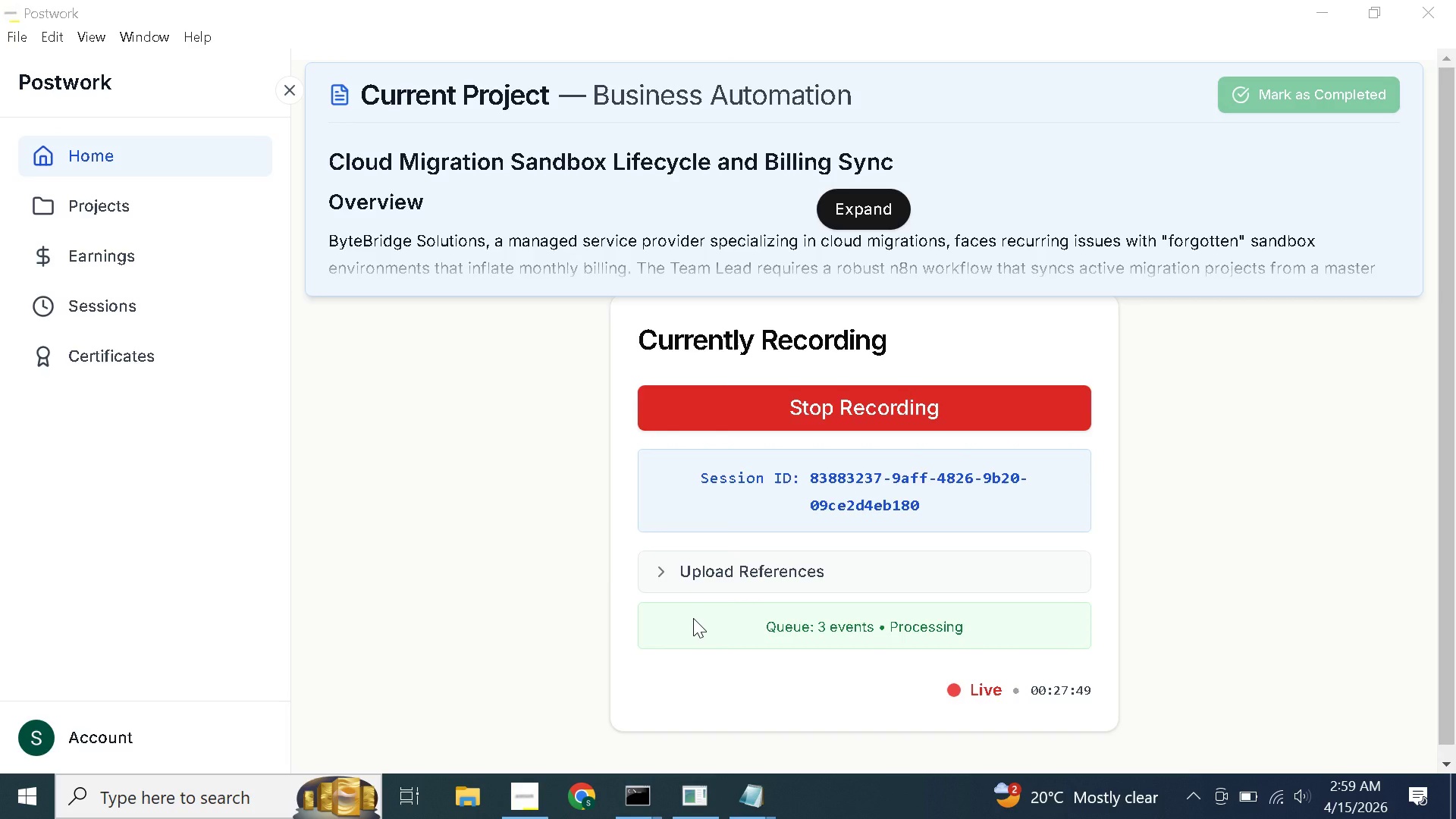 
left_click([574, 801])
 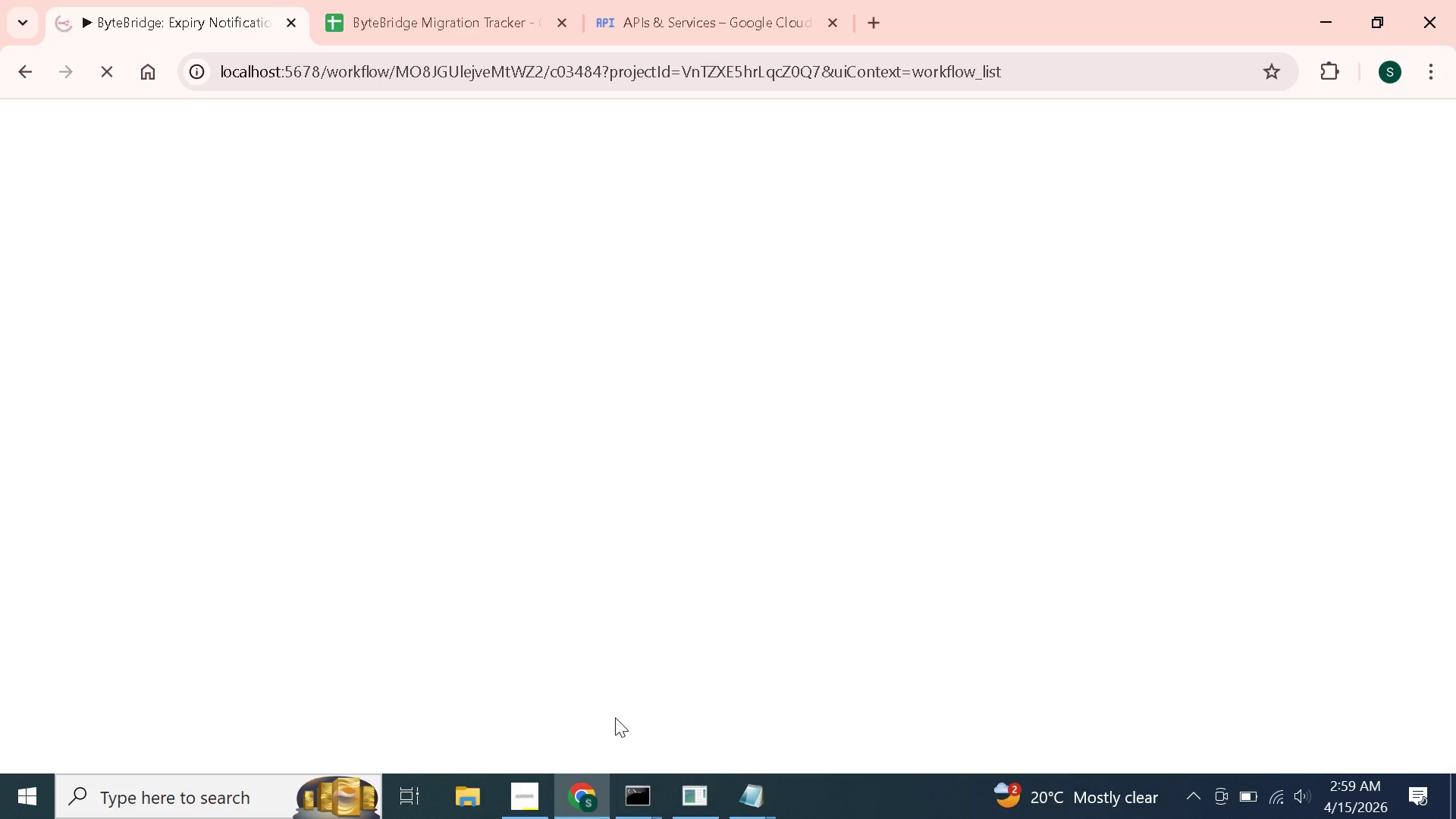 
wait(9.69)
 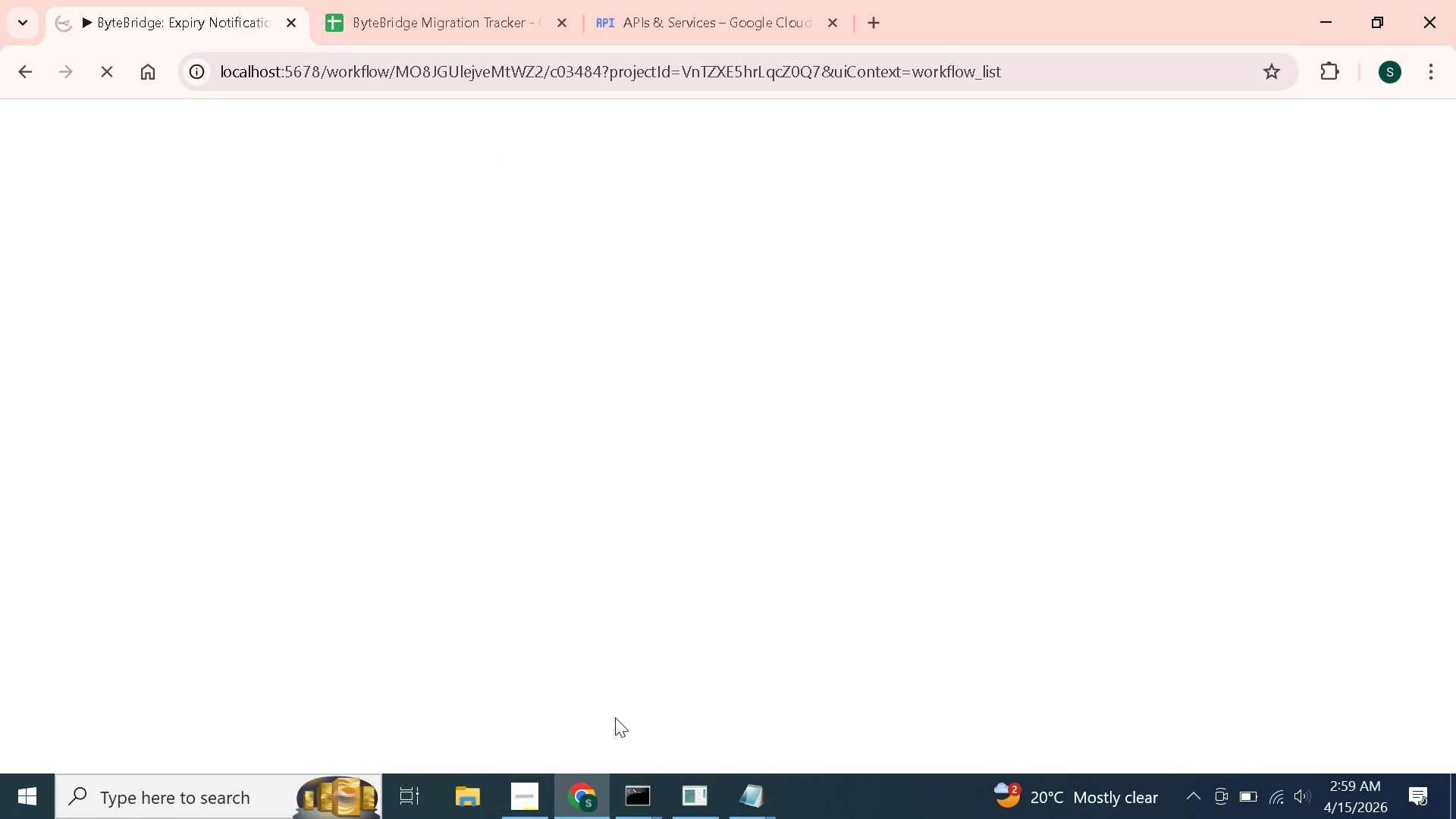 
mouse_move([123, 165])
 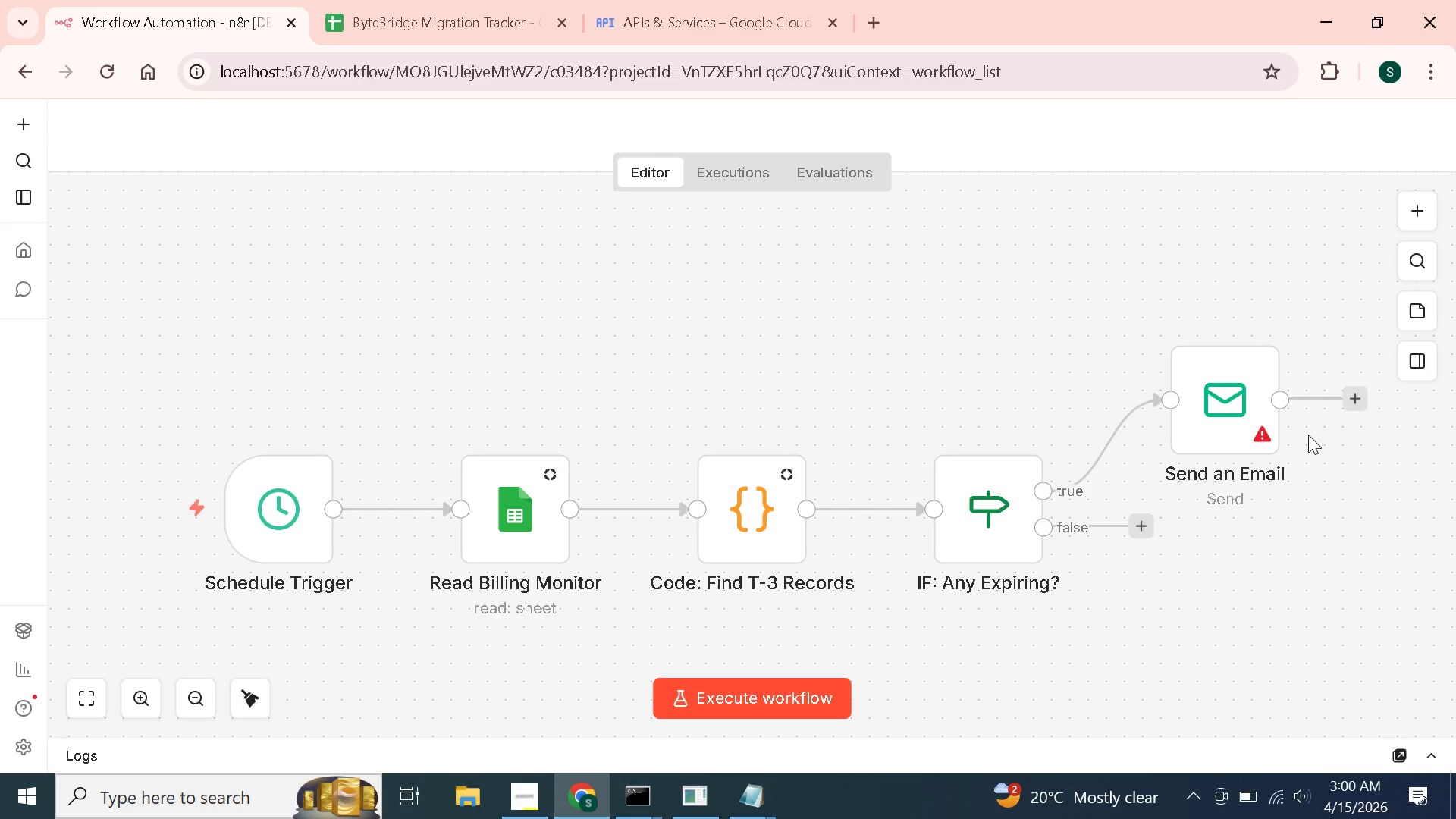 
left_click([1205, 391])
 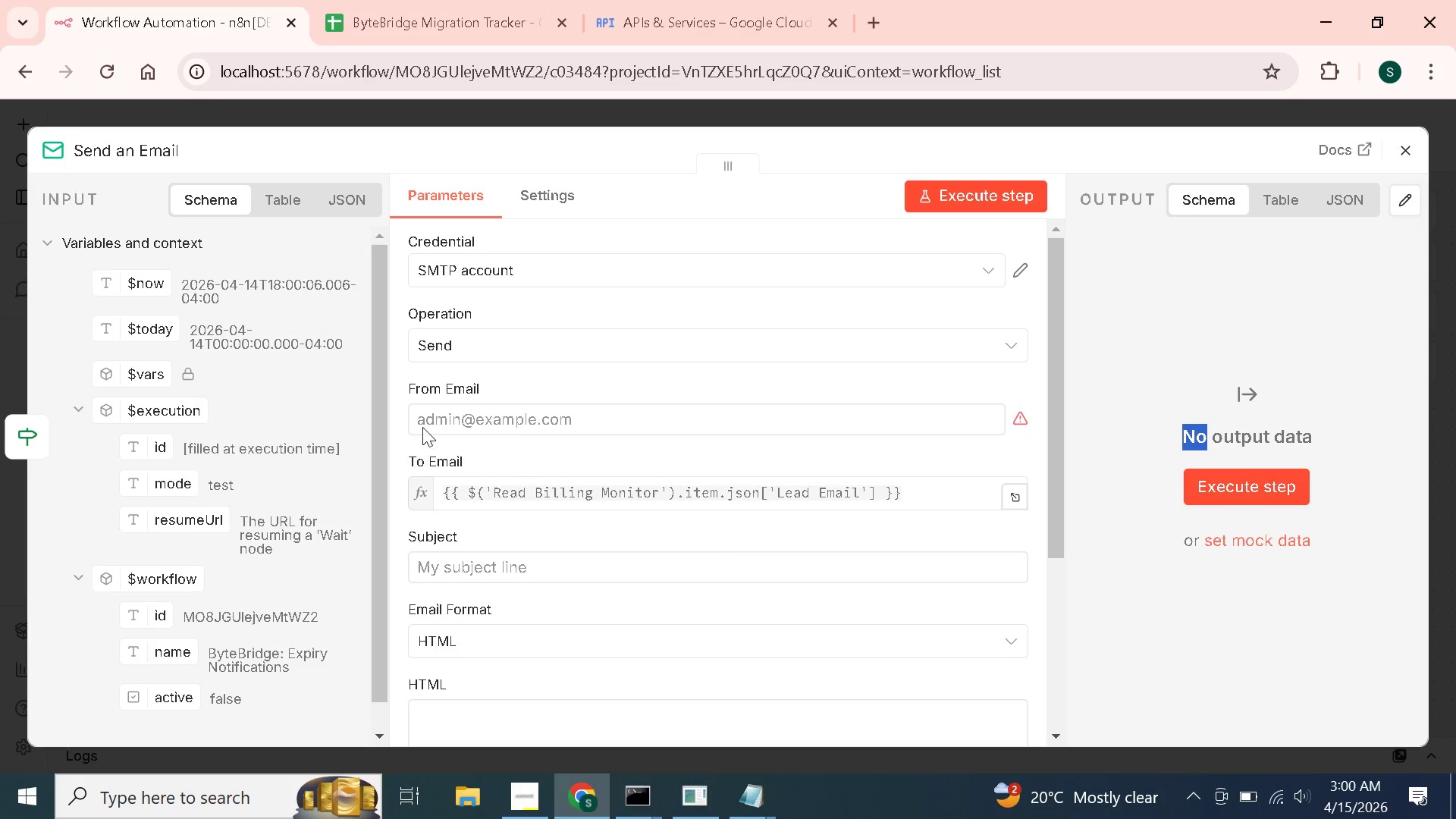 
left_click([422, 427])
 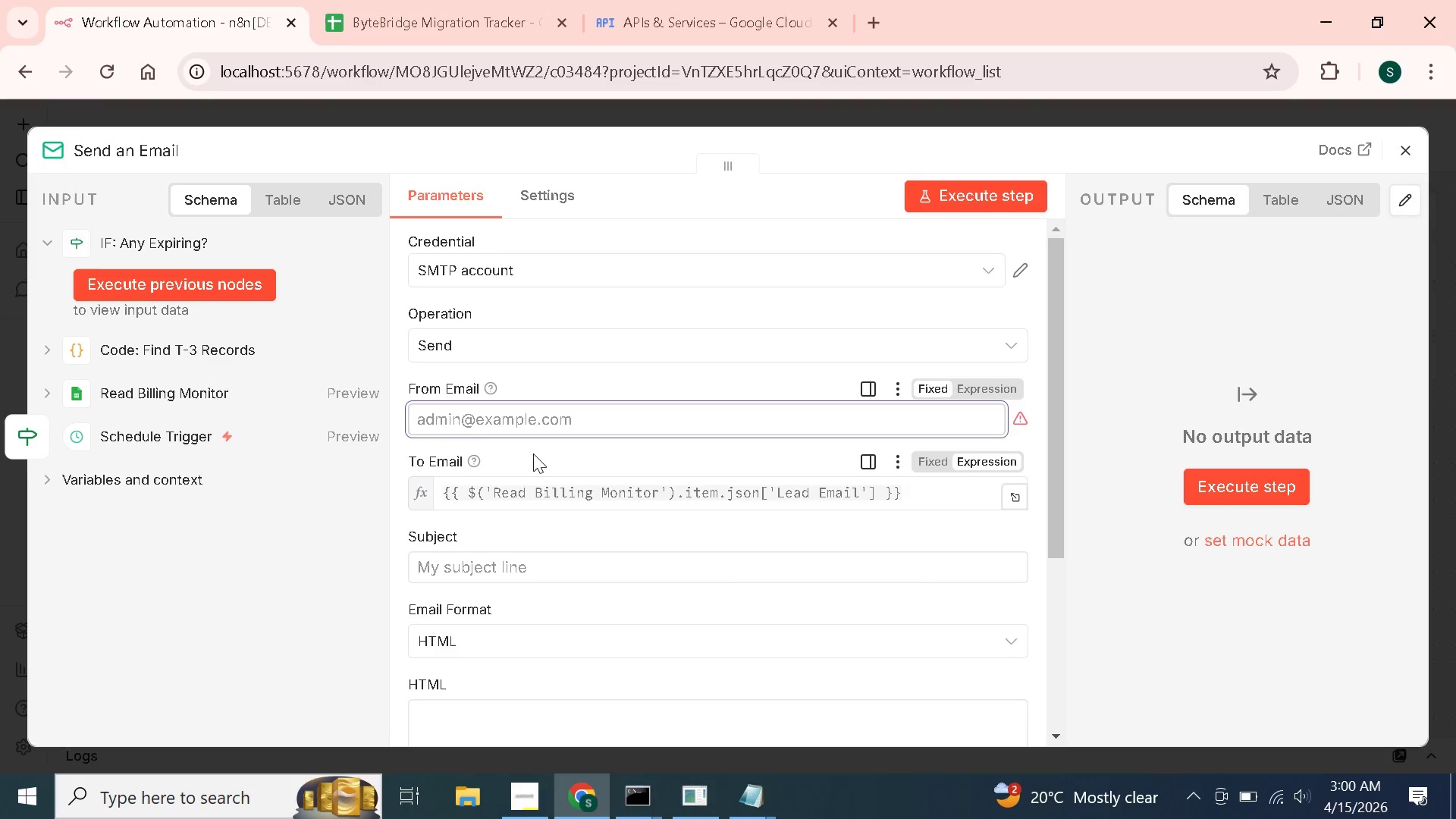 
left_click([530, 453])
 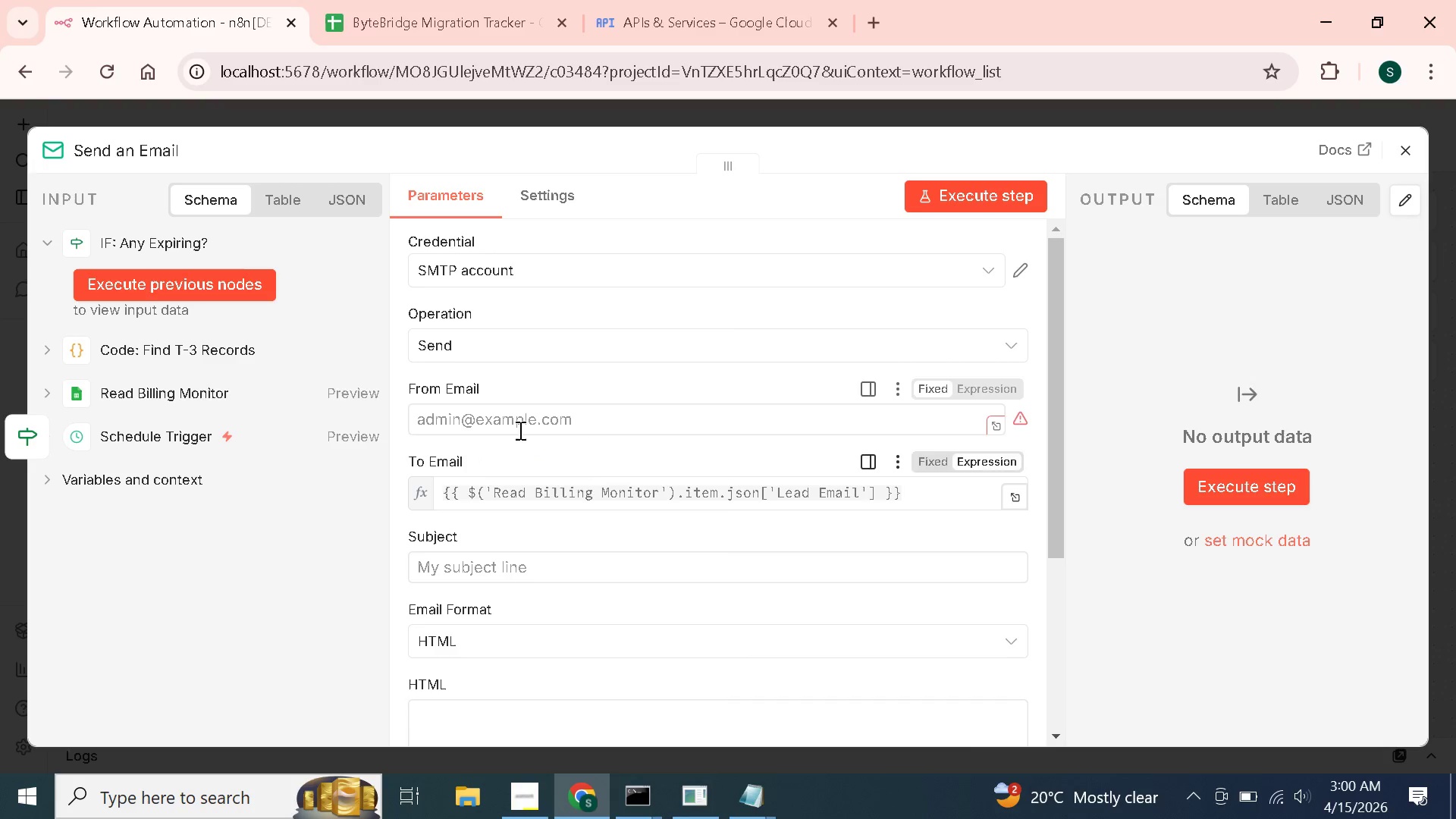 
left_click([519, 430])
 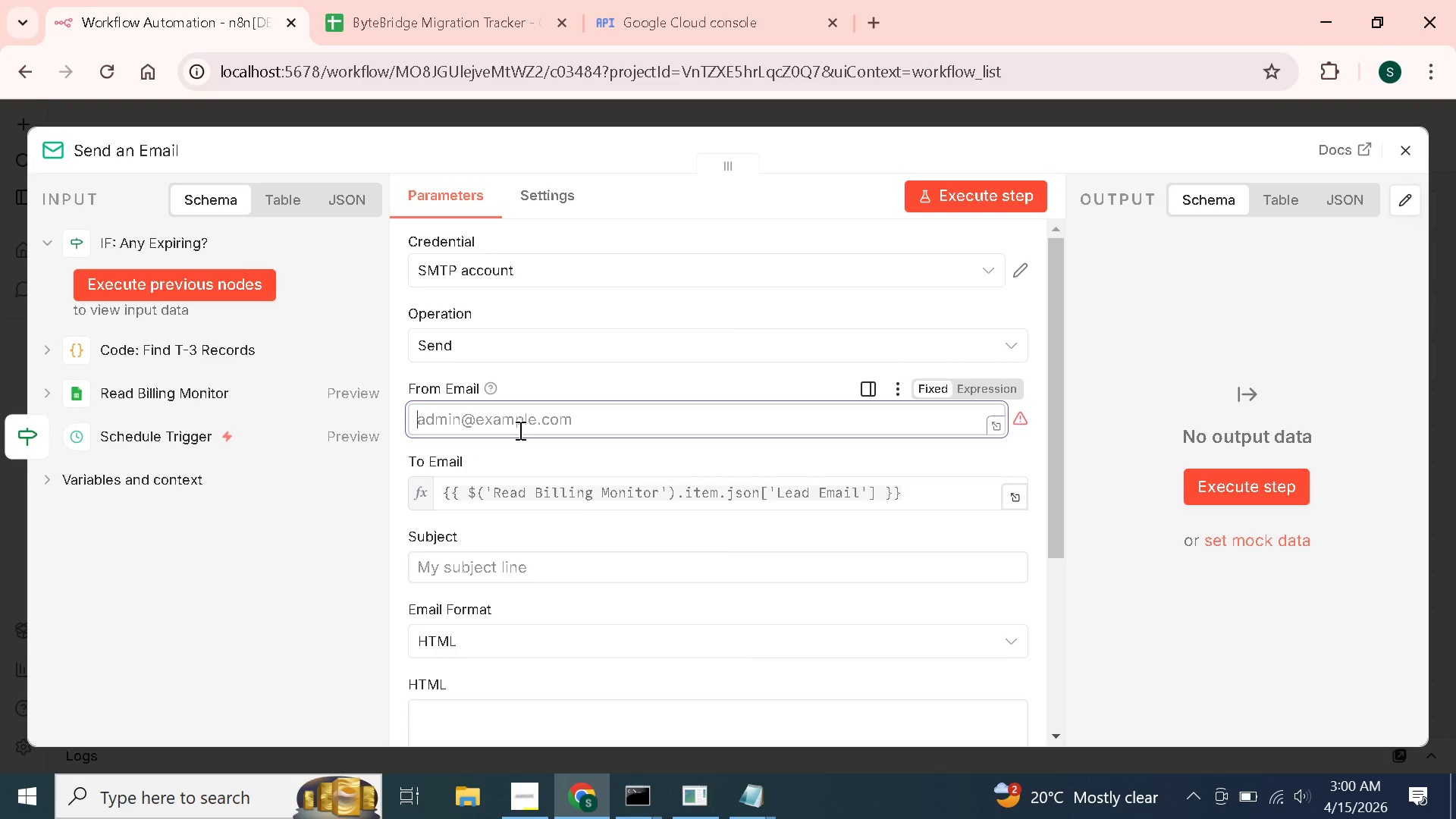 
type(byte.bridge@gmail.com)
 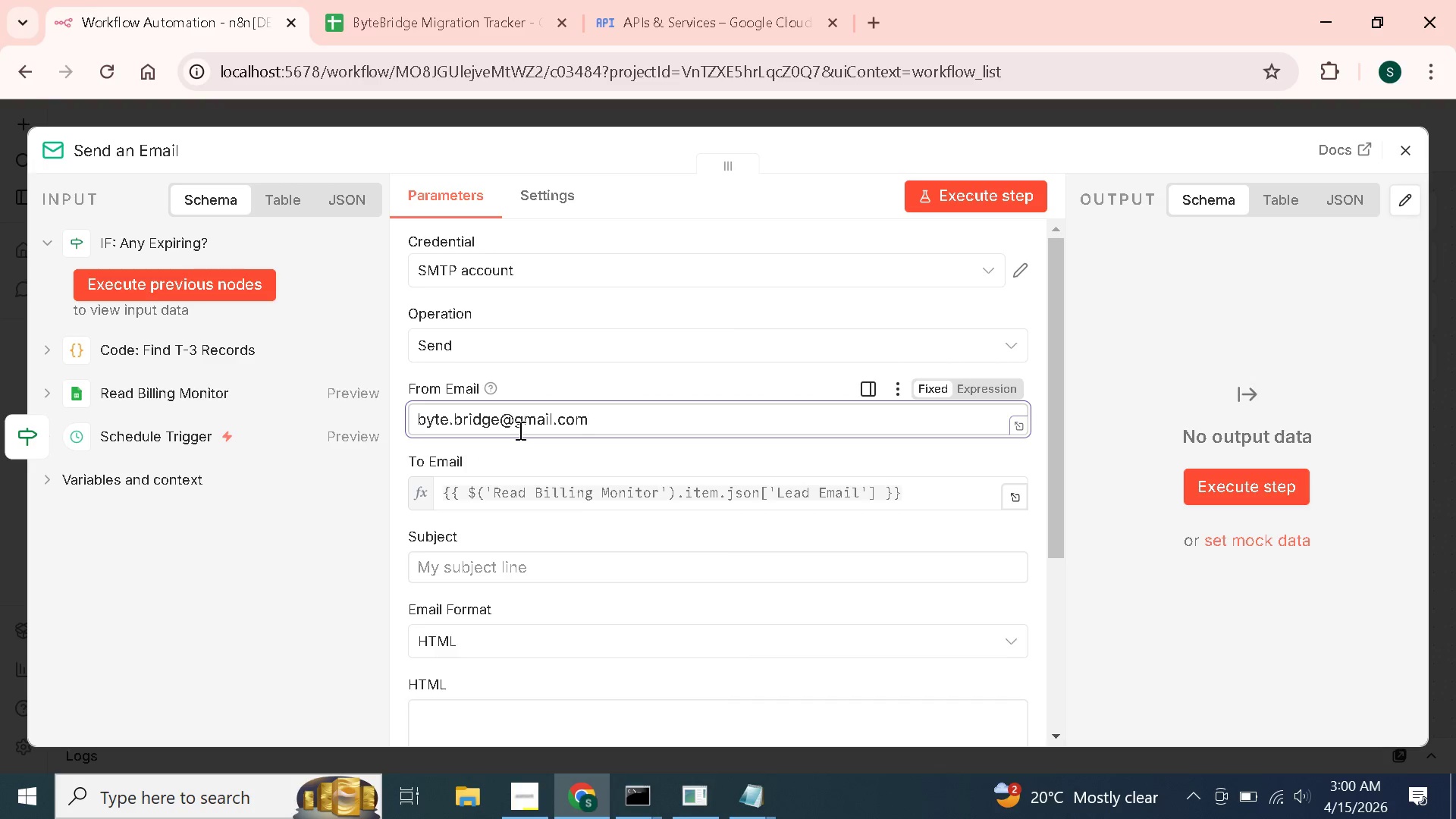 
left_click([566, 459])
 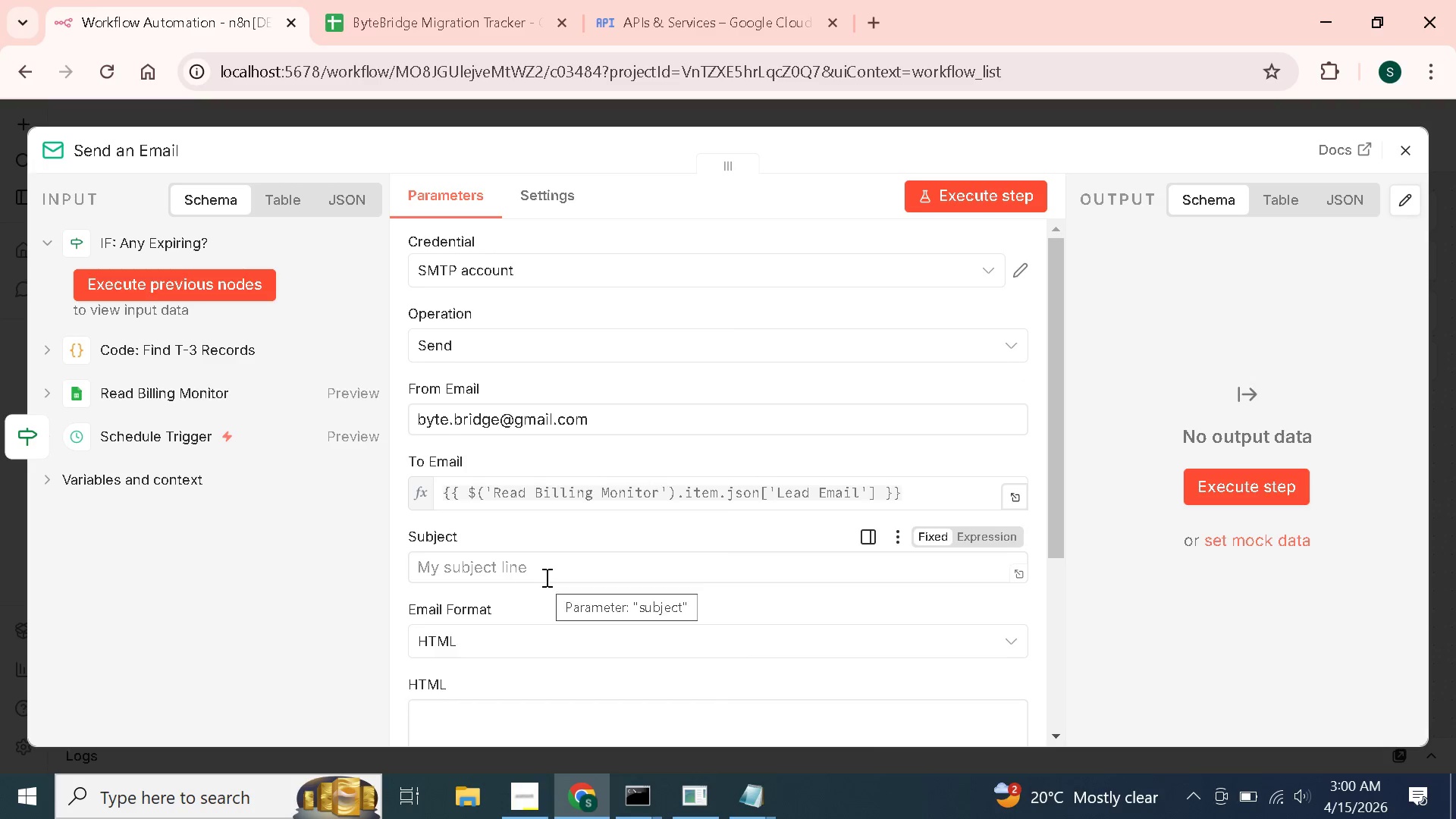 
left_click([545, 577])
 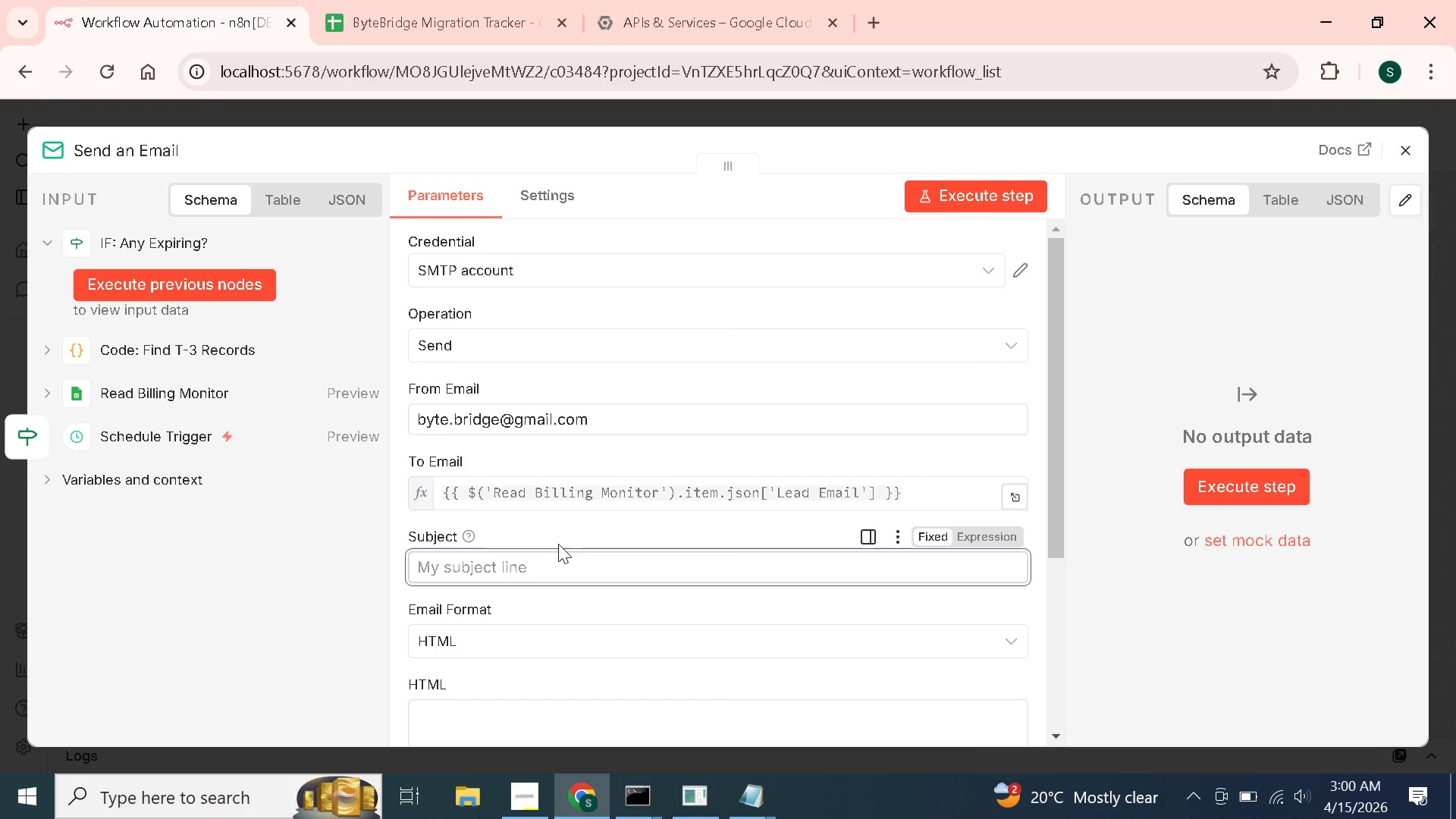 
type(=War)
key(Backspace)
key(Backspace)
key(Backspace)
type([Warning)
 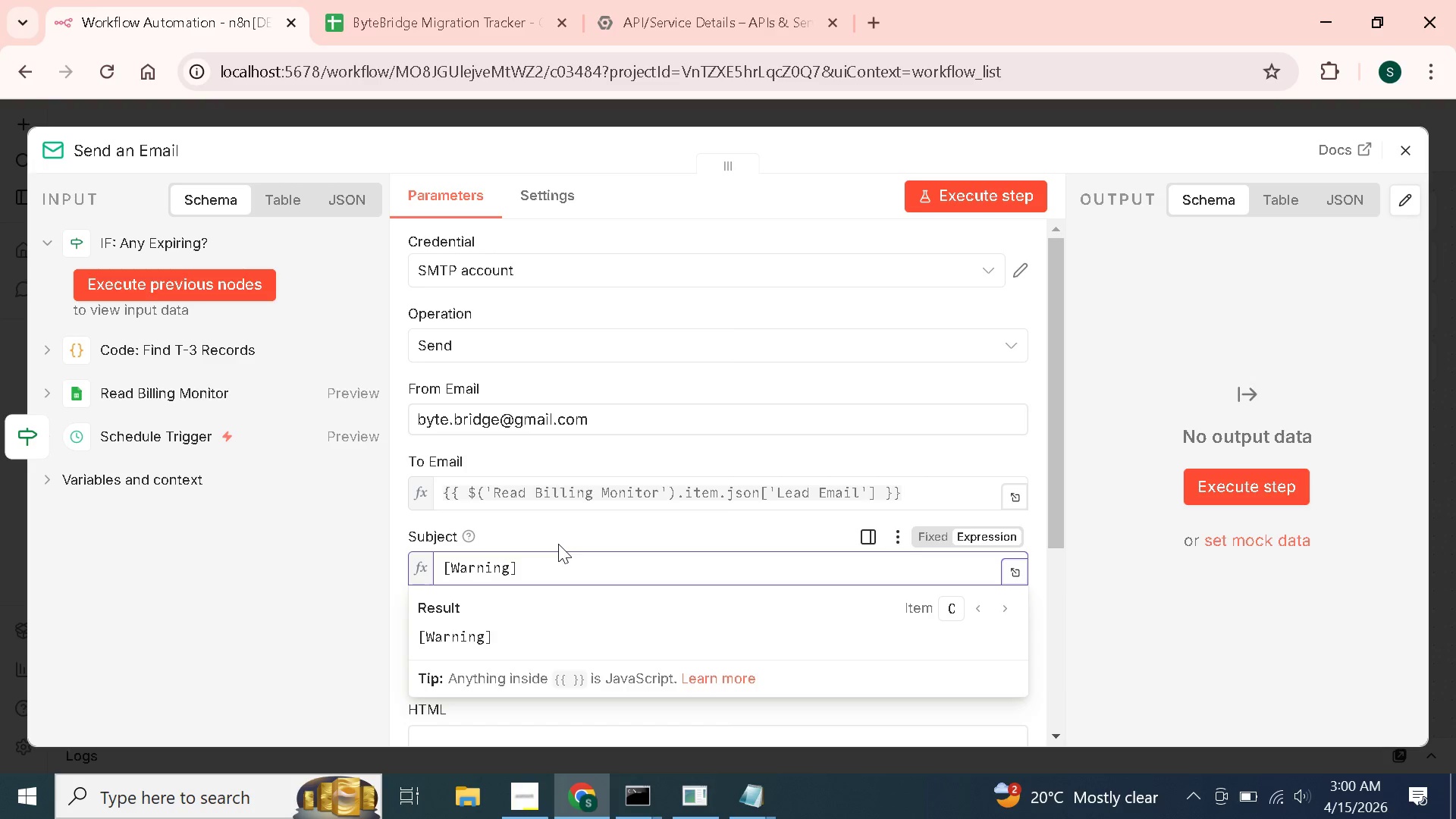 
key(ArrowRight)
 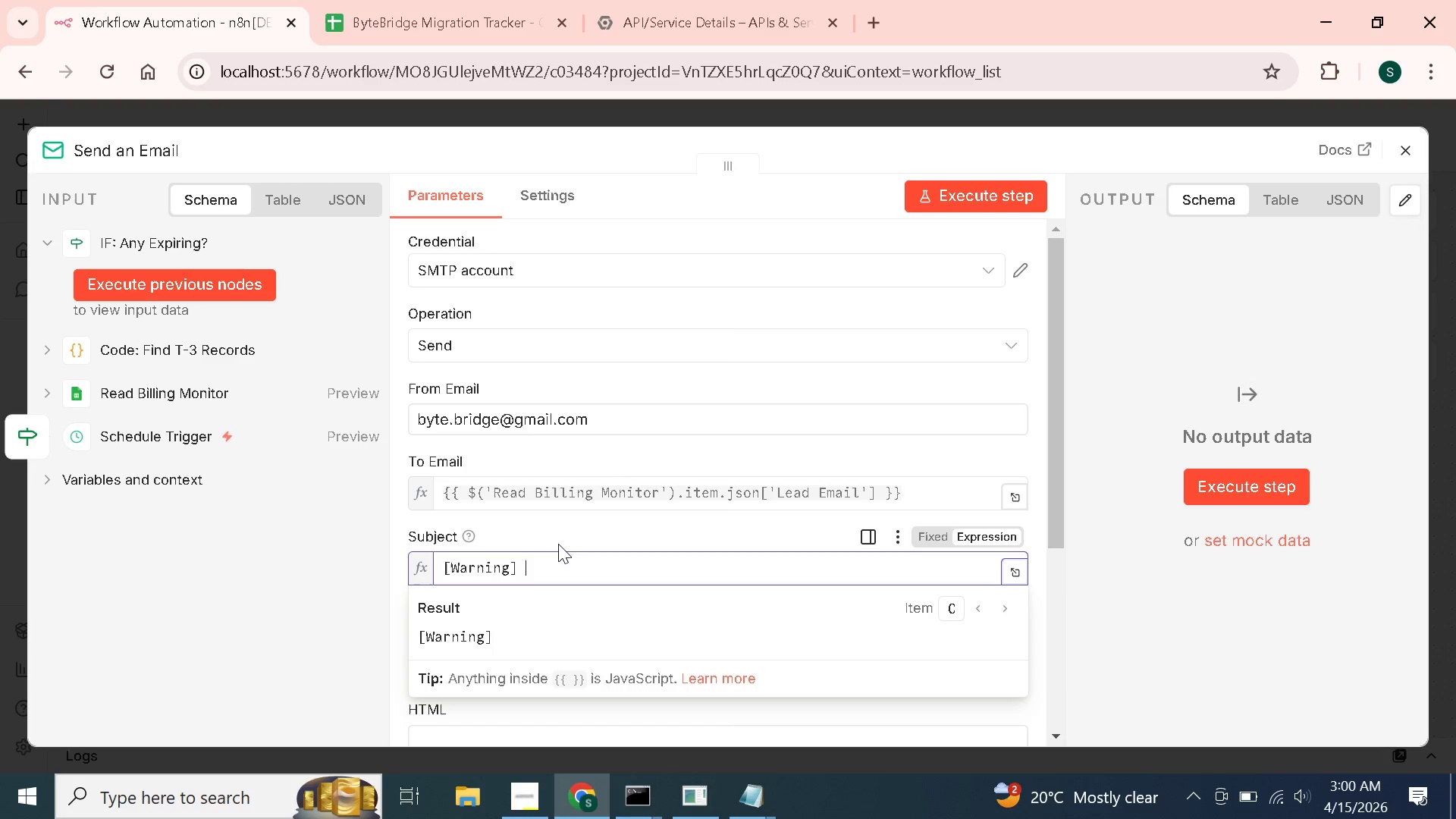 
type( Sandbi)
key(Backspace)
type(ox Expiring in 3 da)
key(Backspace)
key(Backspace)
type(Days - )
 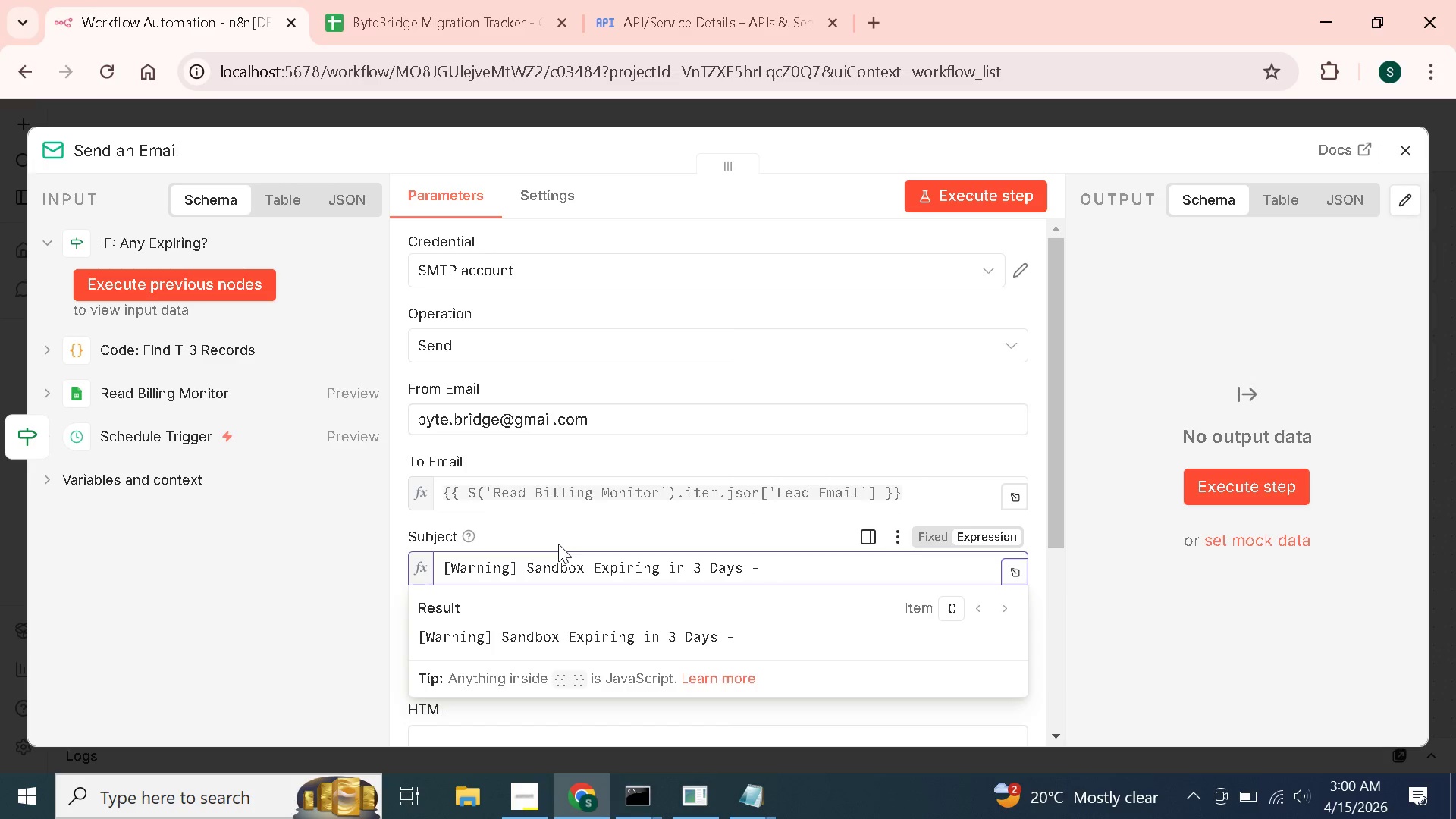 
wait(21.84)
 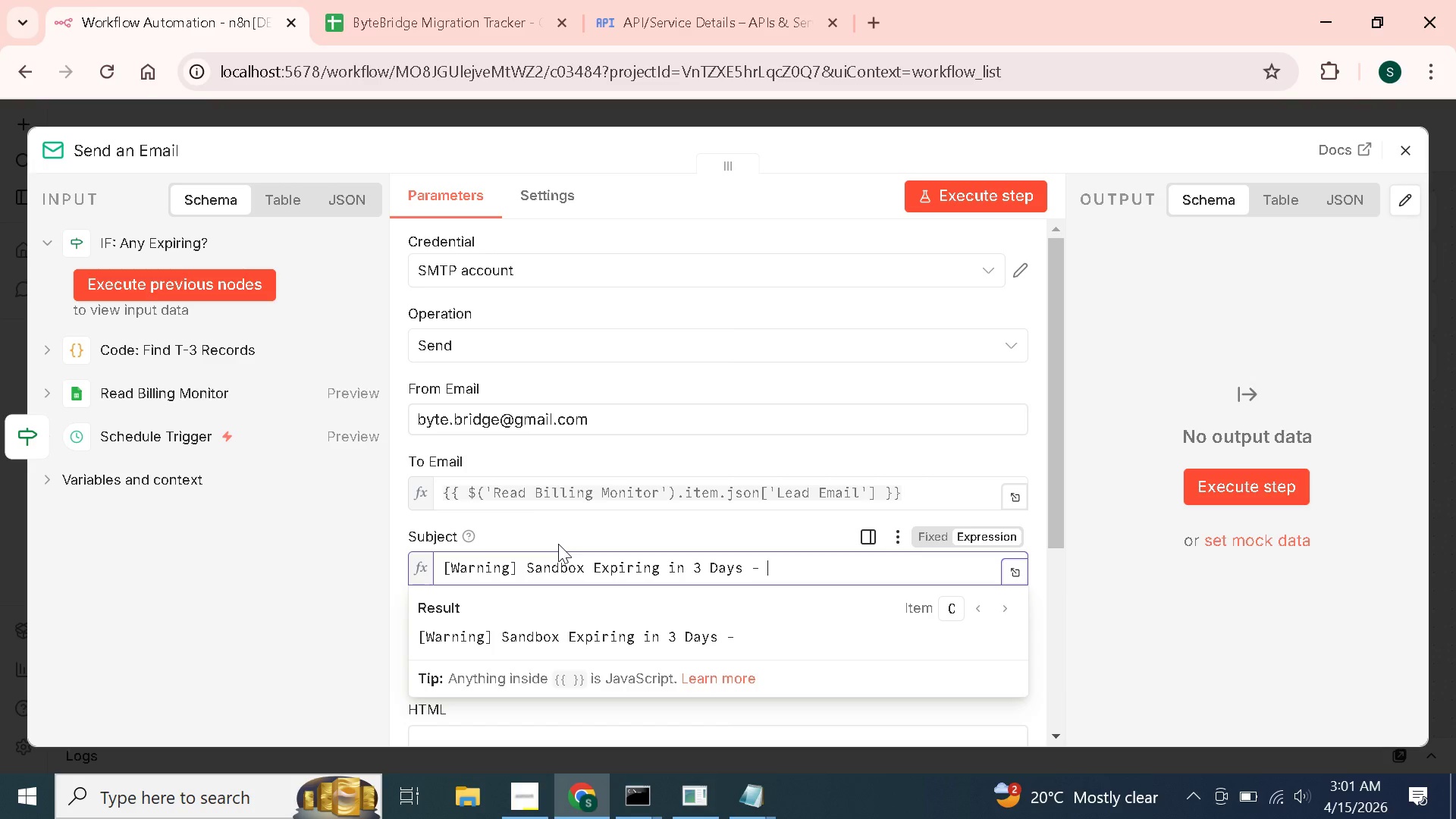 
left_click([47, 391])
 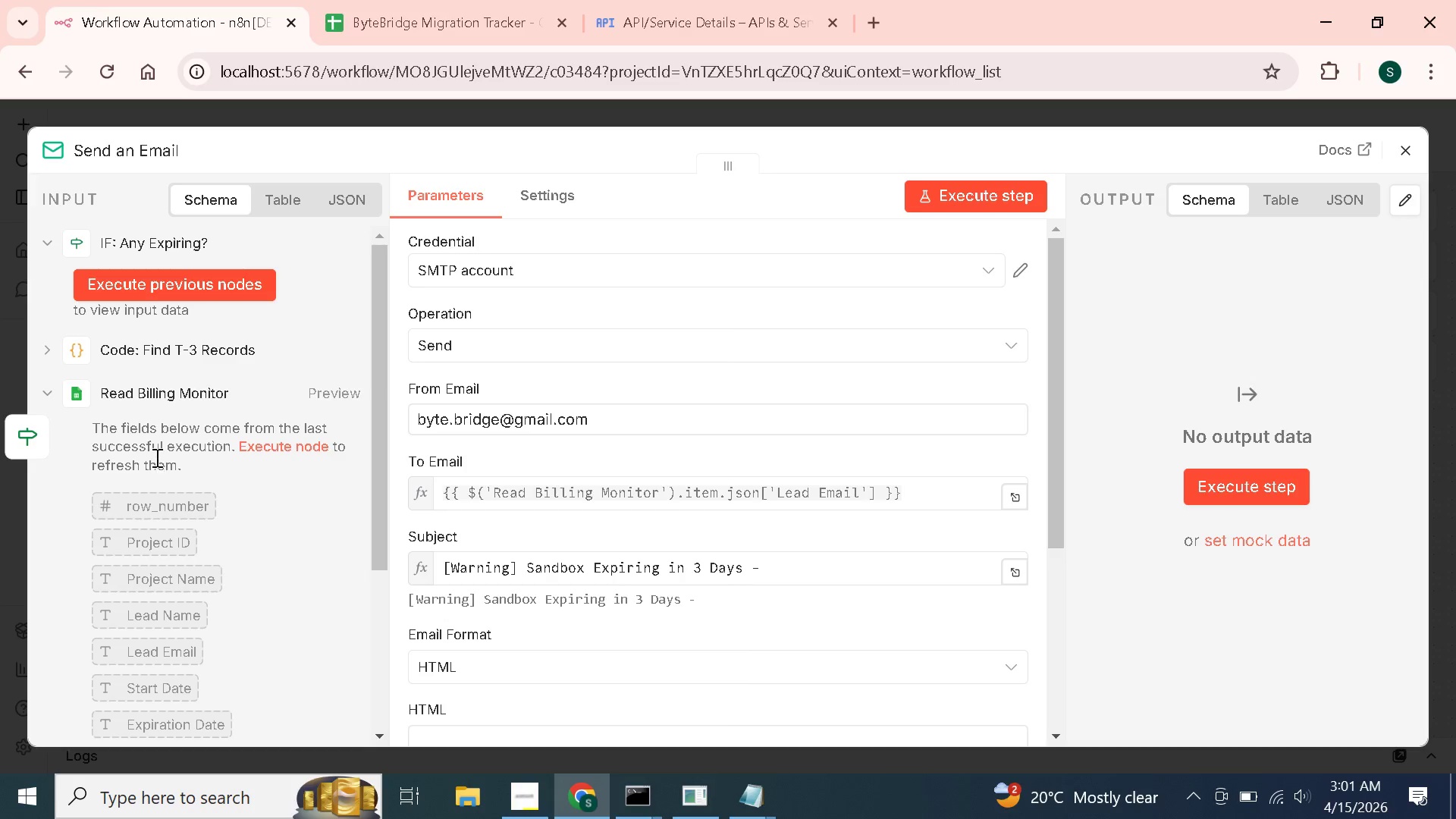 
scroll: coordinate [155, 464], scroll_direction: down, amount: 1.0
 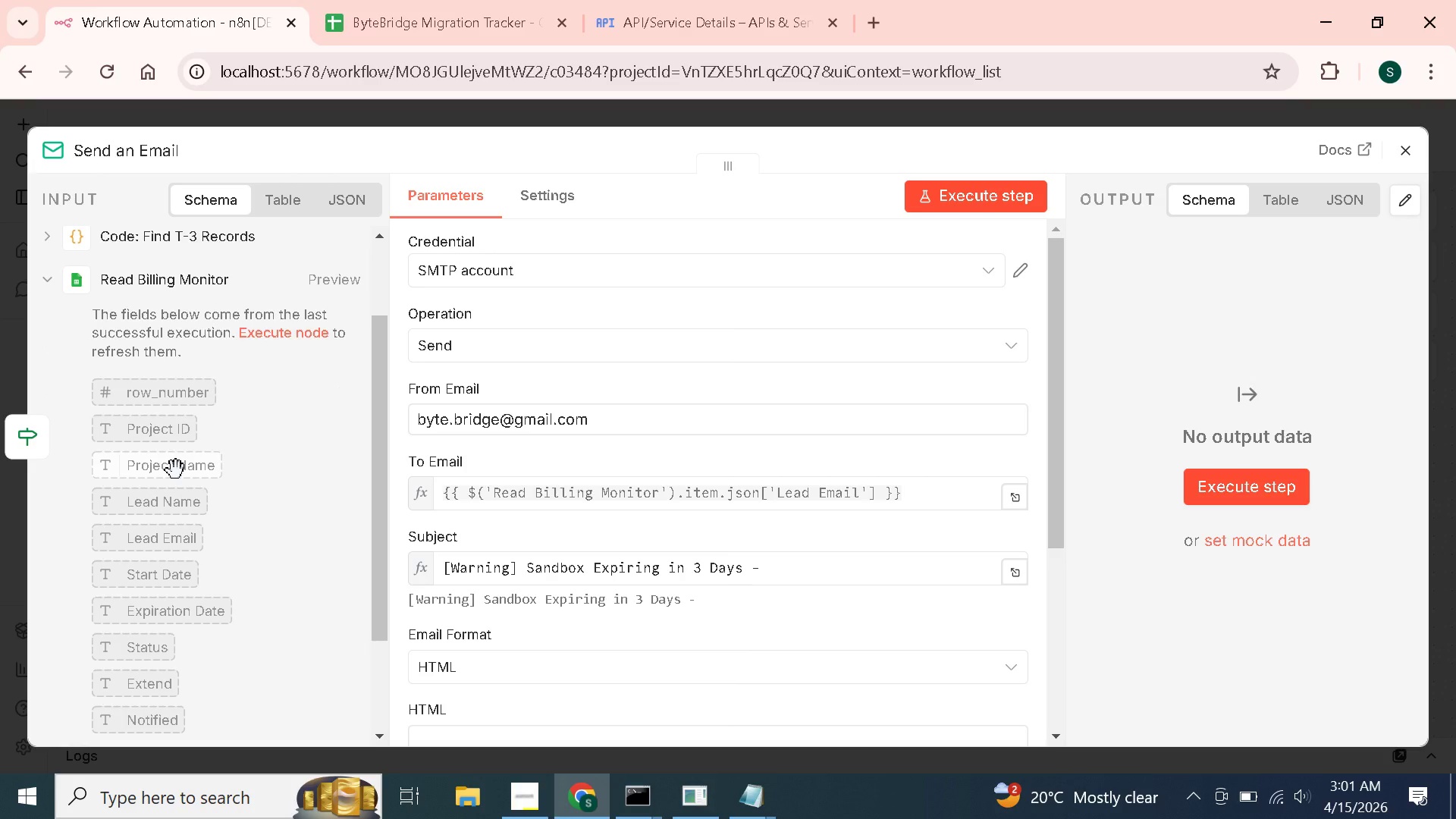 
left_click_drag(start_coordinate=[176, 470], to_coordinate=[805, 571])
 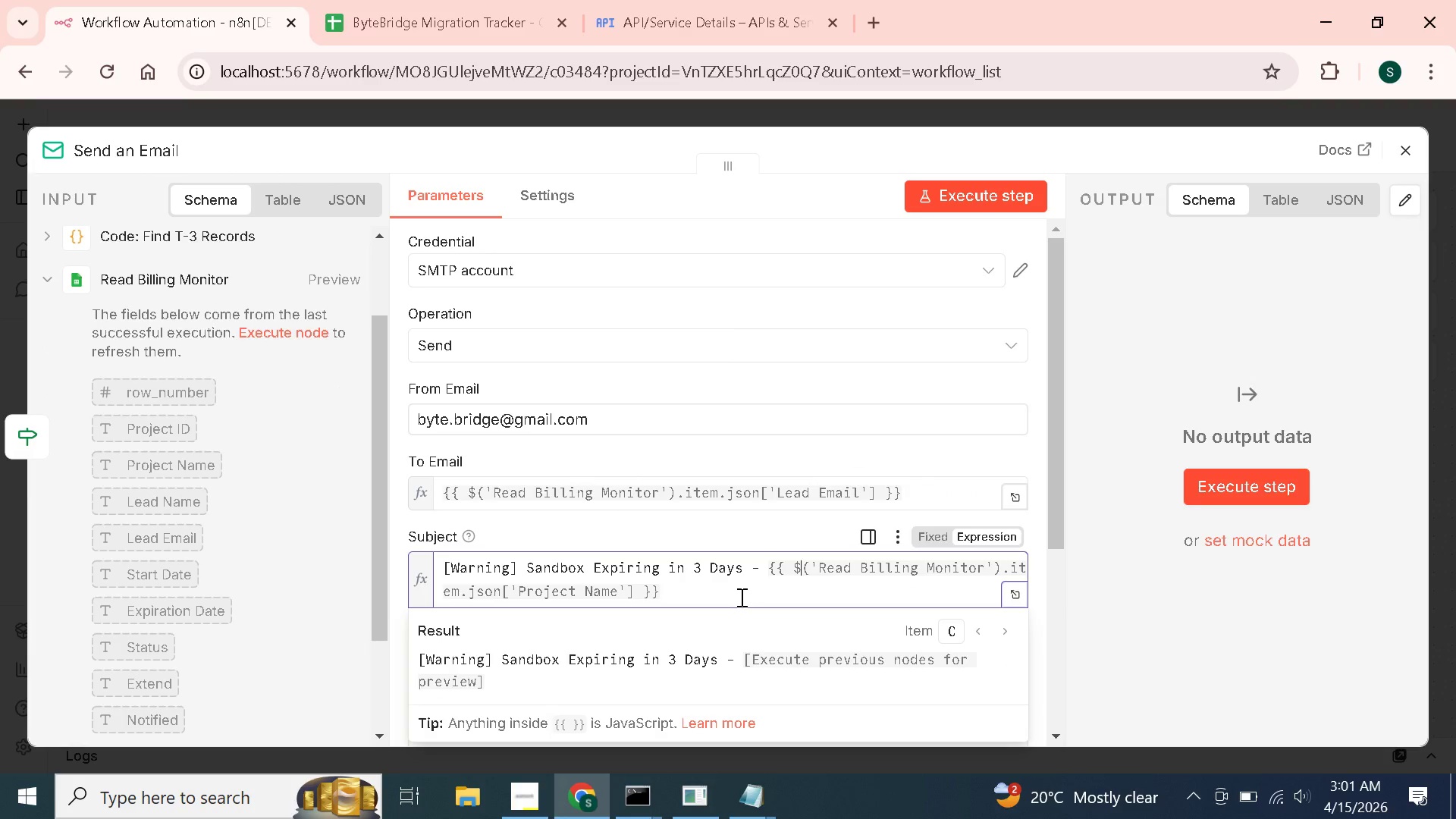 
wait(7.72)
 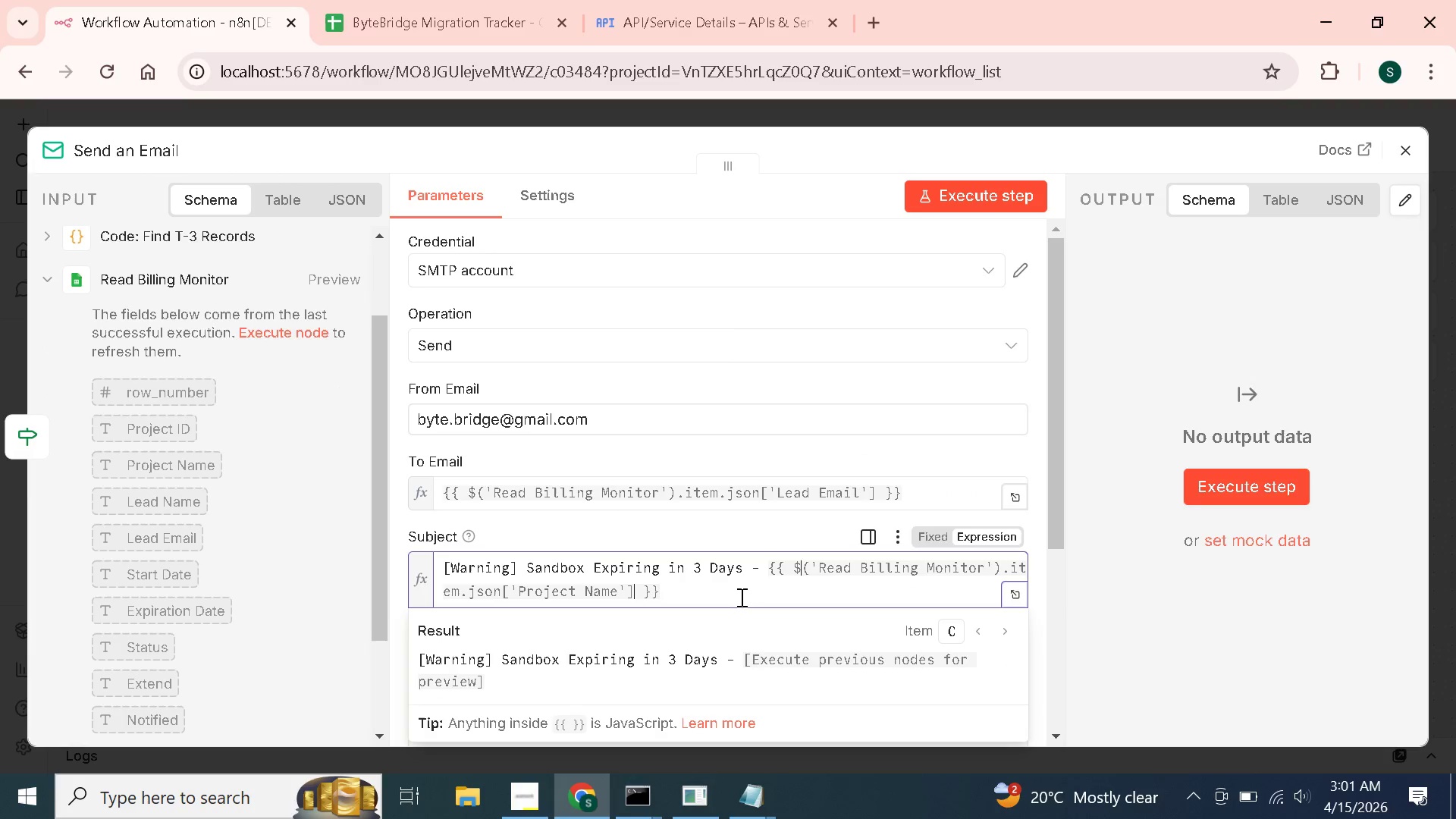 
scroll: coordinate [608, 526], scroll_direction: down, amount: 5.0
 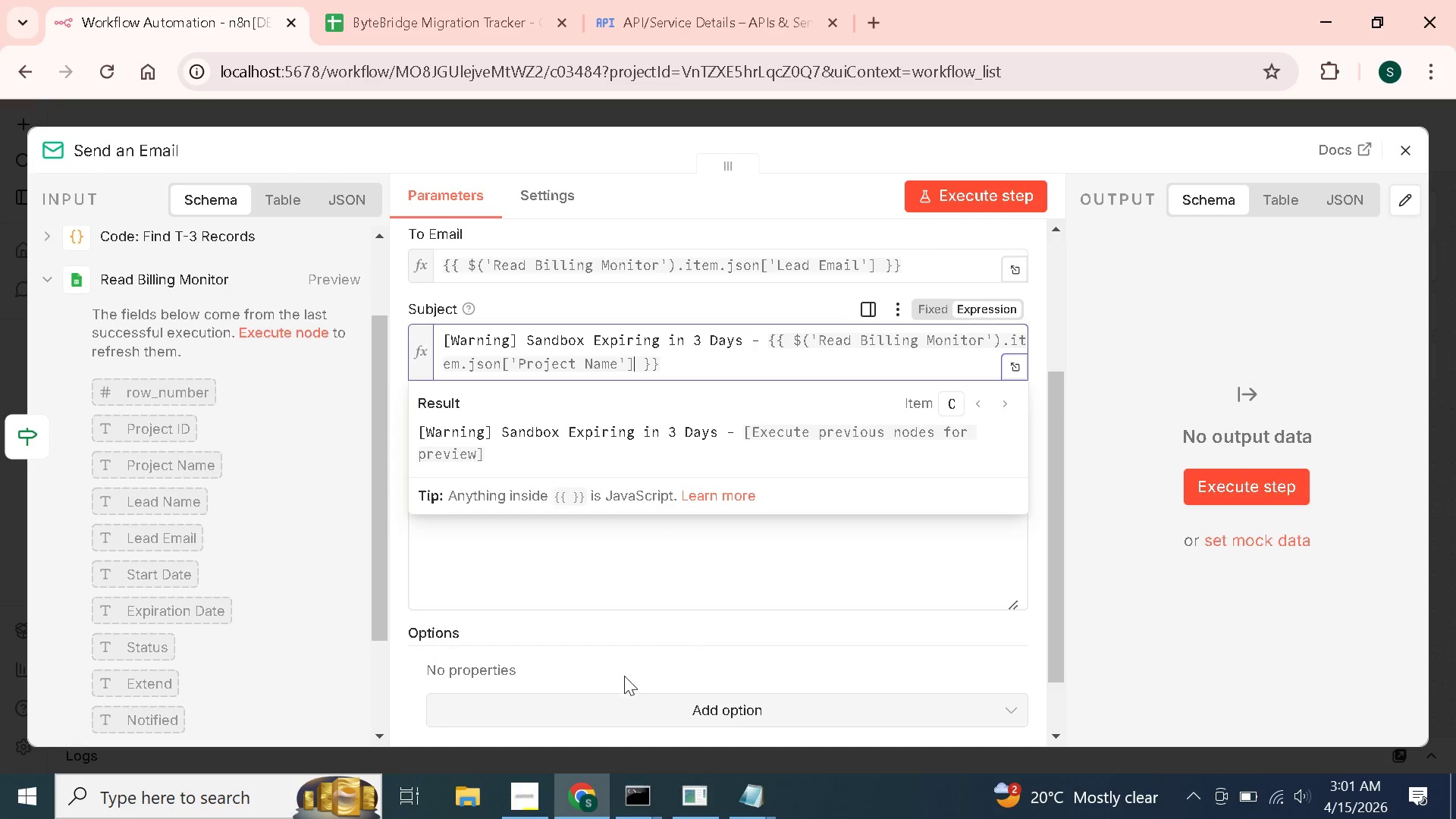 
left_click([630, 653])
 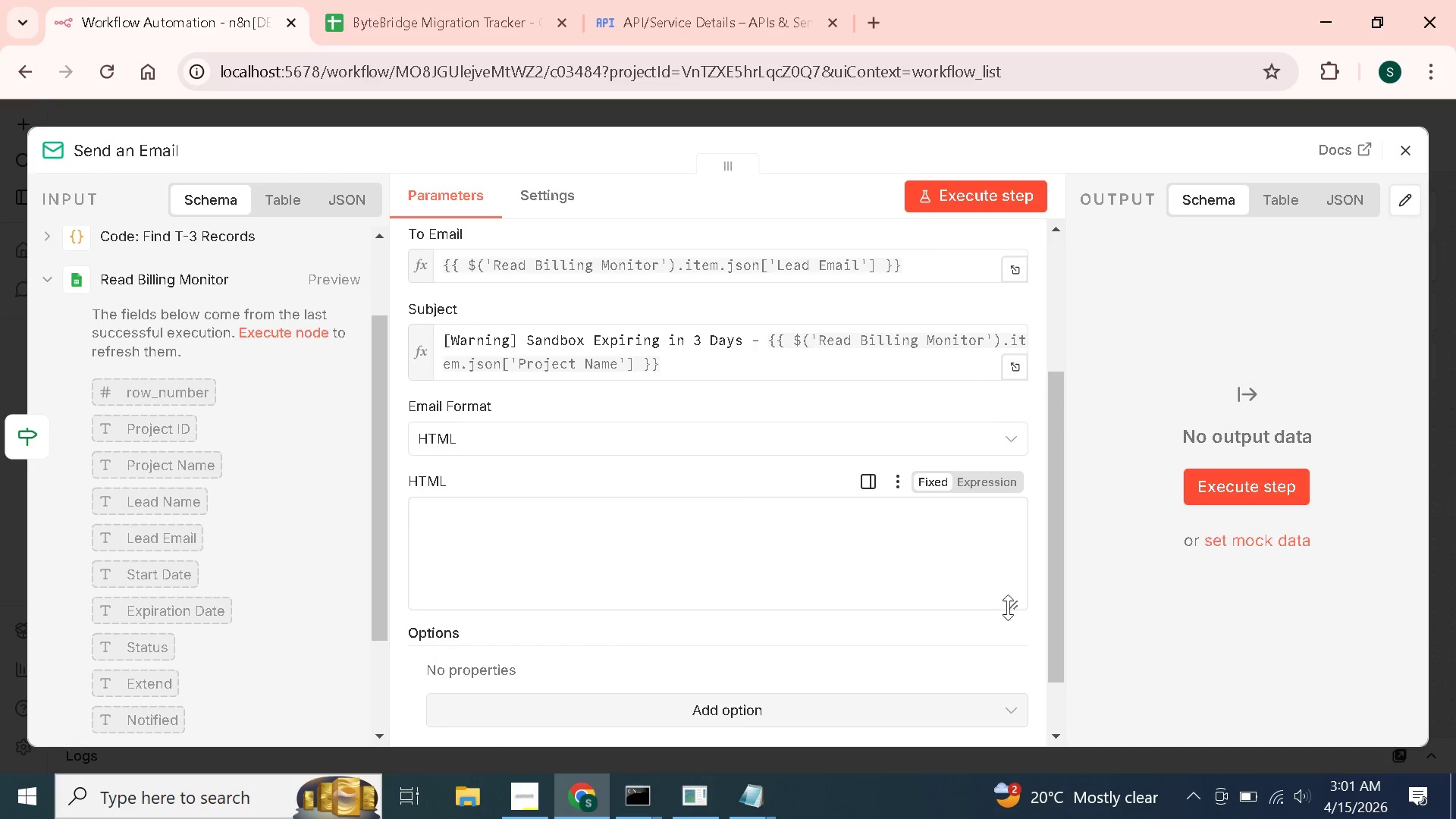 
left_click([1020, 596])
 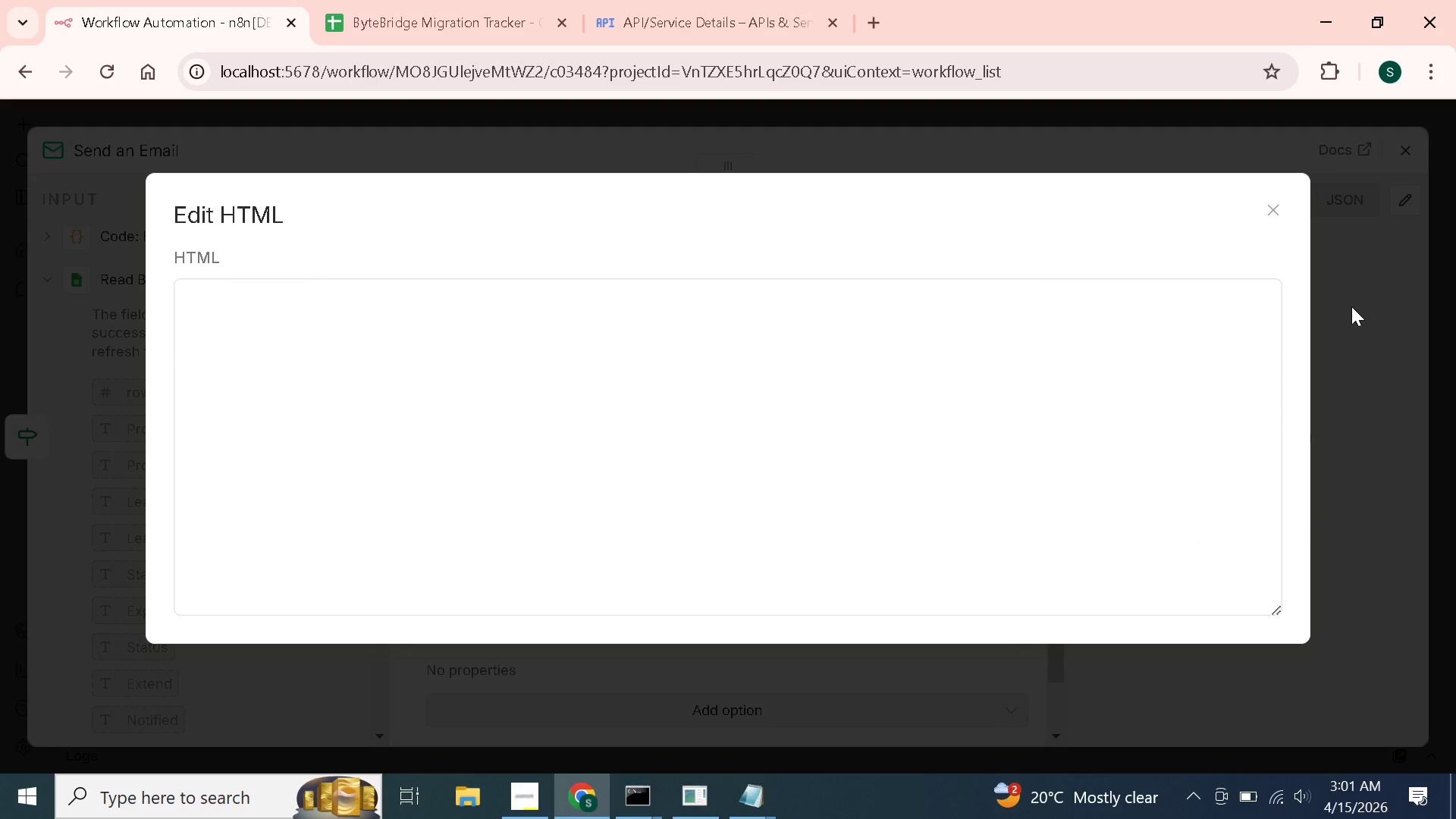 
left_click([1268, 209])
 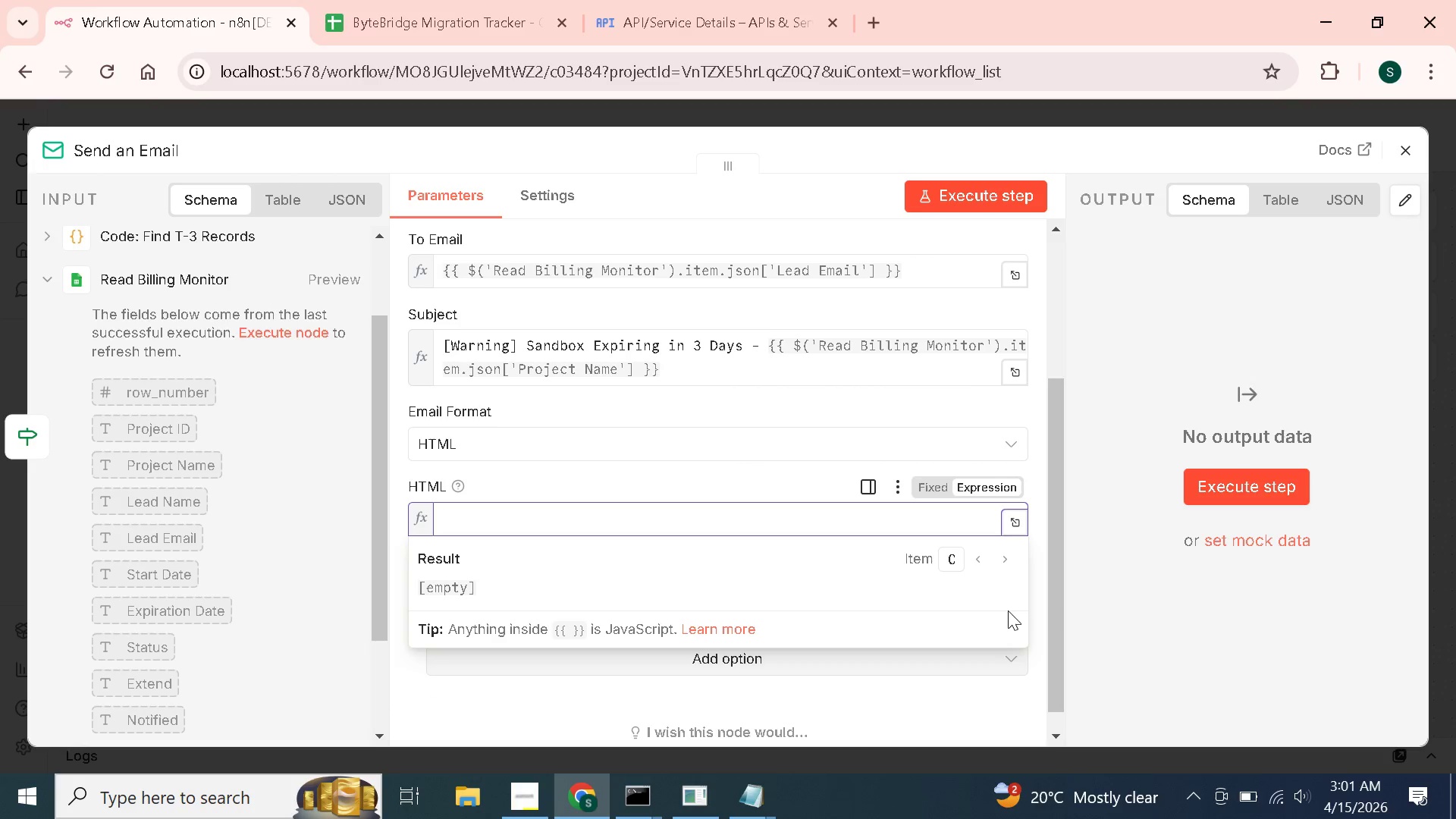 
left_click([925, 679])
 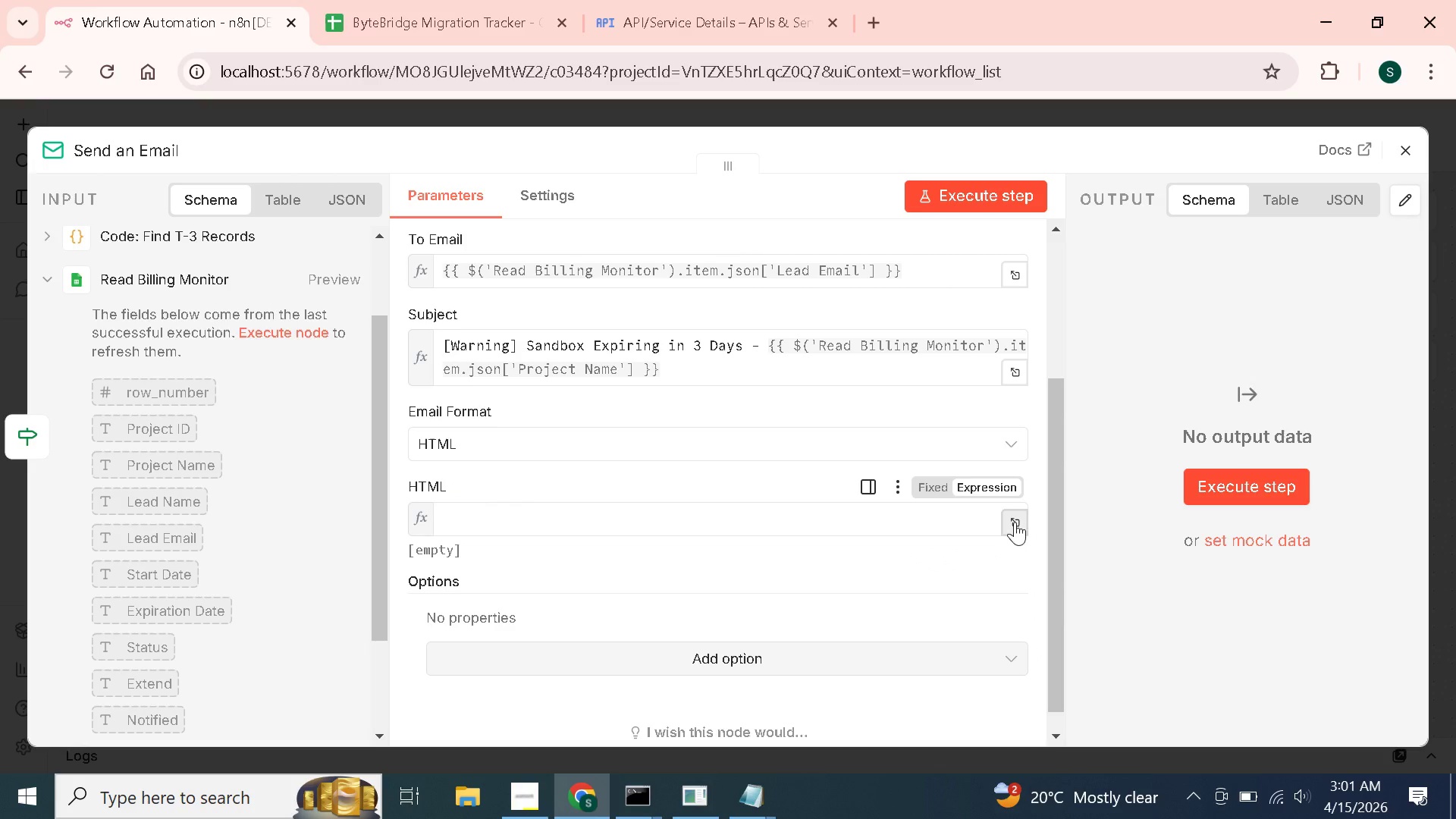 
left_click([1009, 520])
 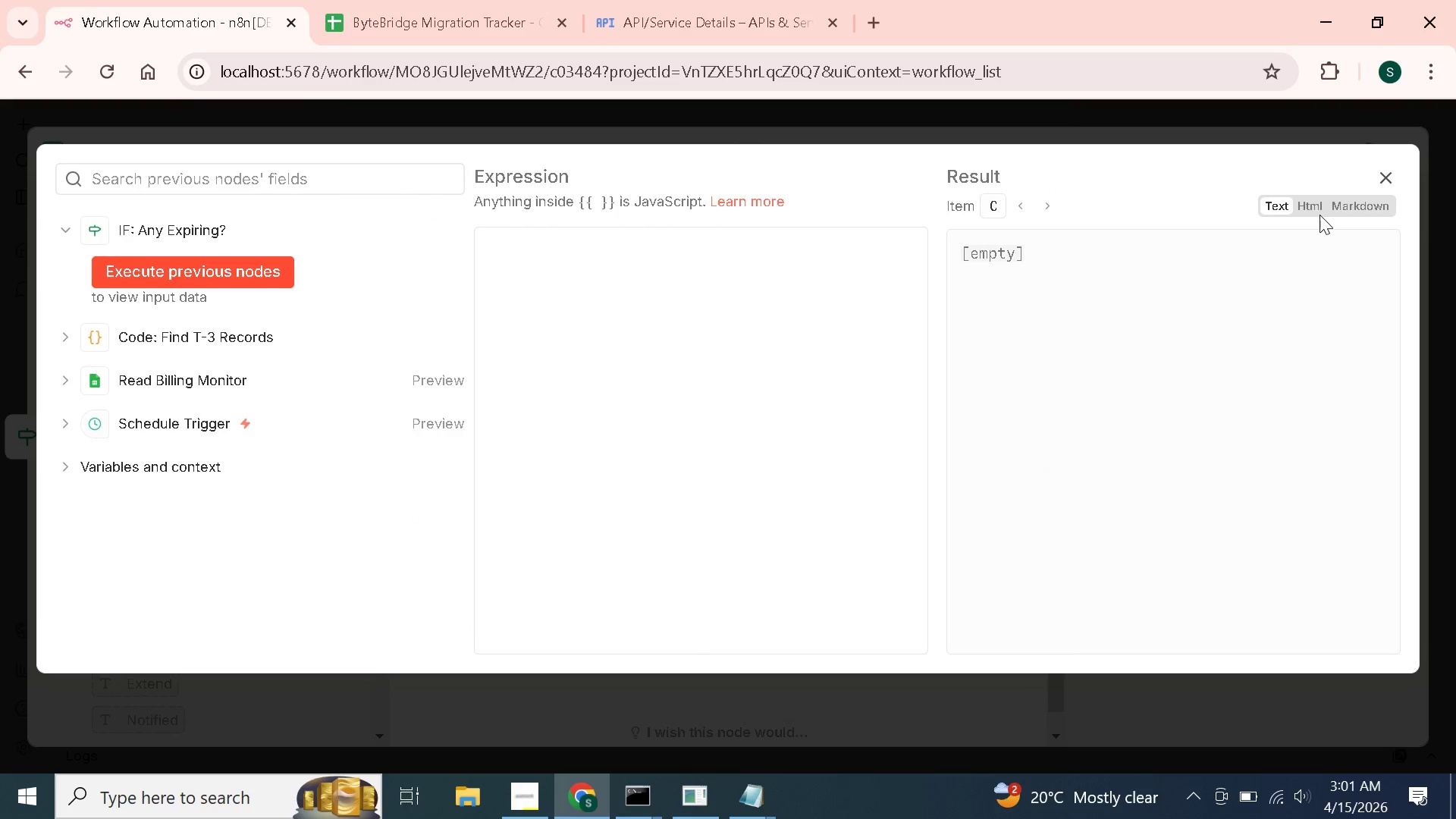 
left_click([1313, 202])
 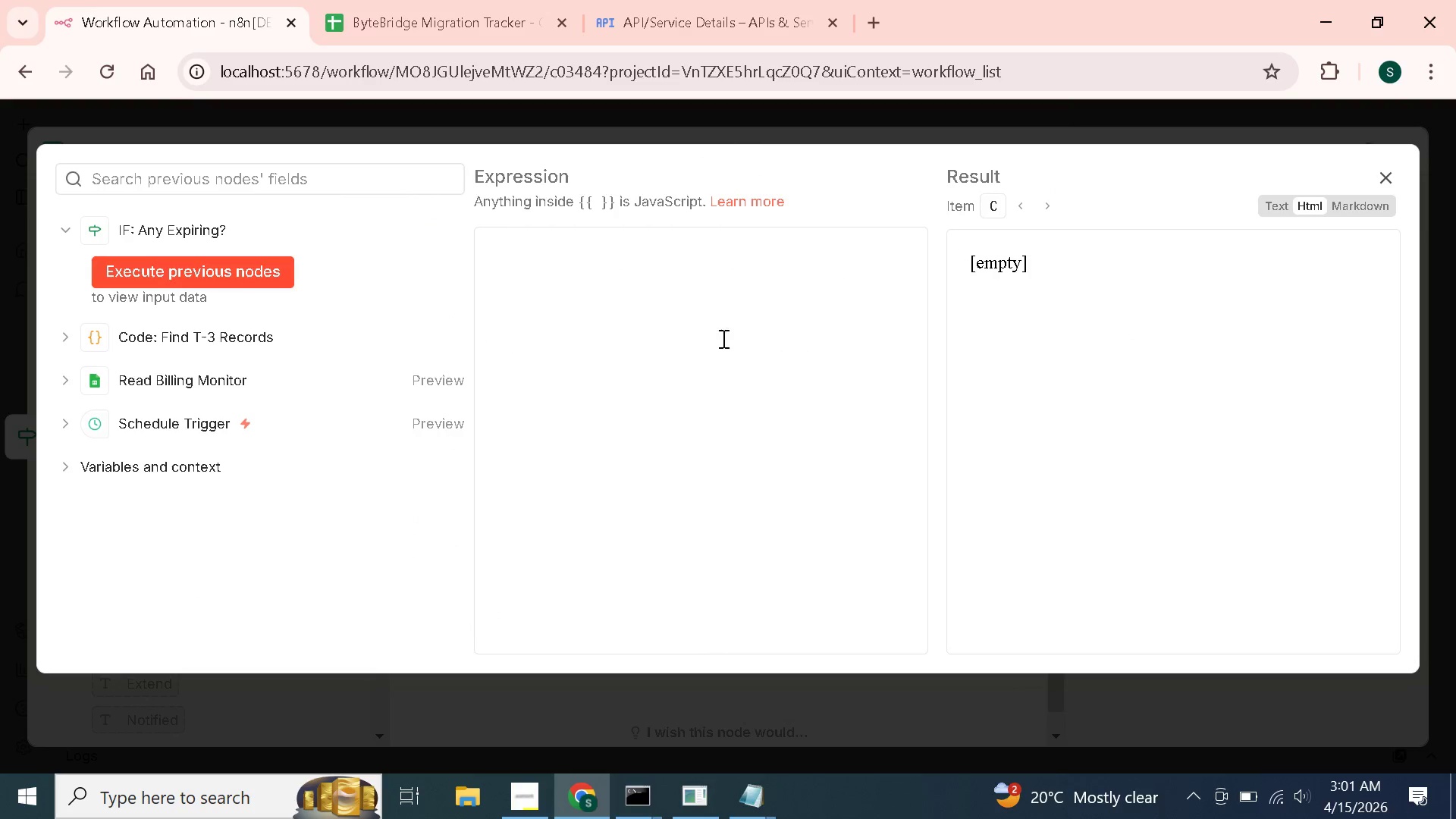 
left_click([713, 318])
 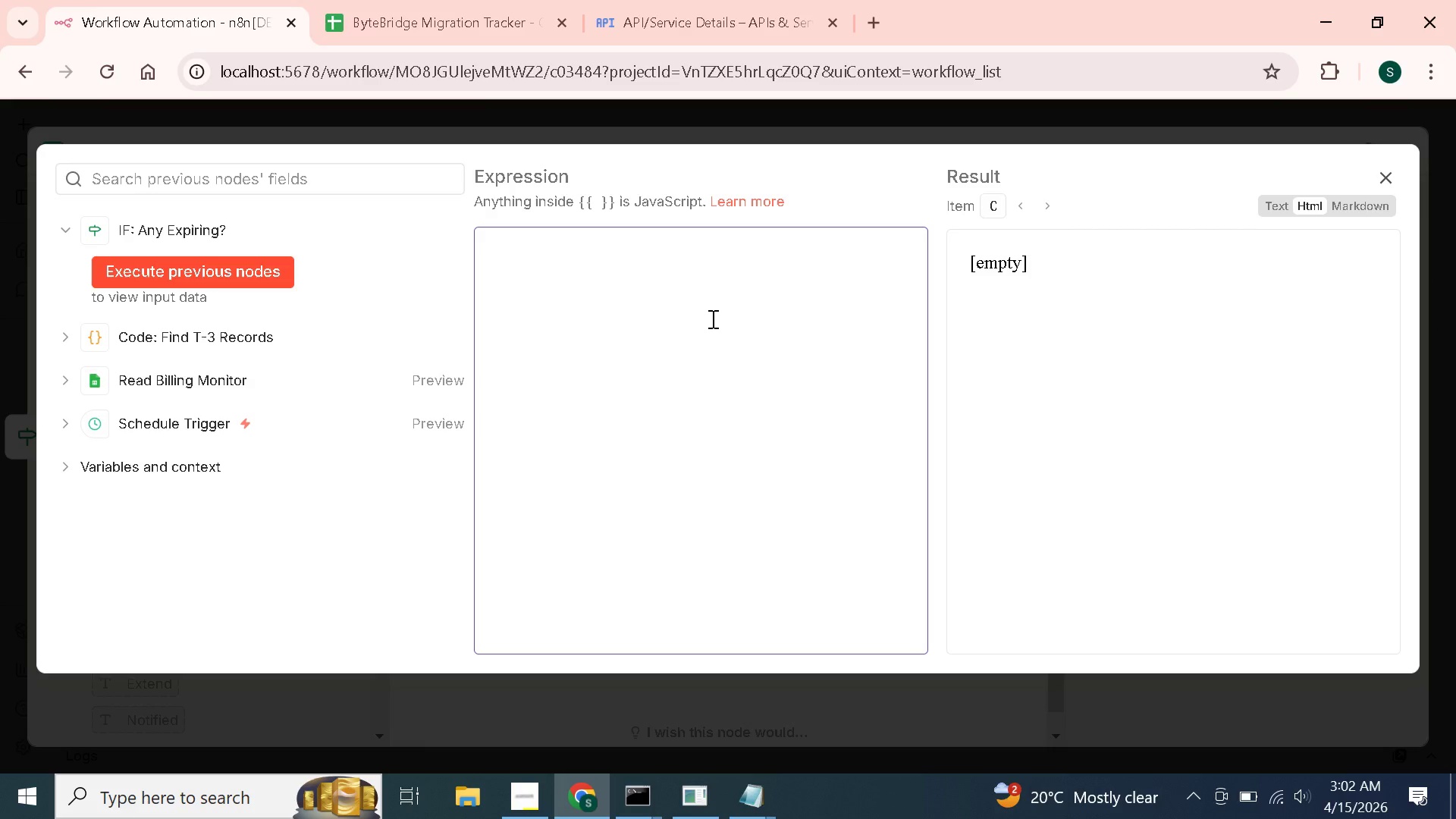 
wait(33.44)
 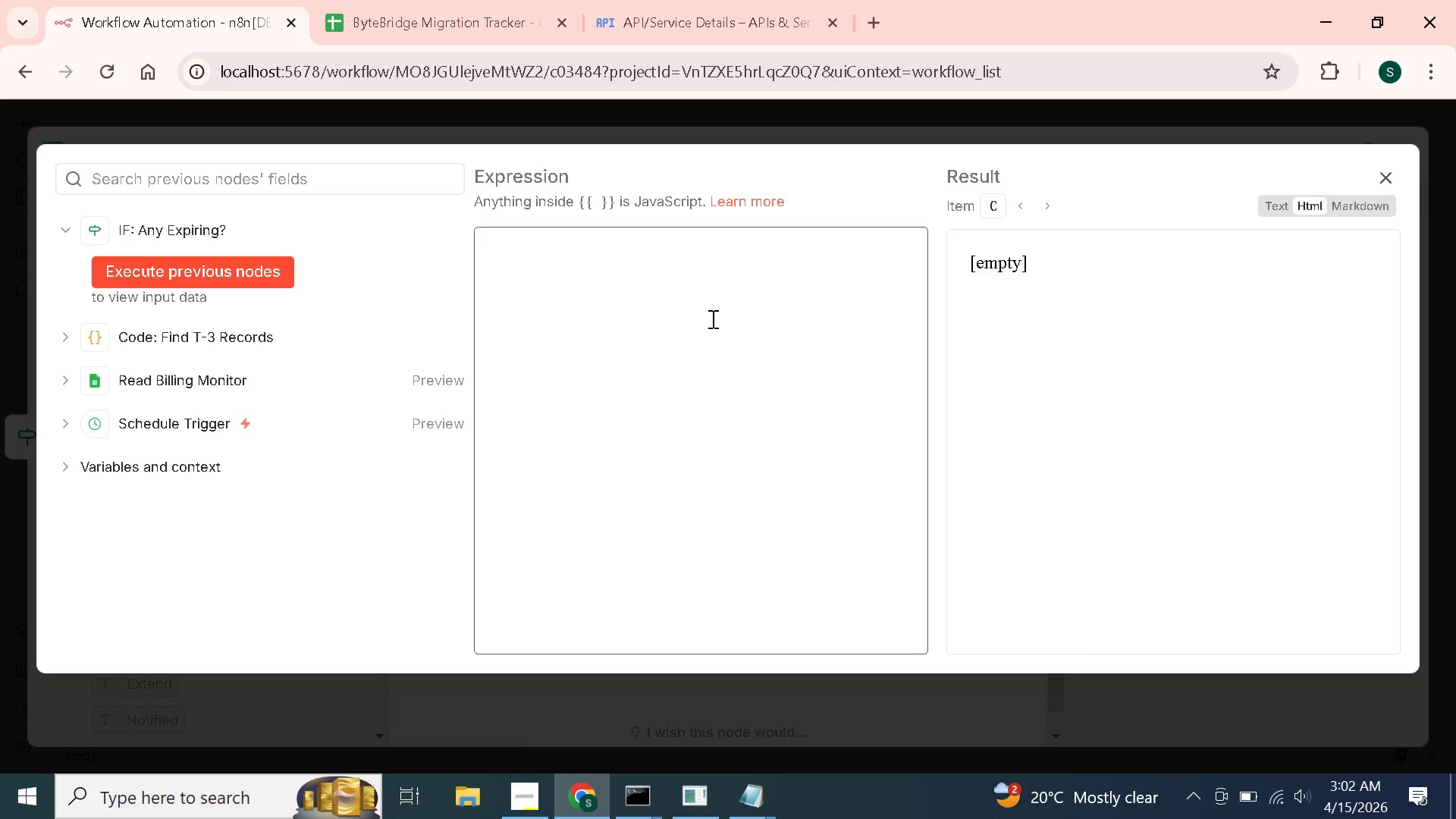 
type(<div style="font-family:Arial,sans-serif;,a)
key(Backspace)
key(Backspace)
type(max-width)
 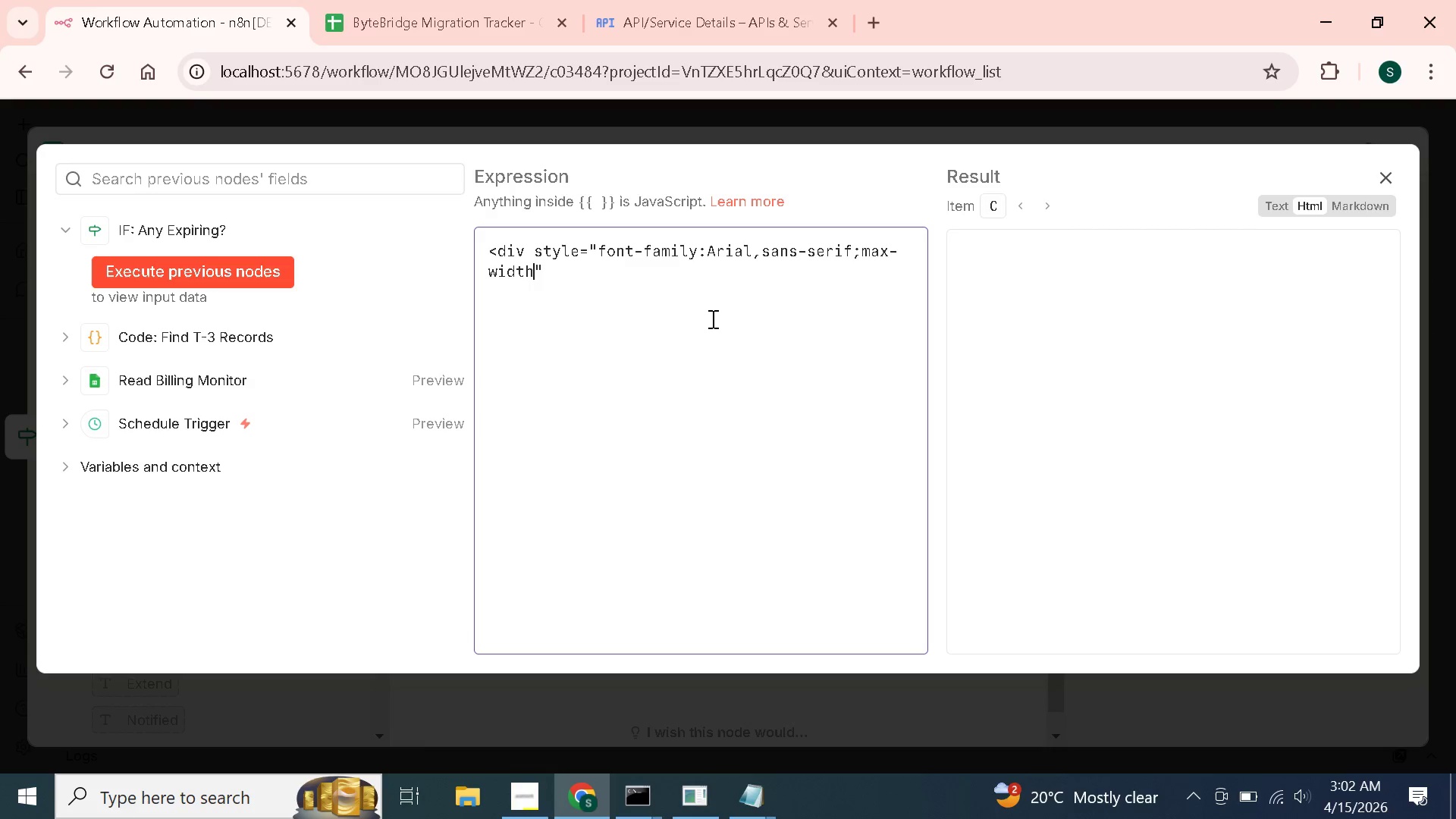 
type(:600px;border:1px solid #ddd;border-radius)
 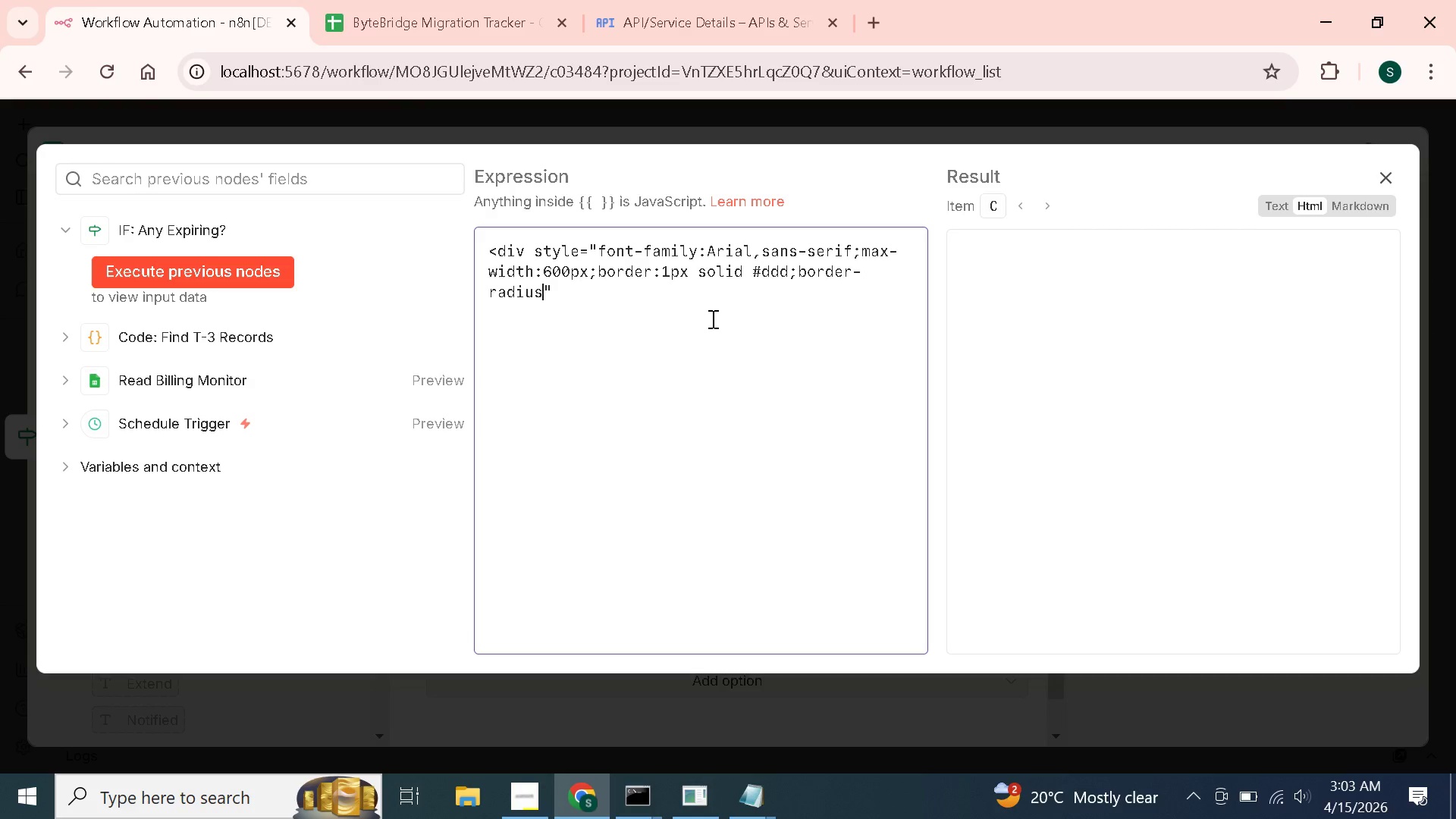 
wait(5.64)
 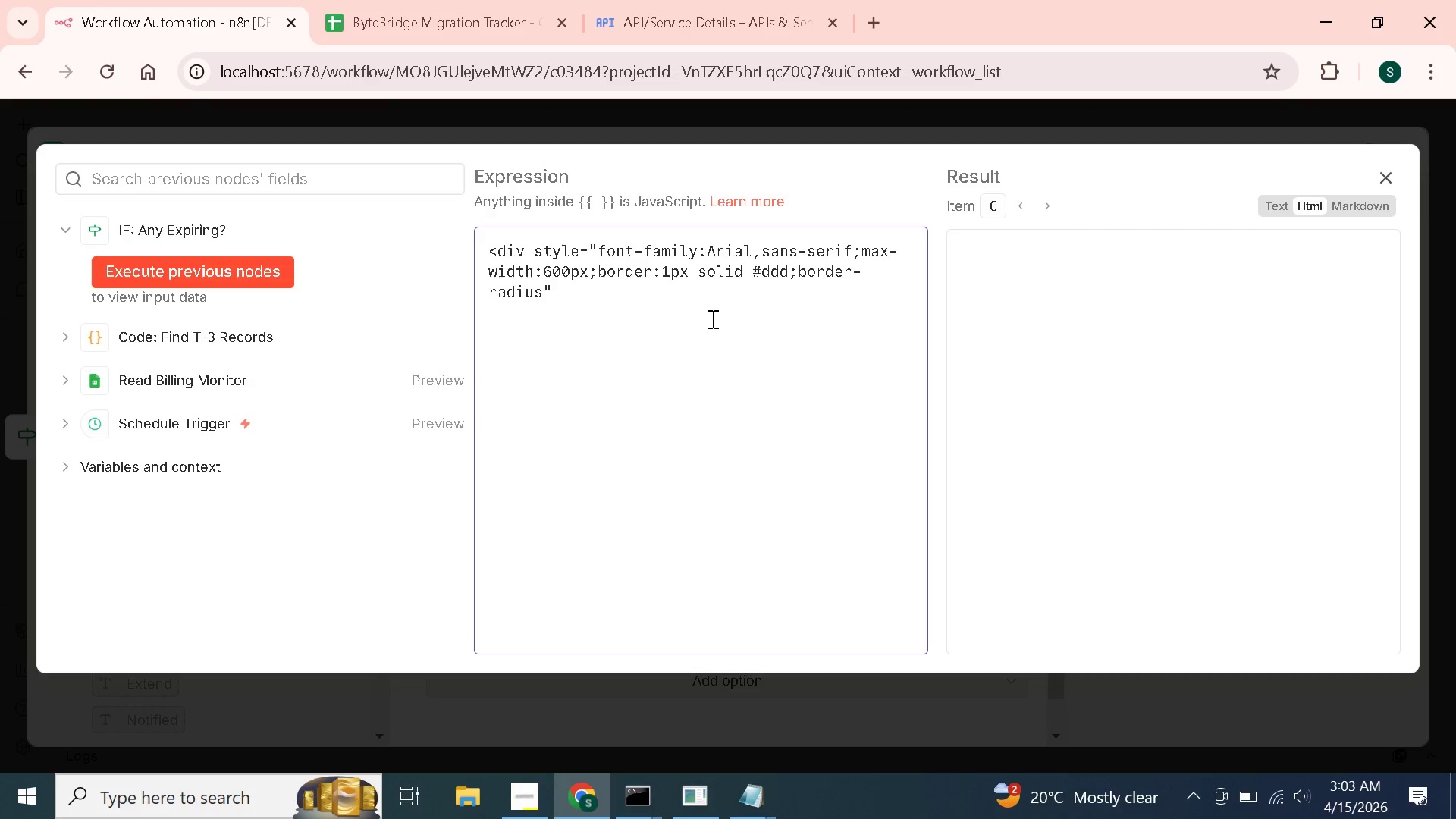 
type(:8px;overflow:hidden;)
 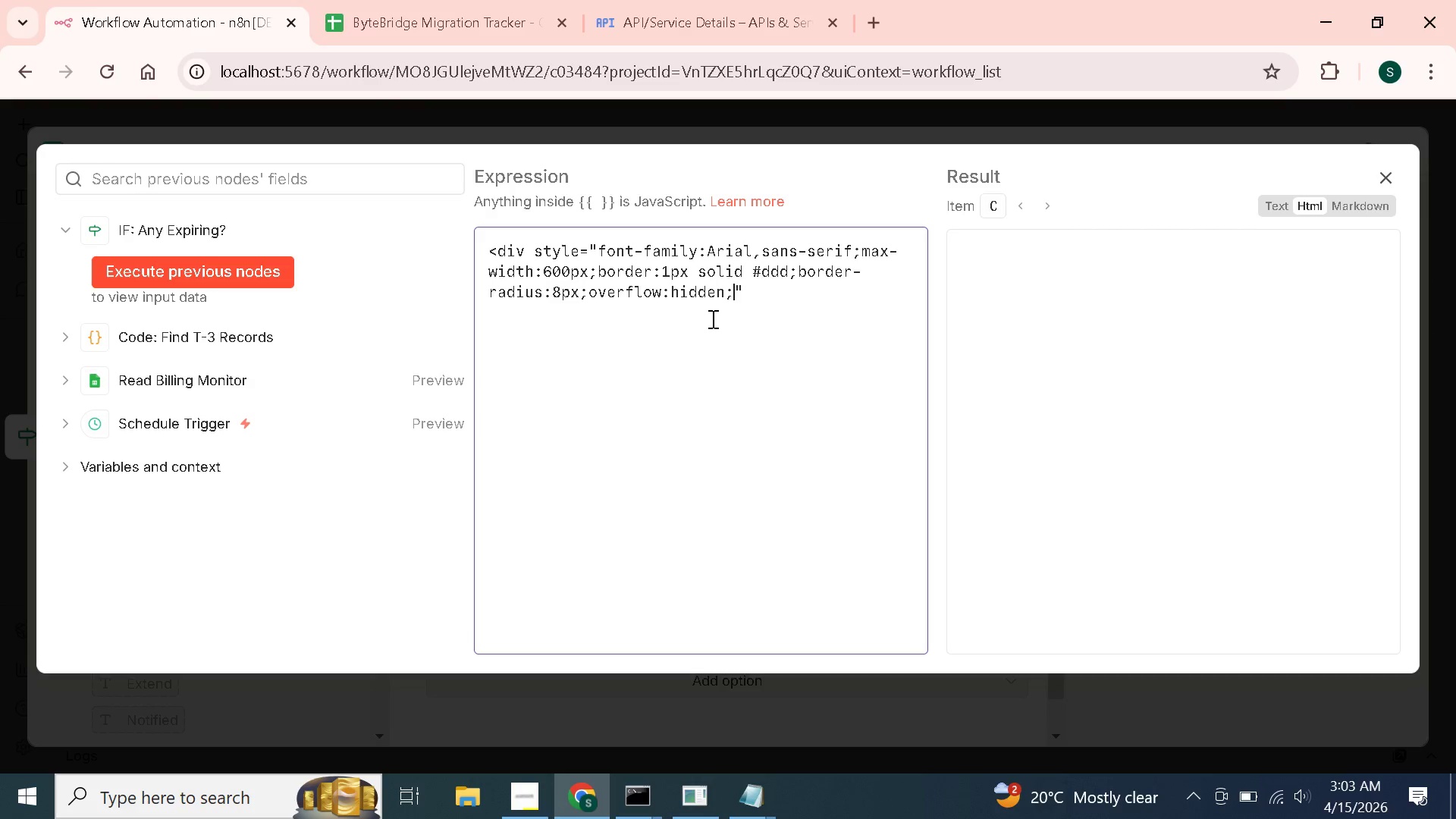 
key(ArrowRight)
 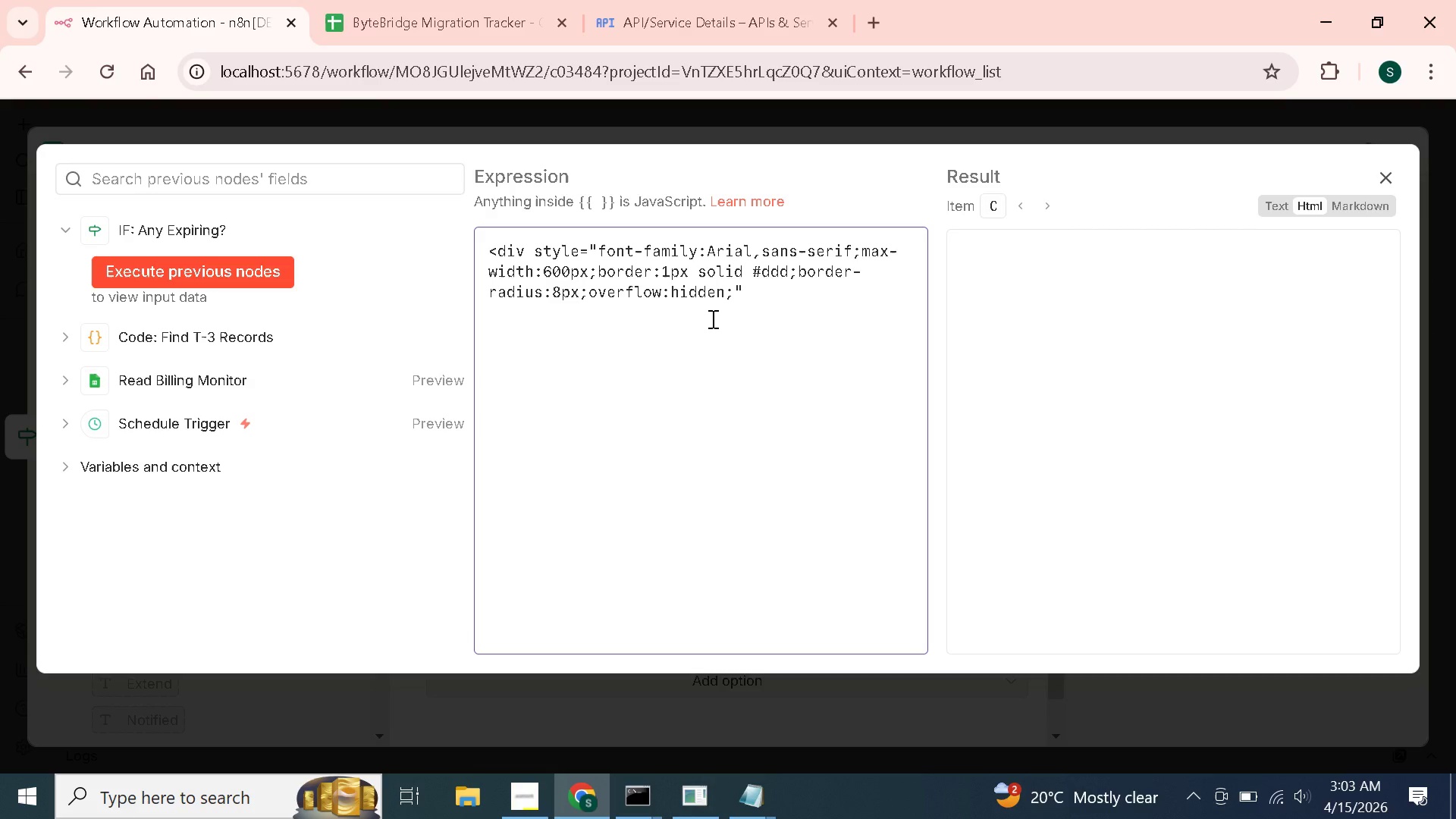 
key(Shift+Period)
 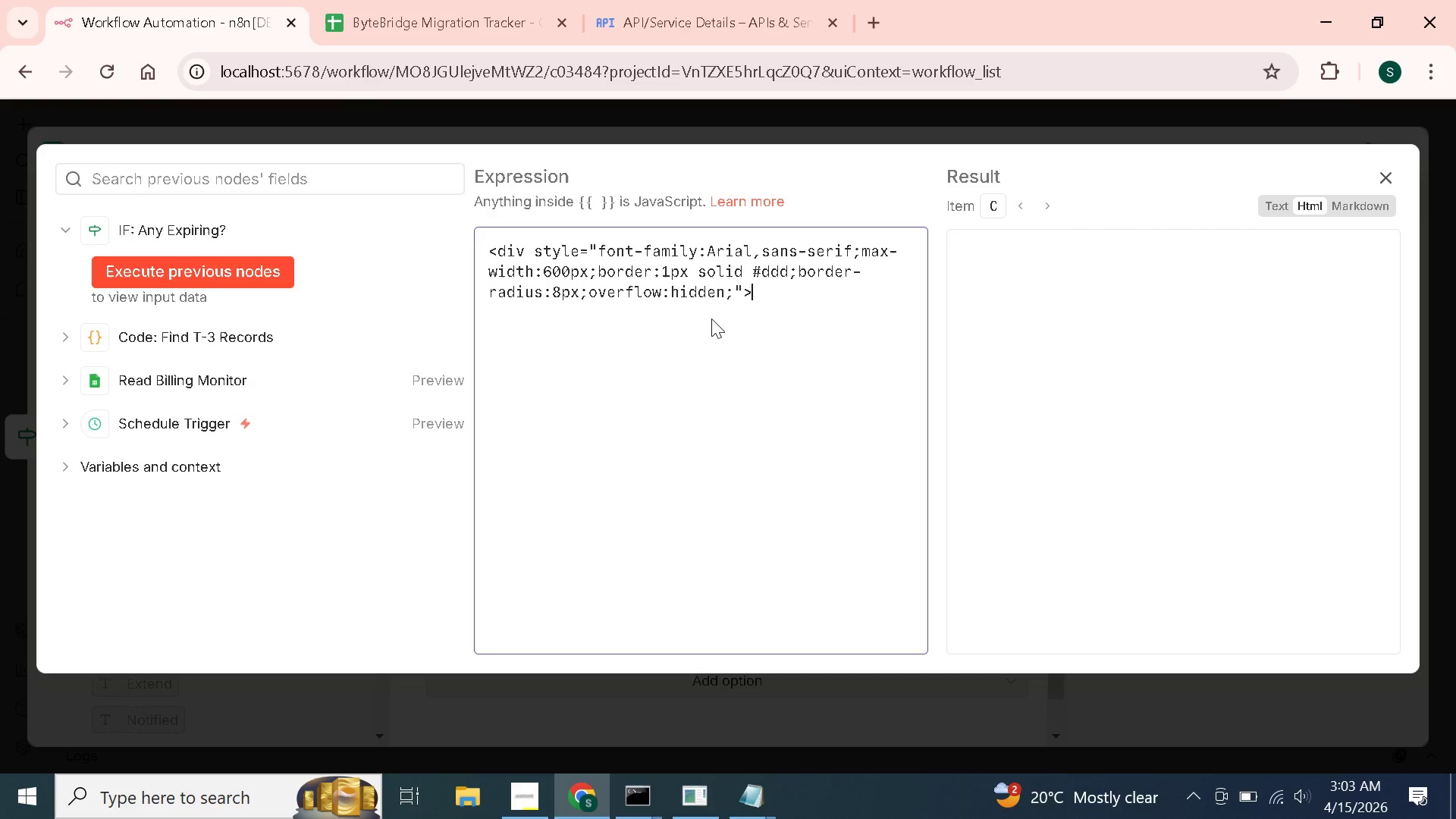 
key(Enter)
 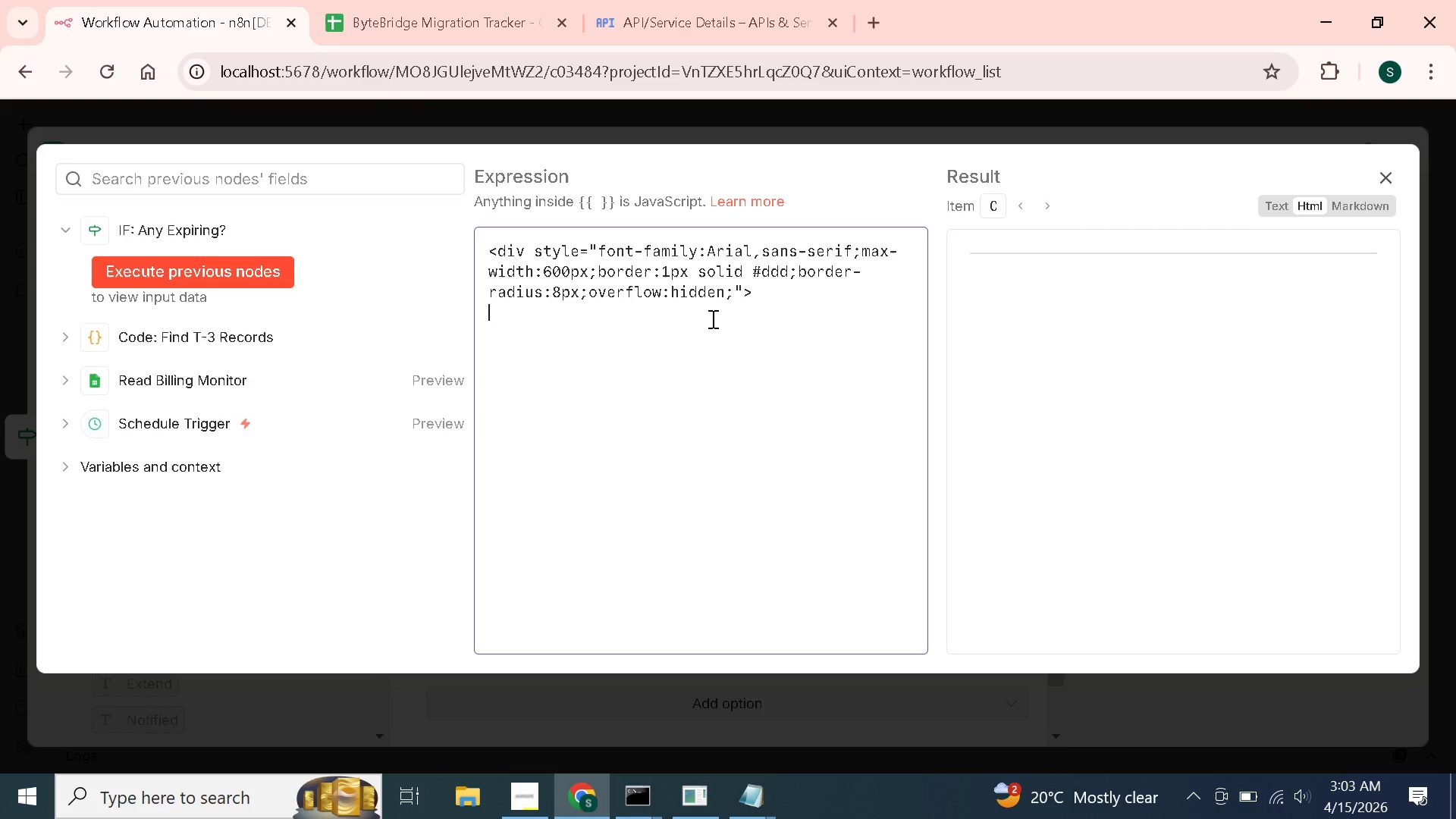 
wait(26.94)
 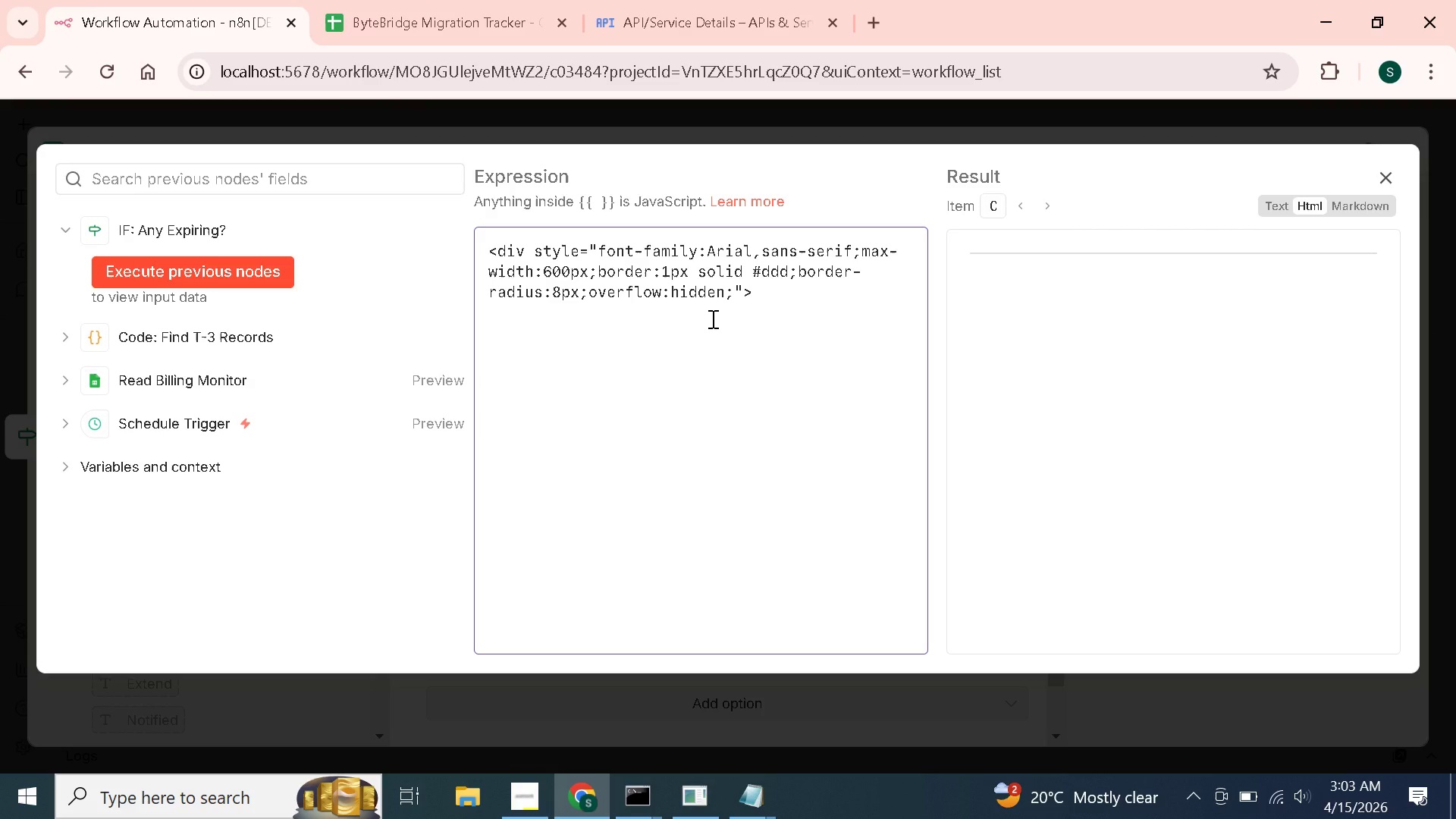 
type(<div )
 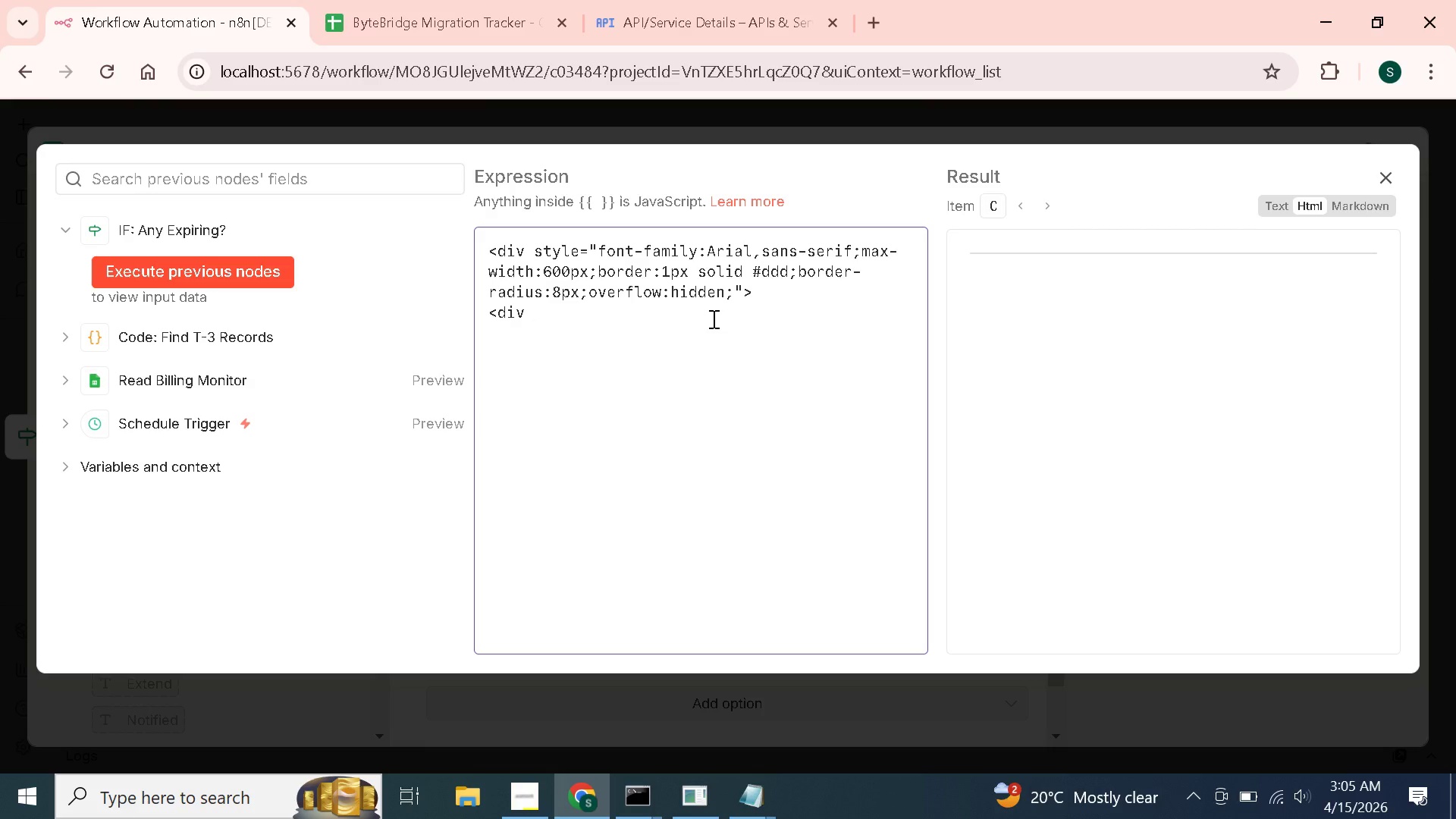 
wait(115.22)
 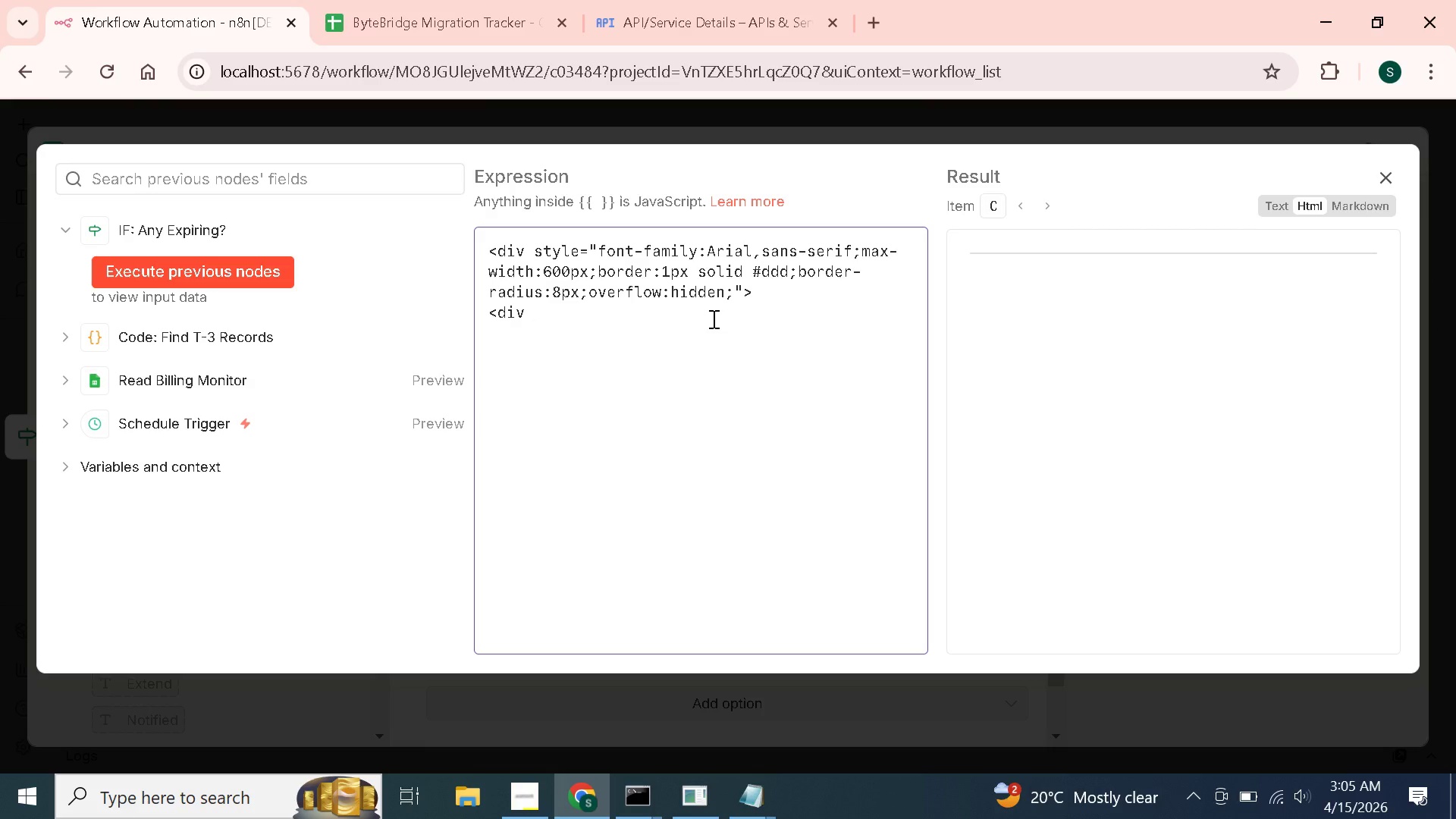 
type(style=")
 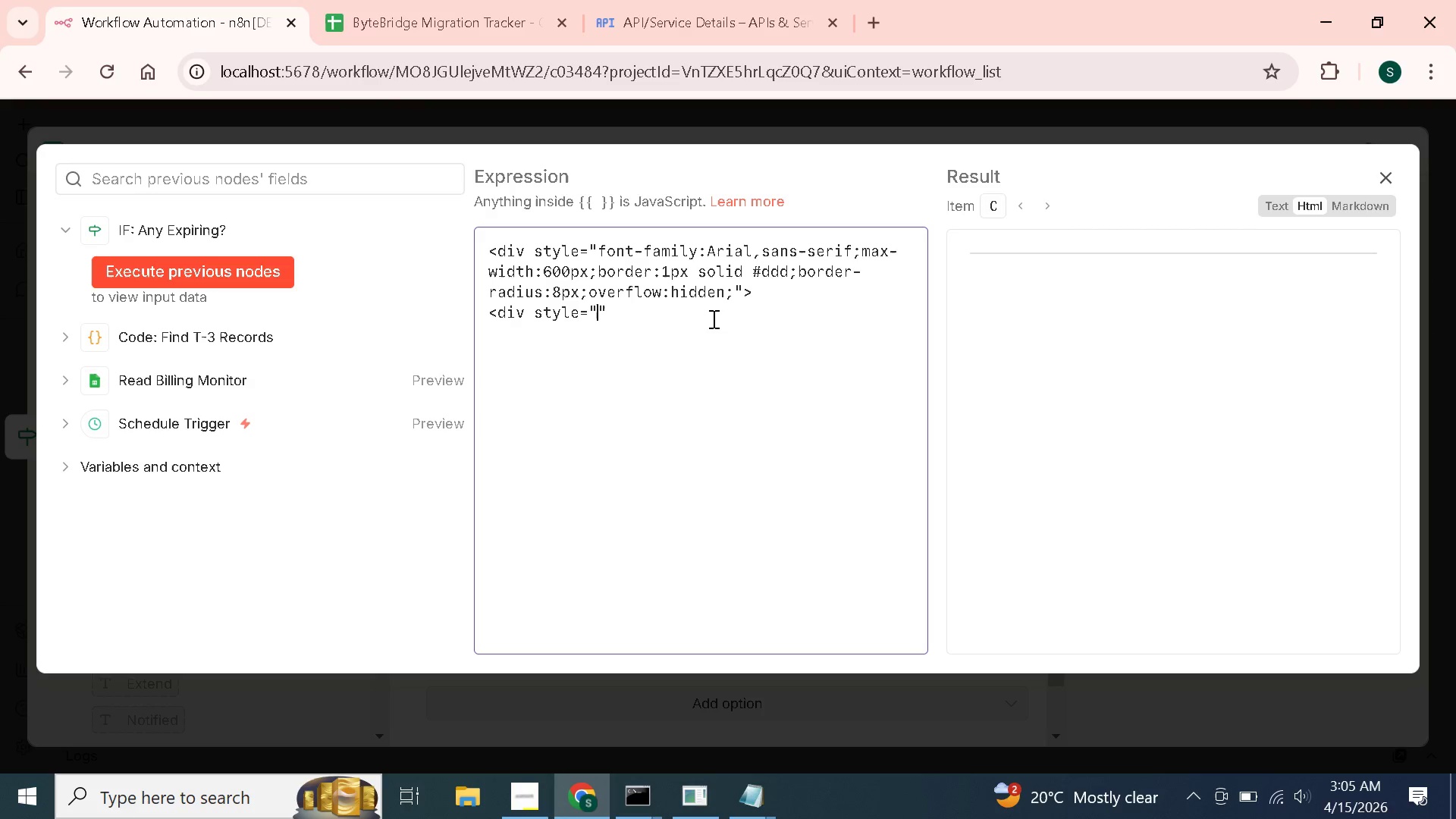 
wait(14.95)
 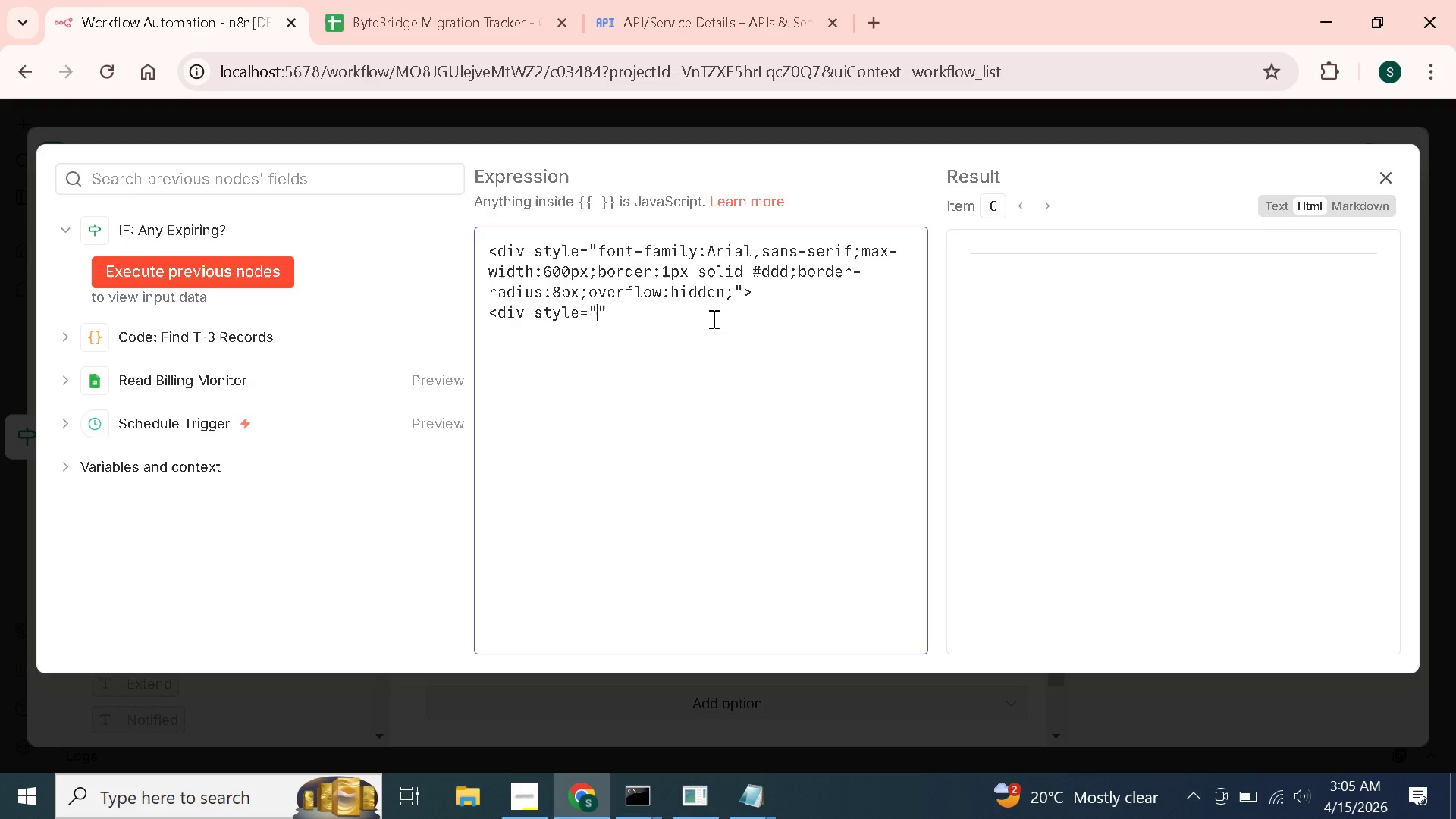 
type(background:#)
 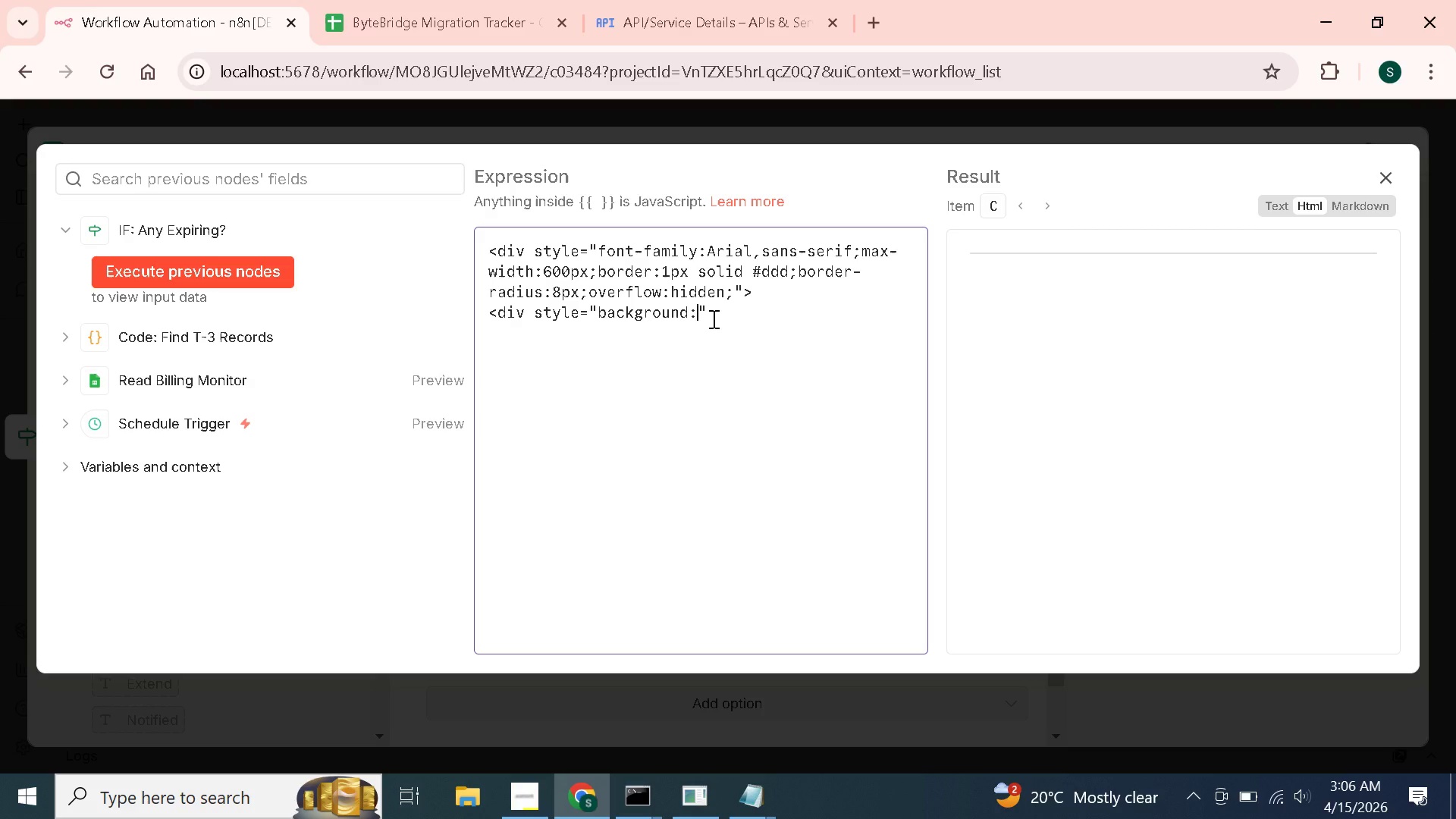 
type(1a3a5c;paf)
key(Backspace)
type(dding:24px)
 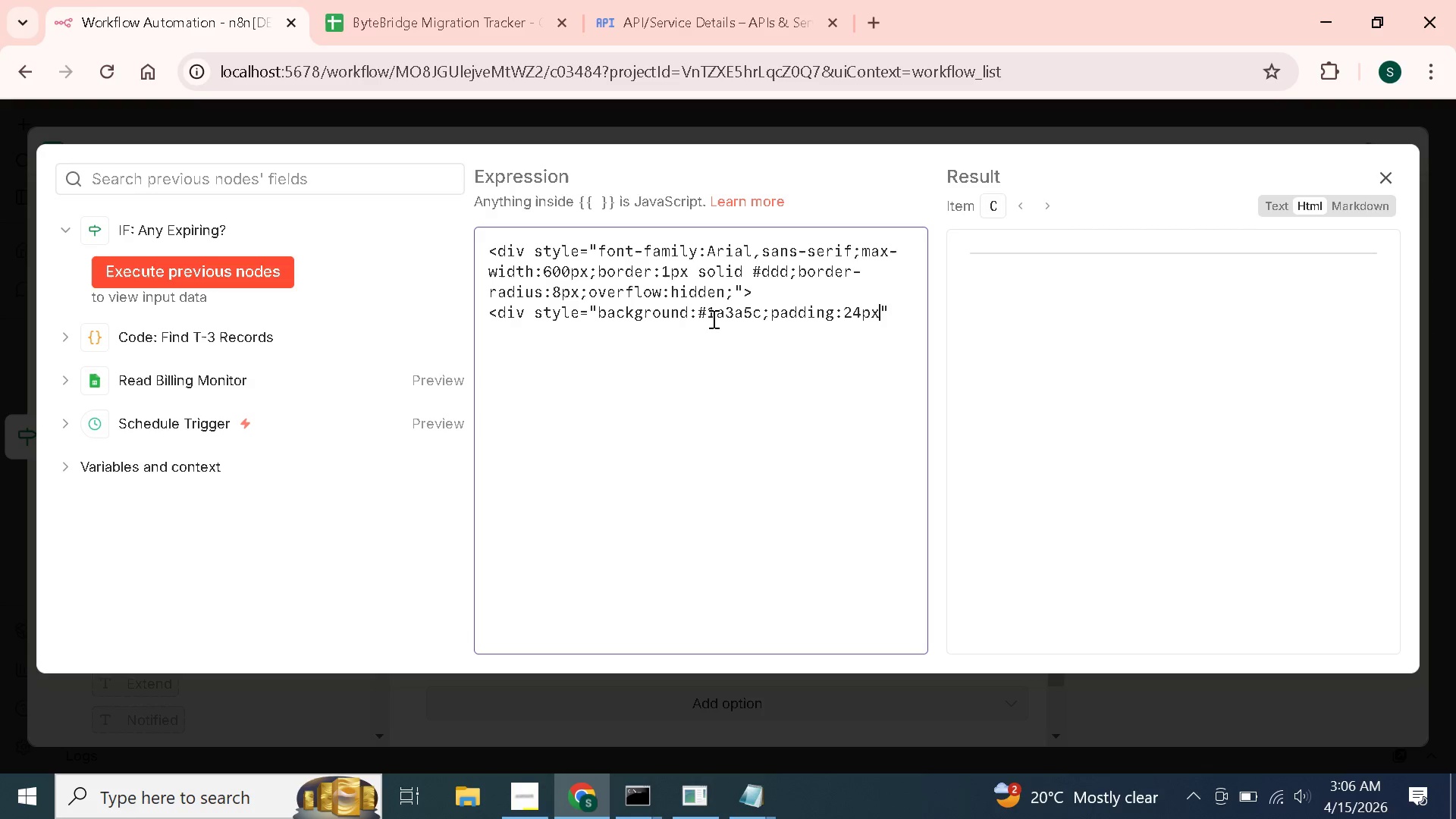 
key(ArrowRight)
 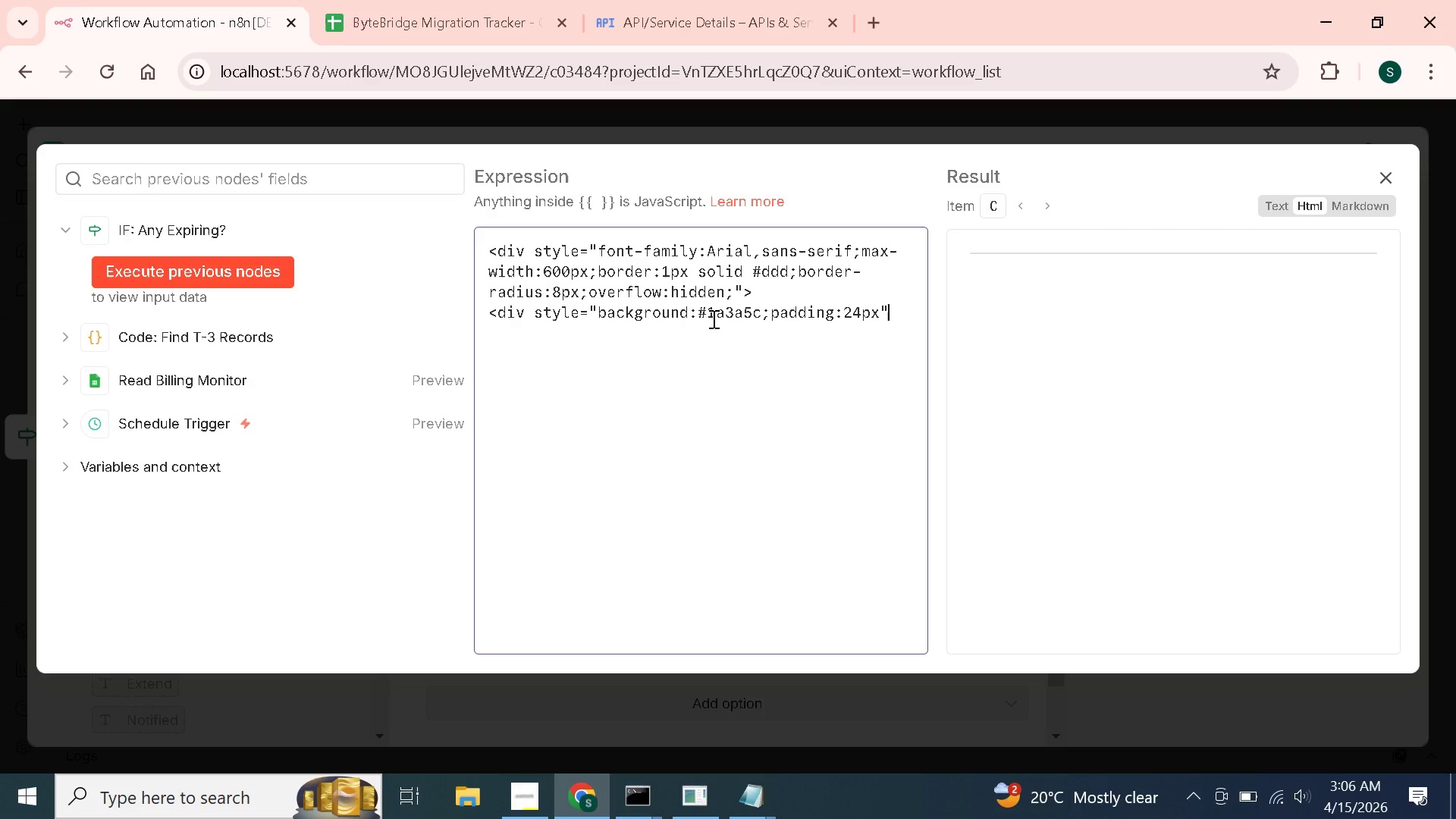 
wait(7.64)
 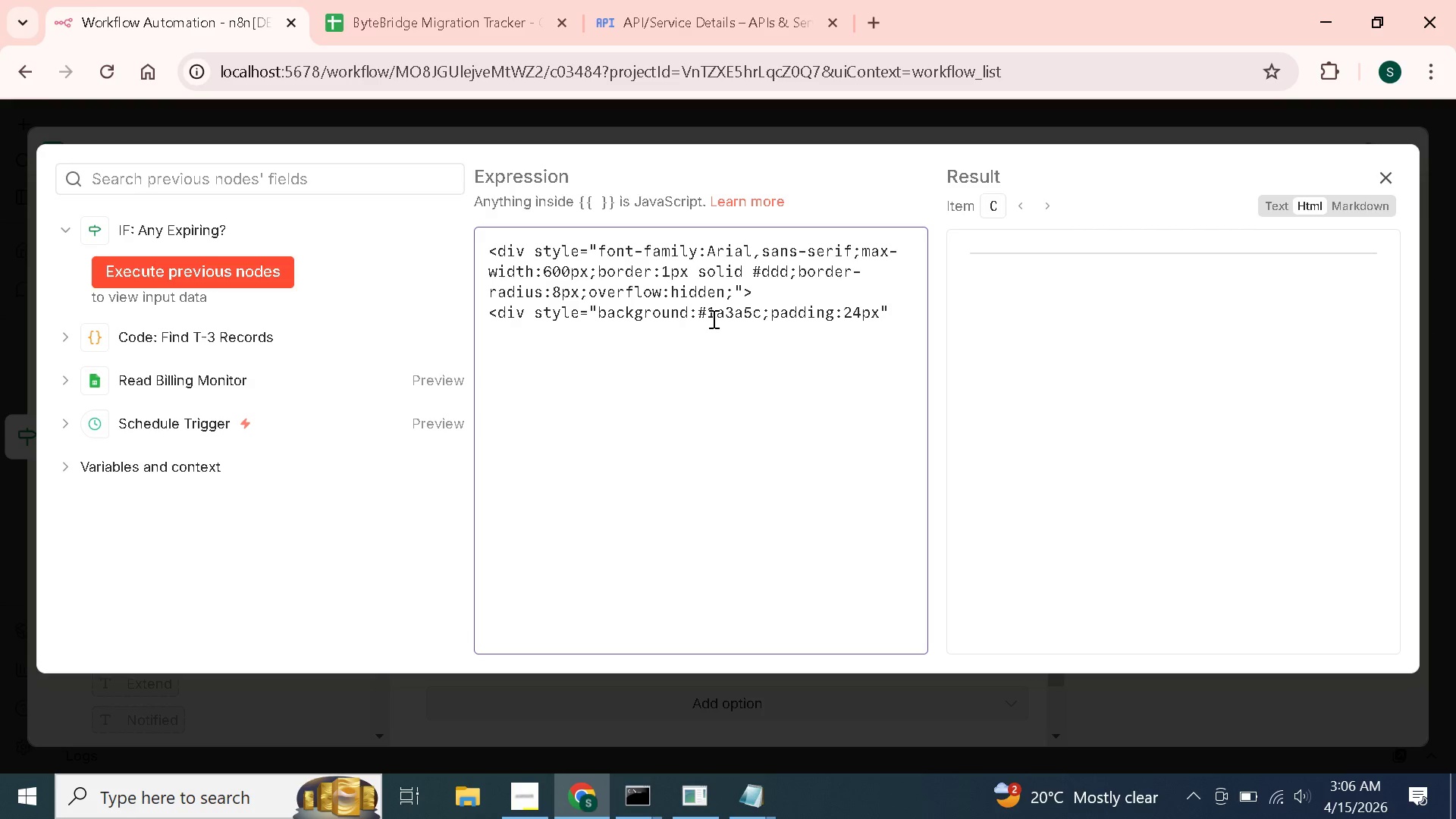 
key(Shift+Period)
 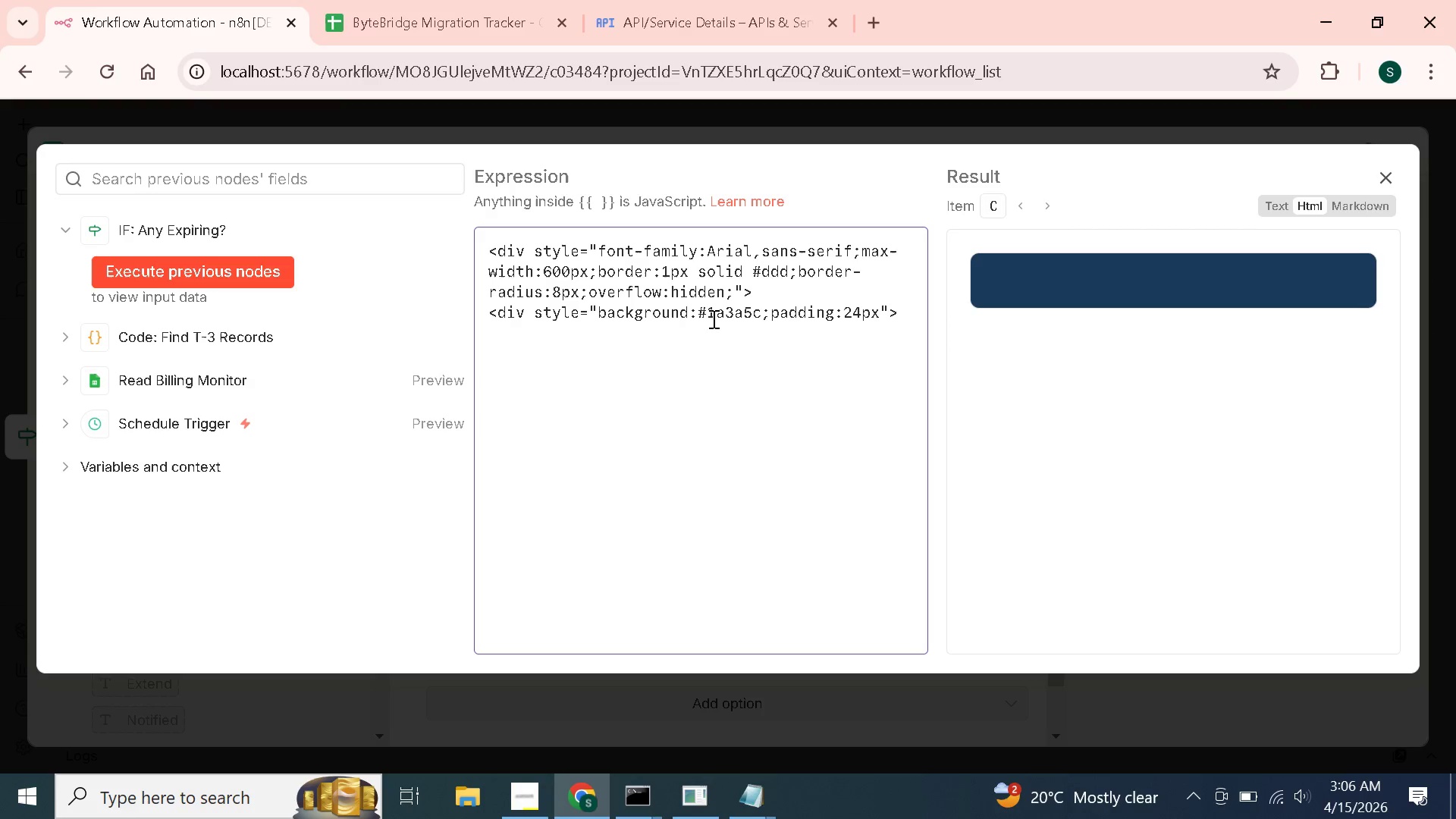 
wait(16.72)
 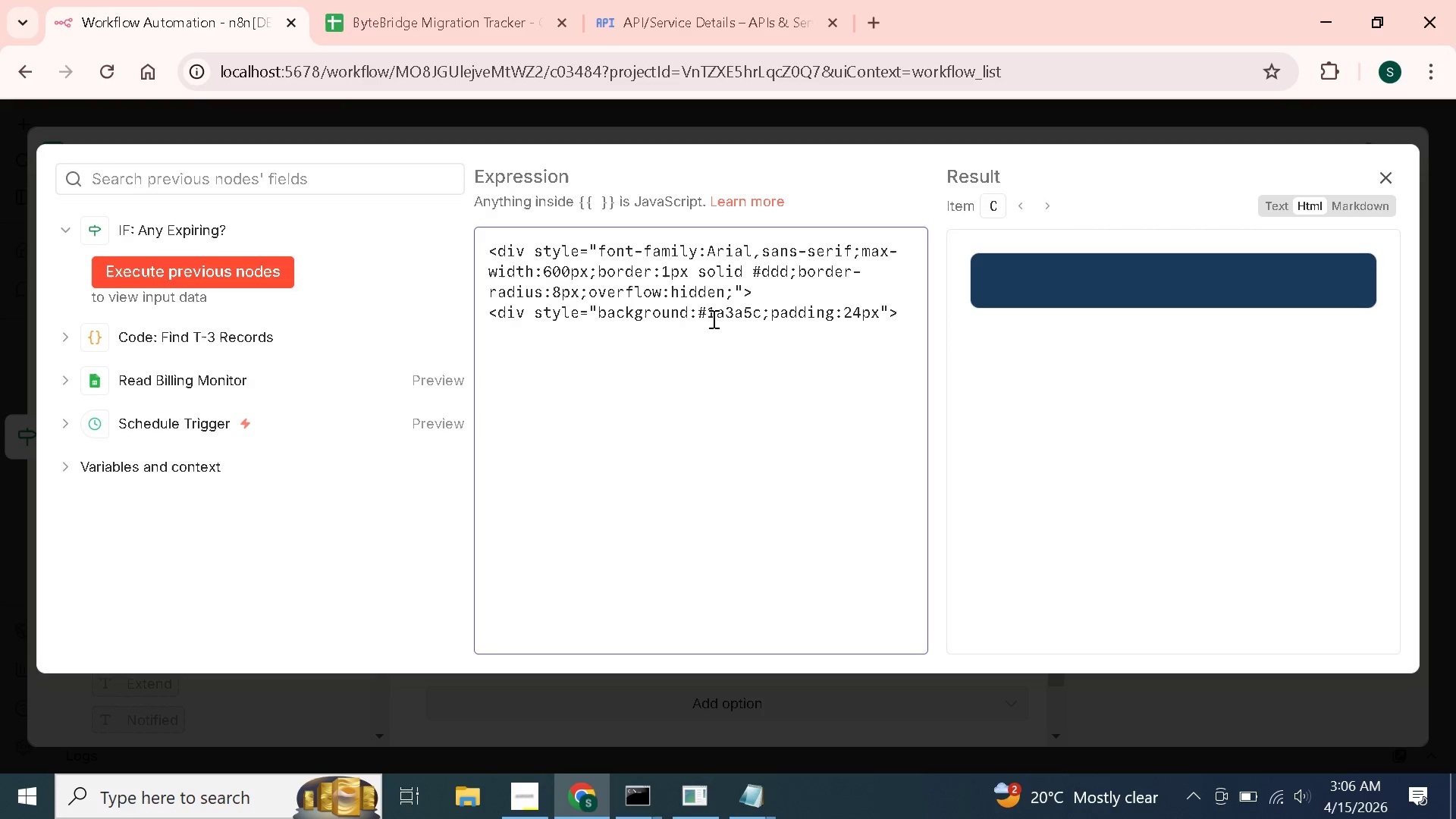 
key(Enter)
 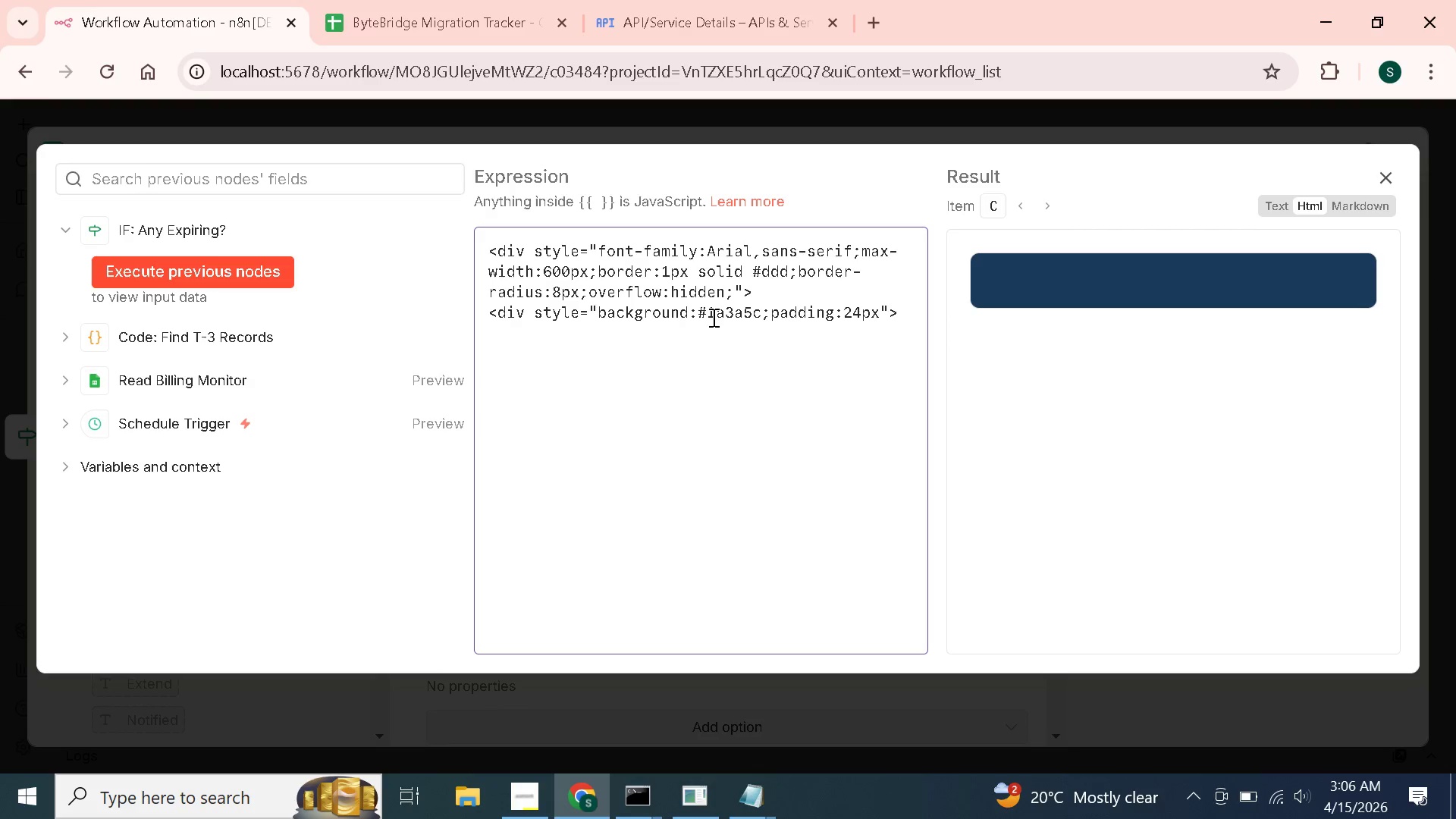 
type(<h1)
 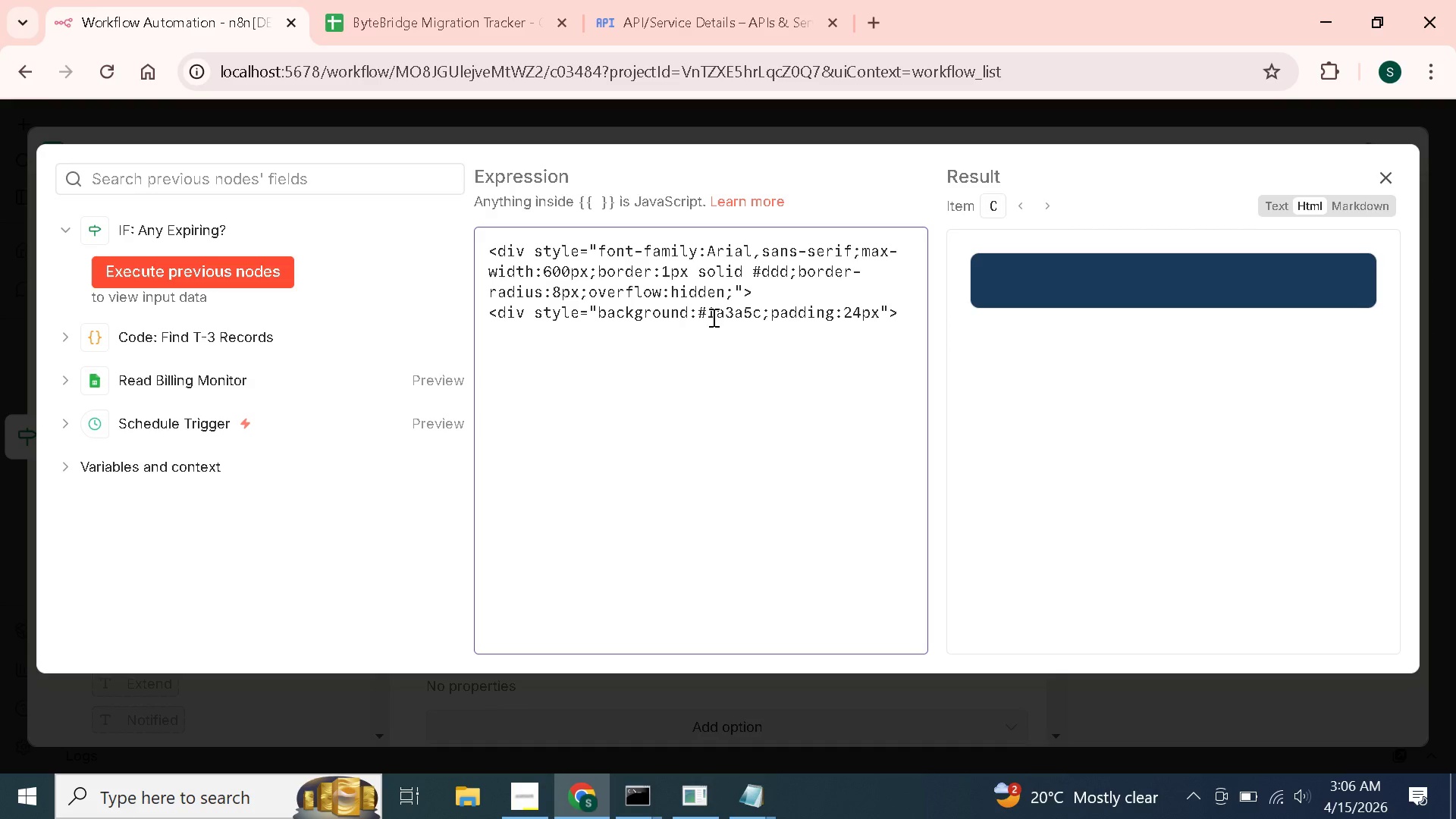 
type( style=)
 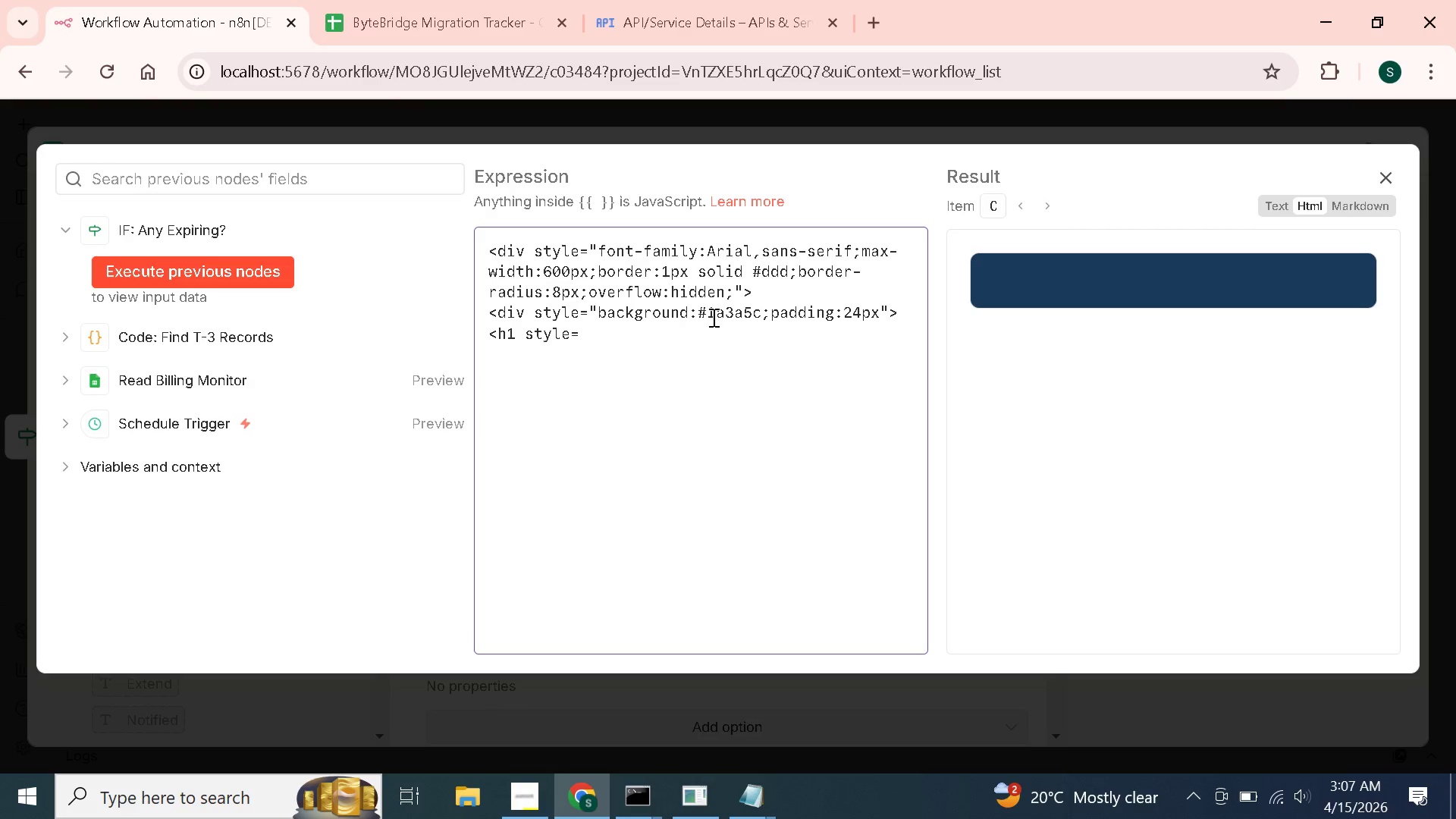 
wait(29.09)
 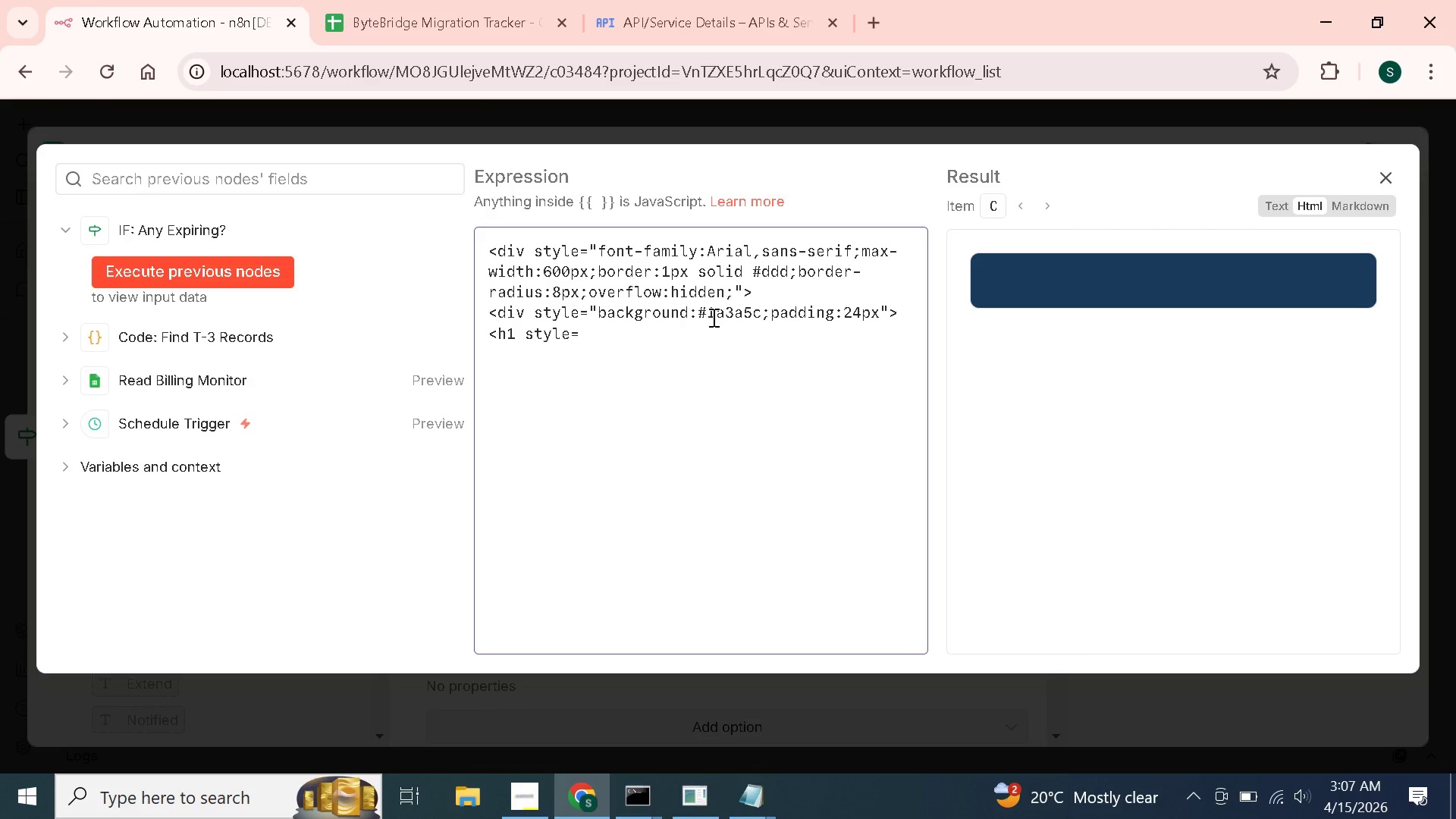 
type("color)
 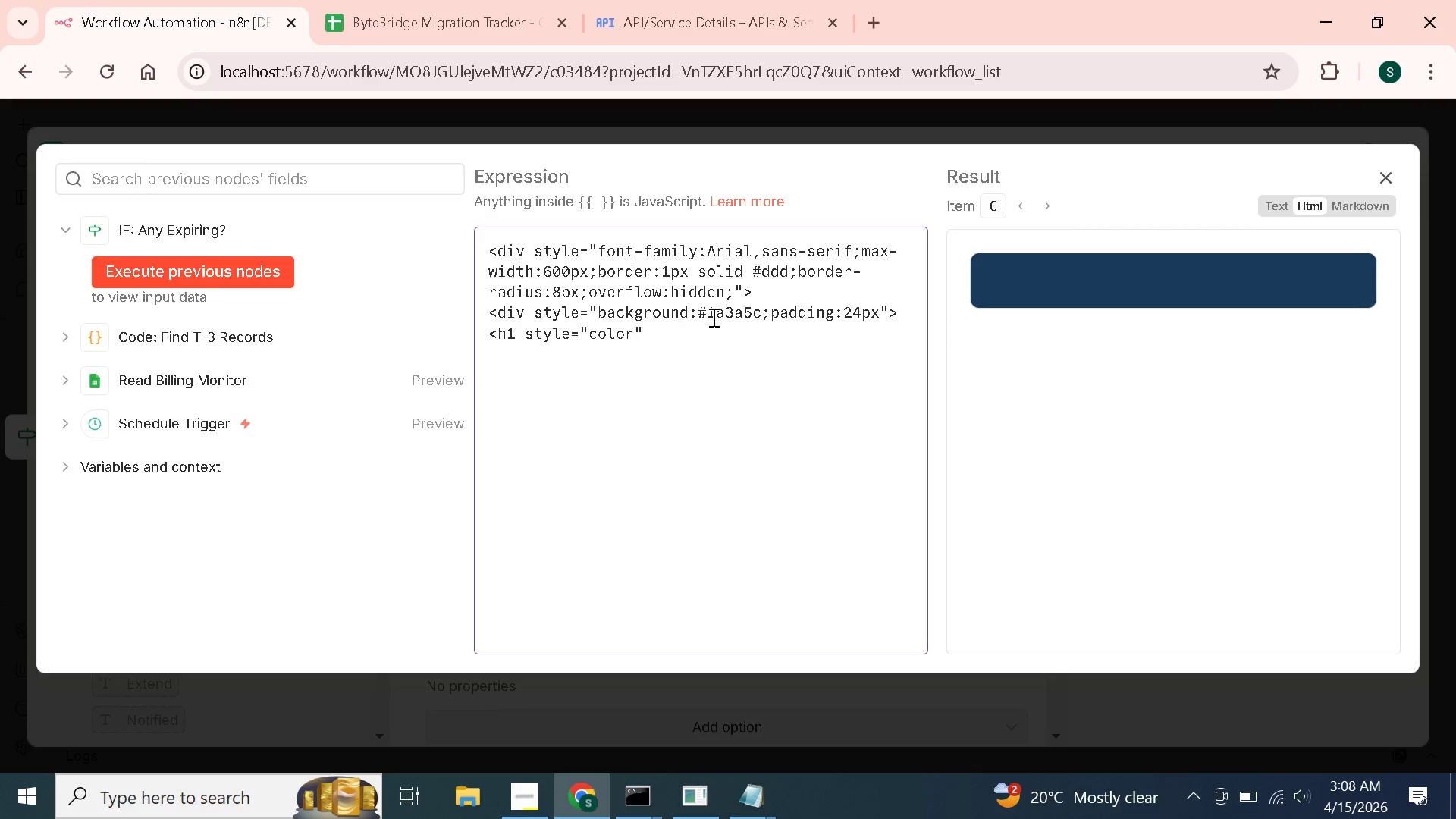 
wait(58.22)
 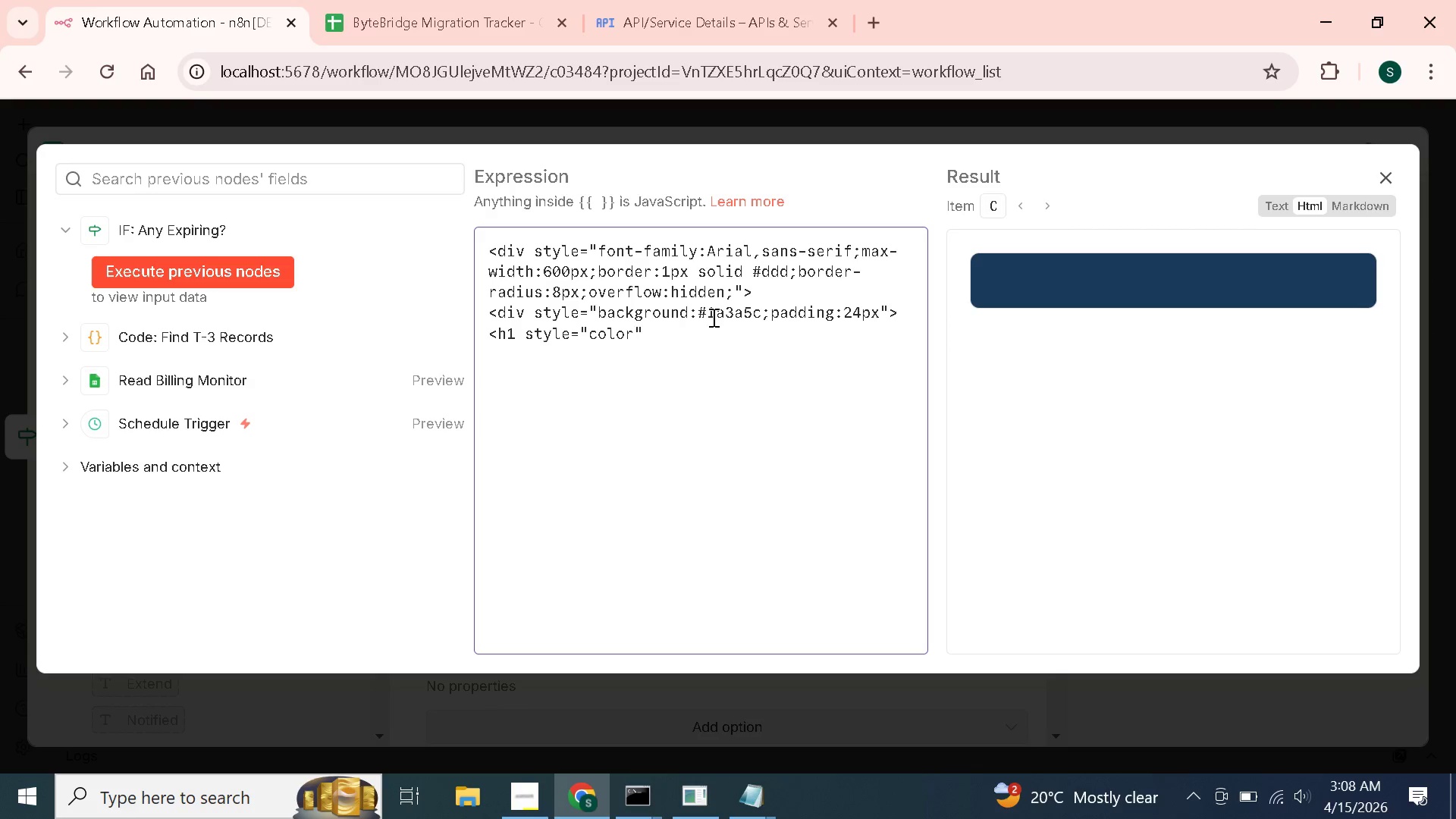 
hold_key(key=ShiftLeft, duration=1.51)
 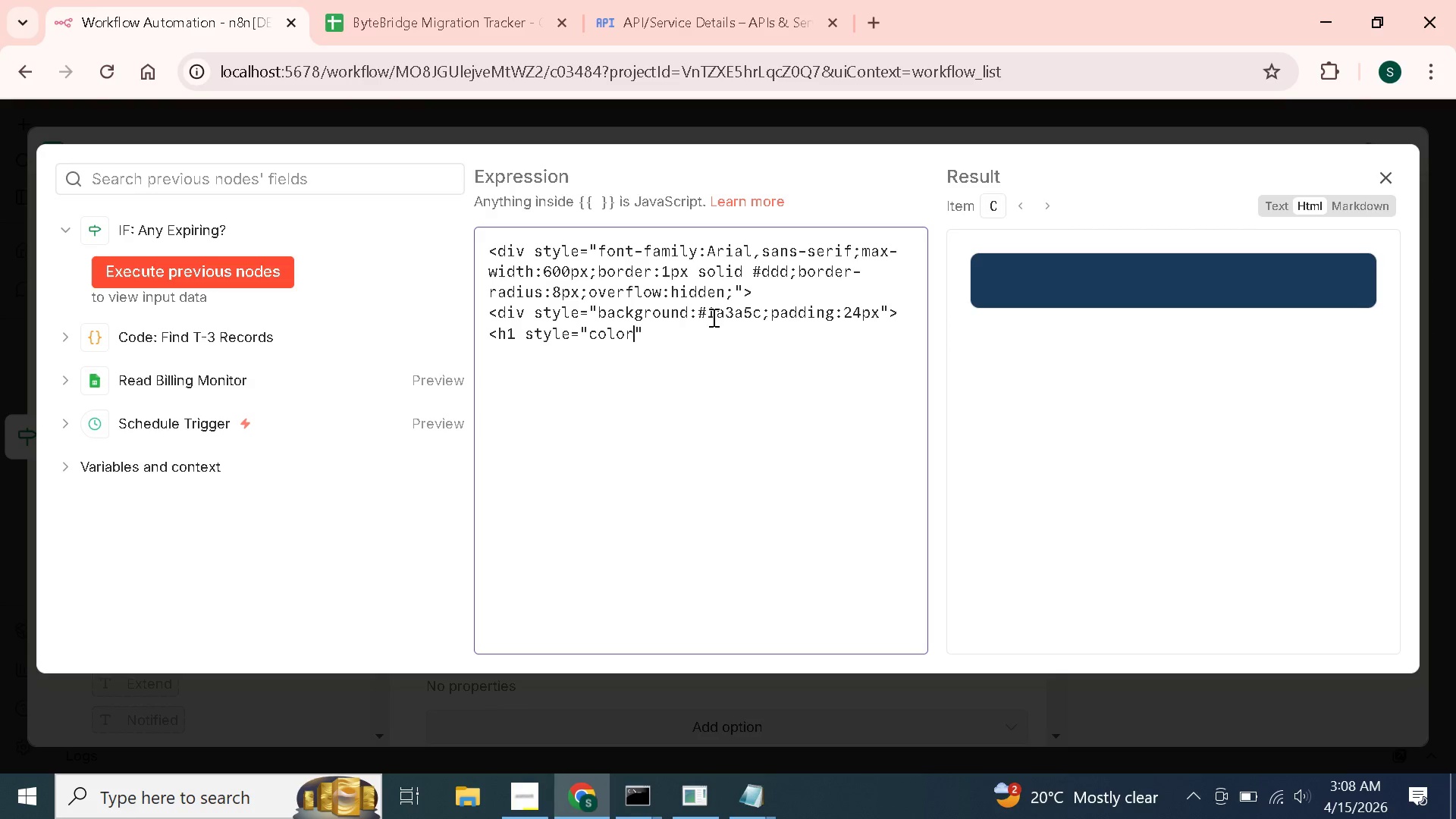 
type(:#fff;margin:0)
 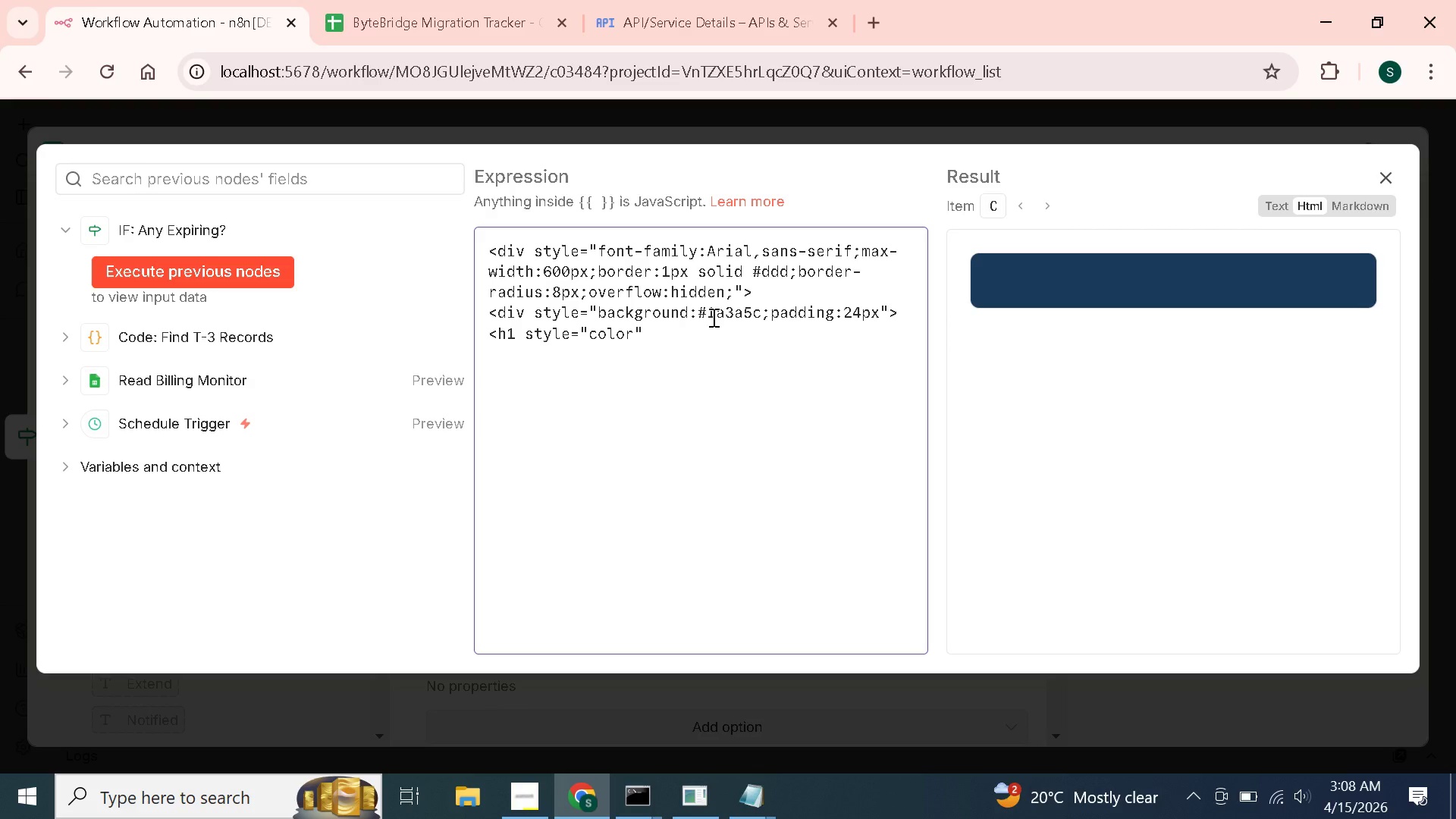 
wait(130.45)
 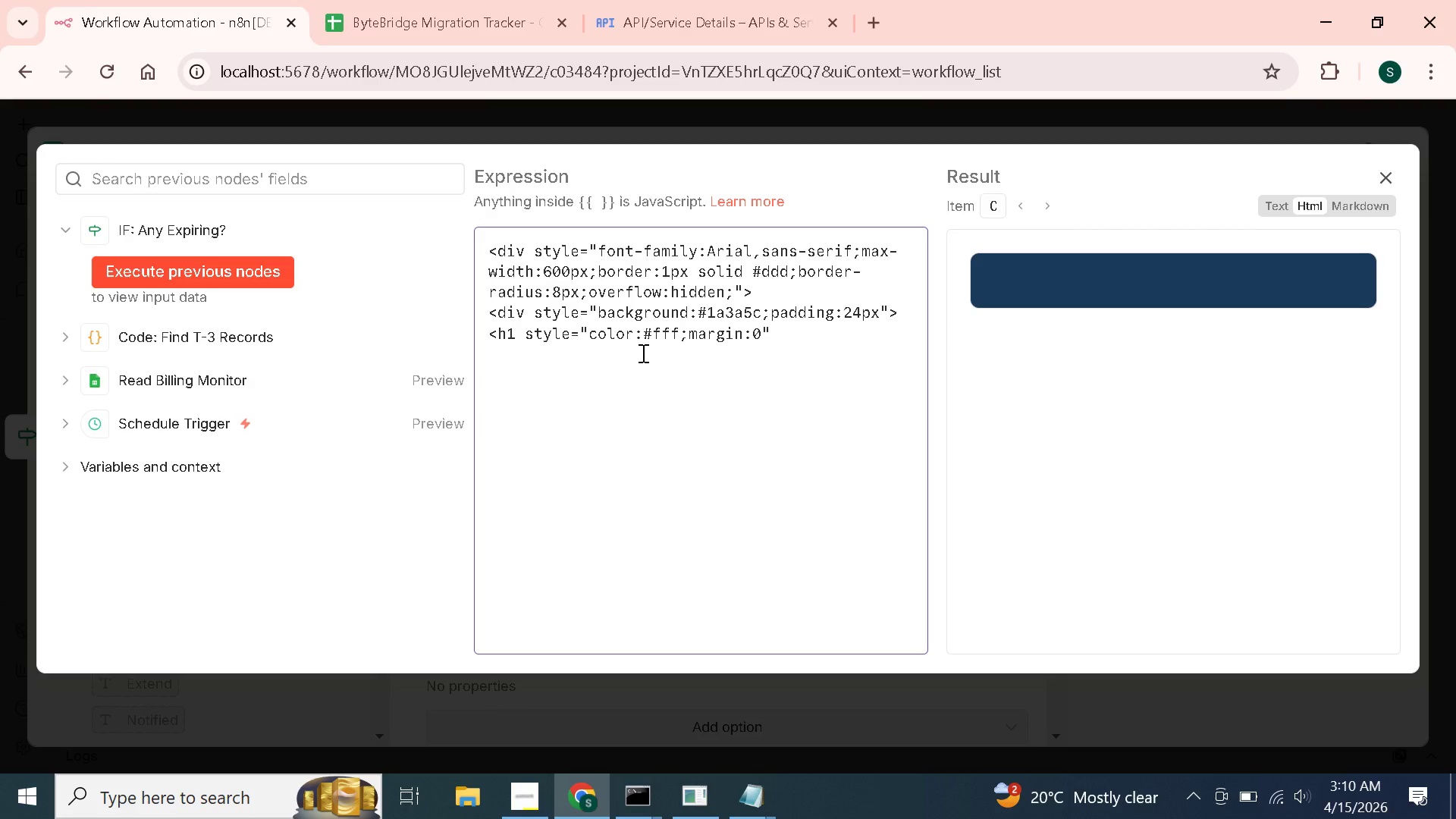 
type(;font-z)
key(Backspace)
type(size)
 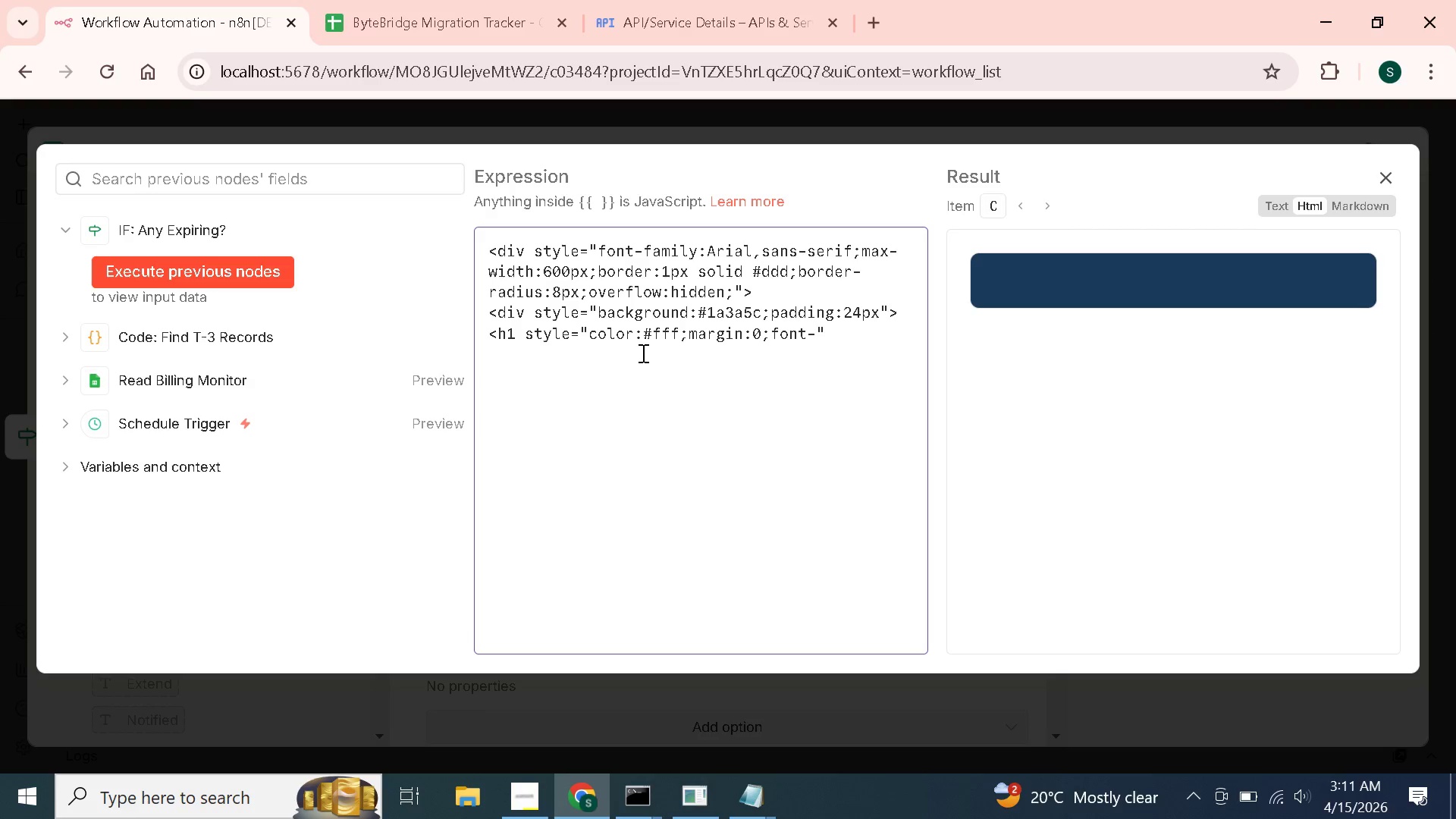 
wait(31.17)
 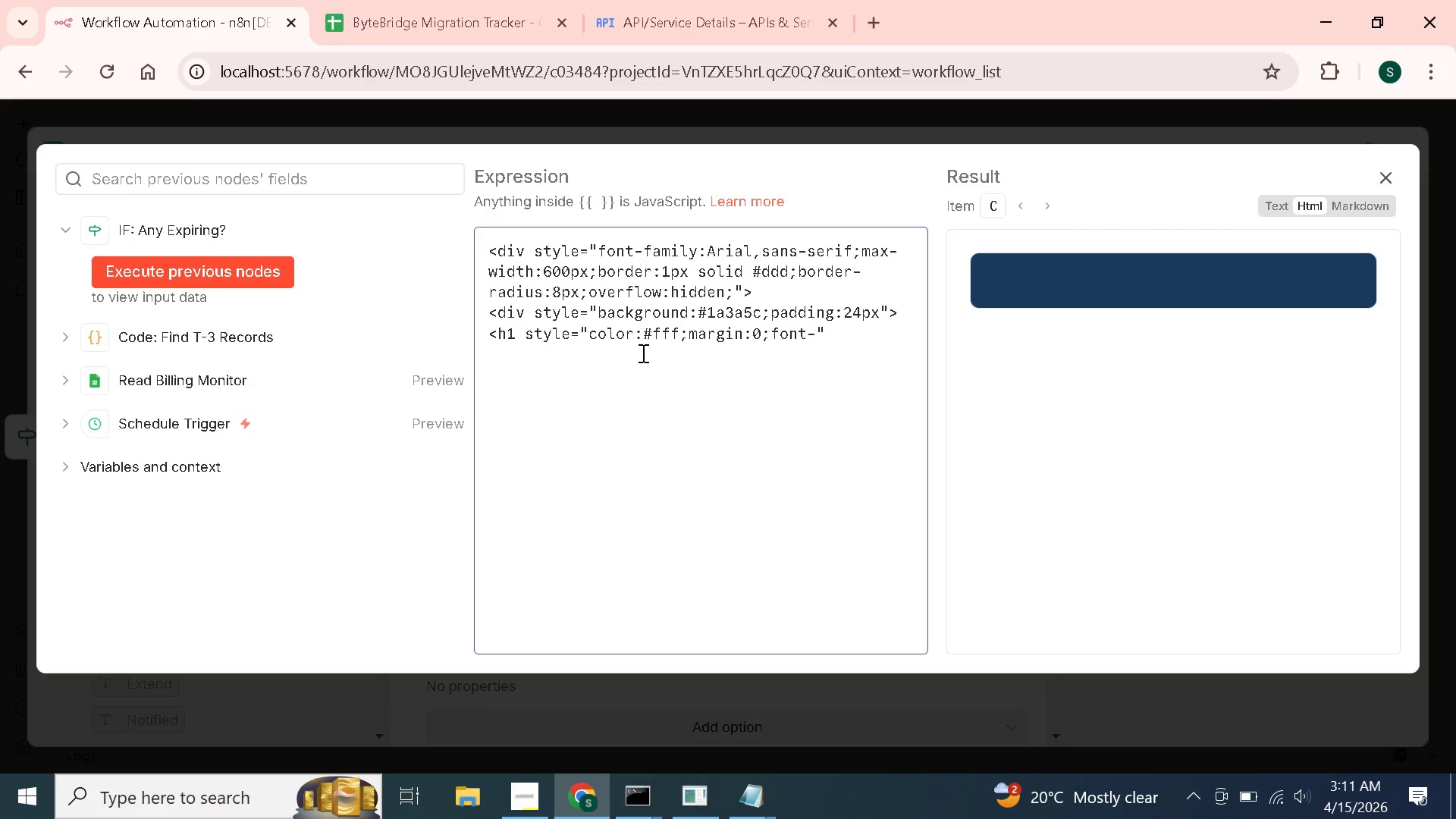 
type(size:20px;)
 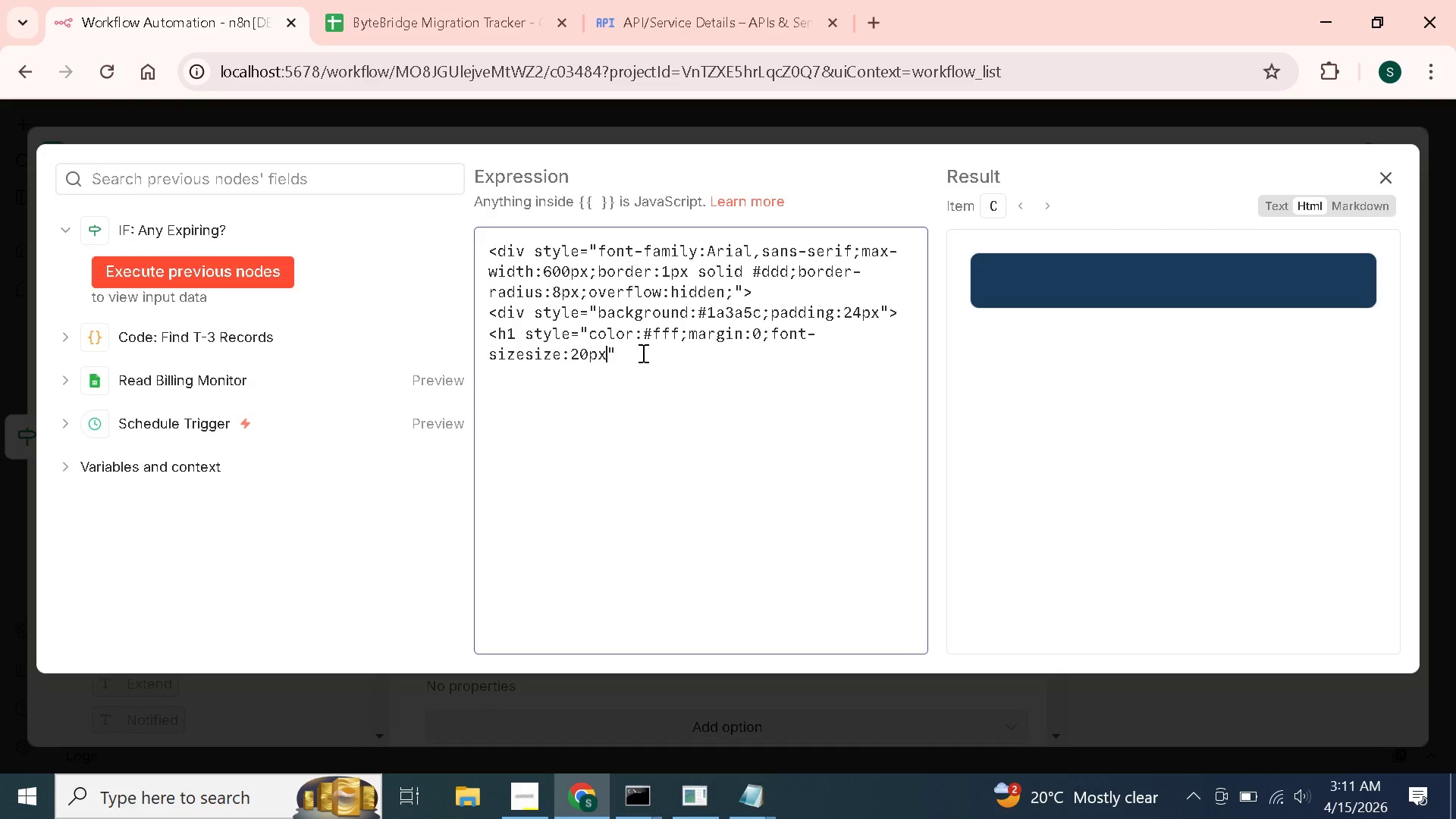 
key(ArrowRight)
 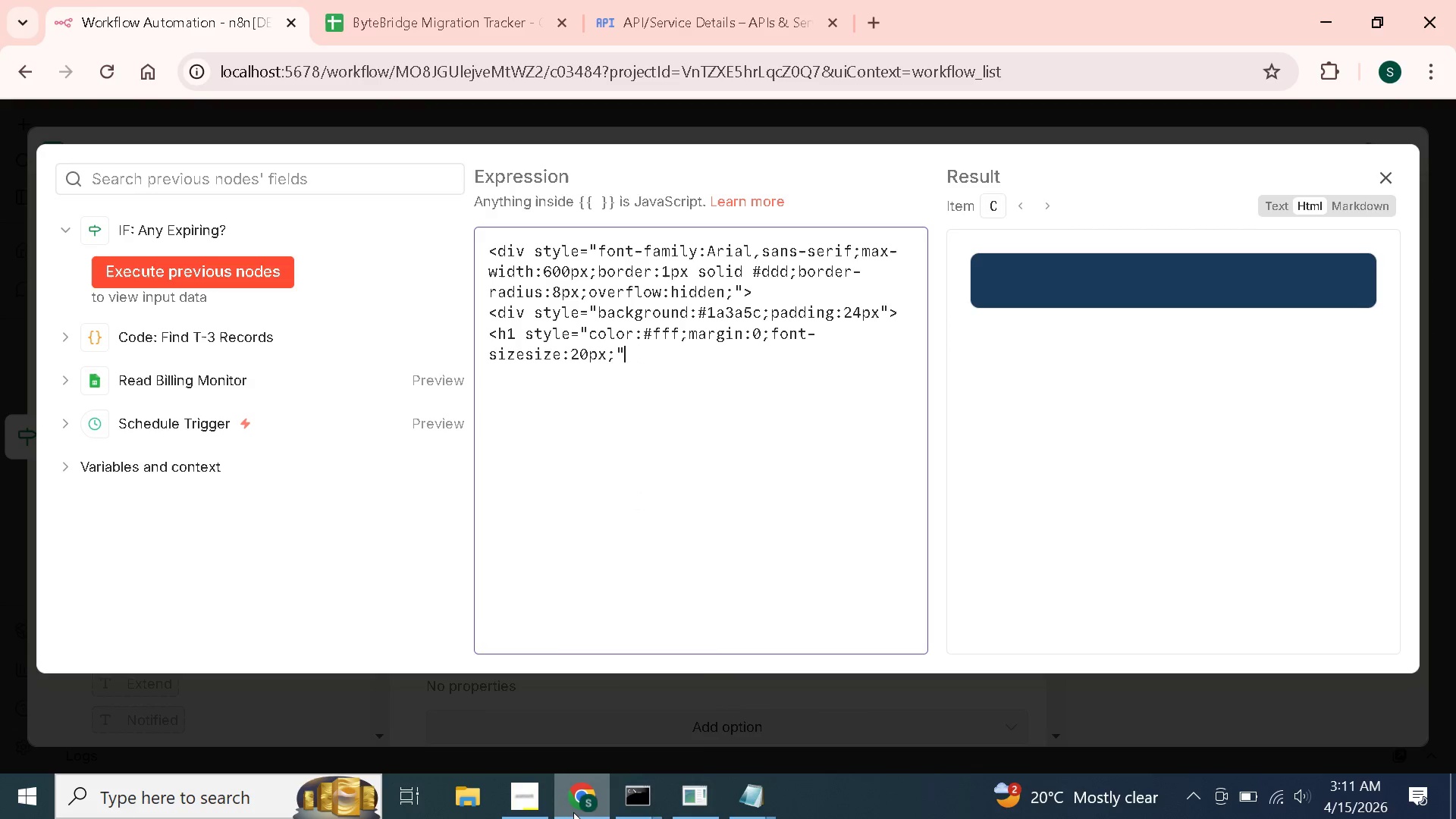 
left_click([692, 625])